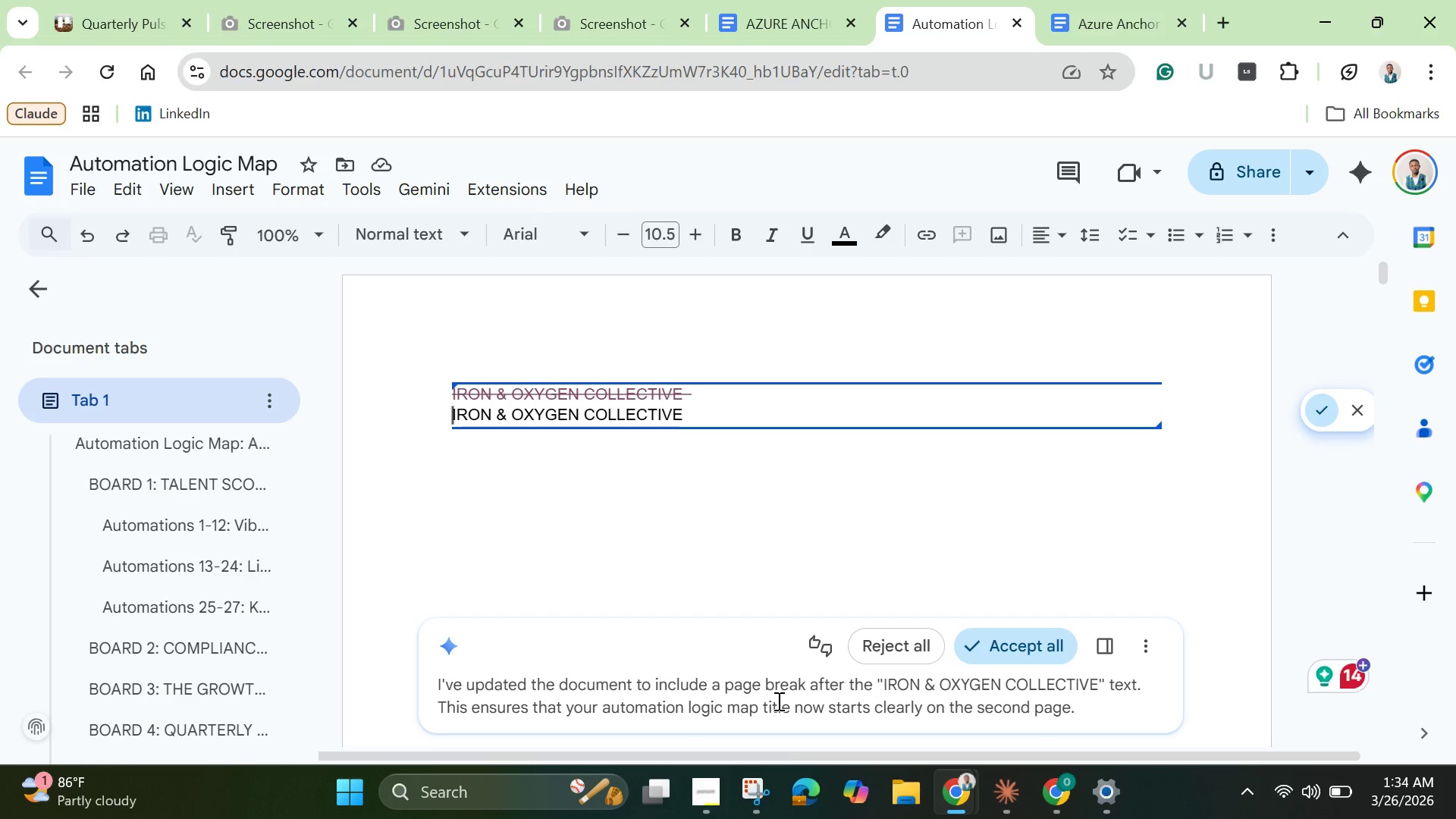 
wait(39.16)
 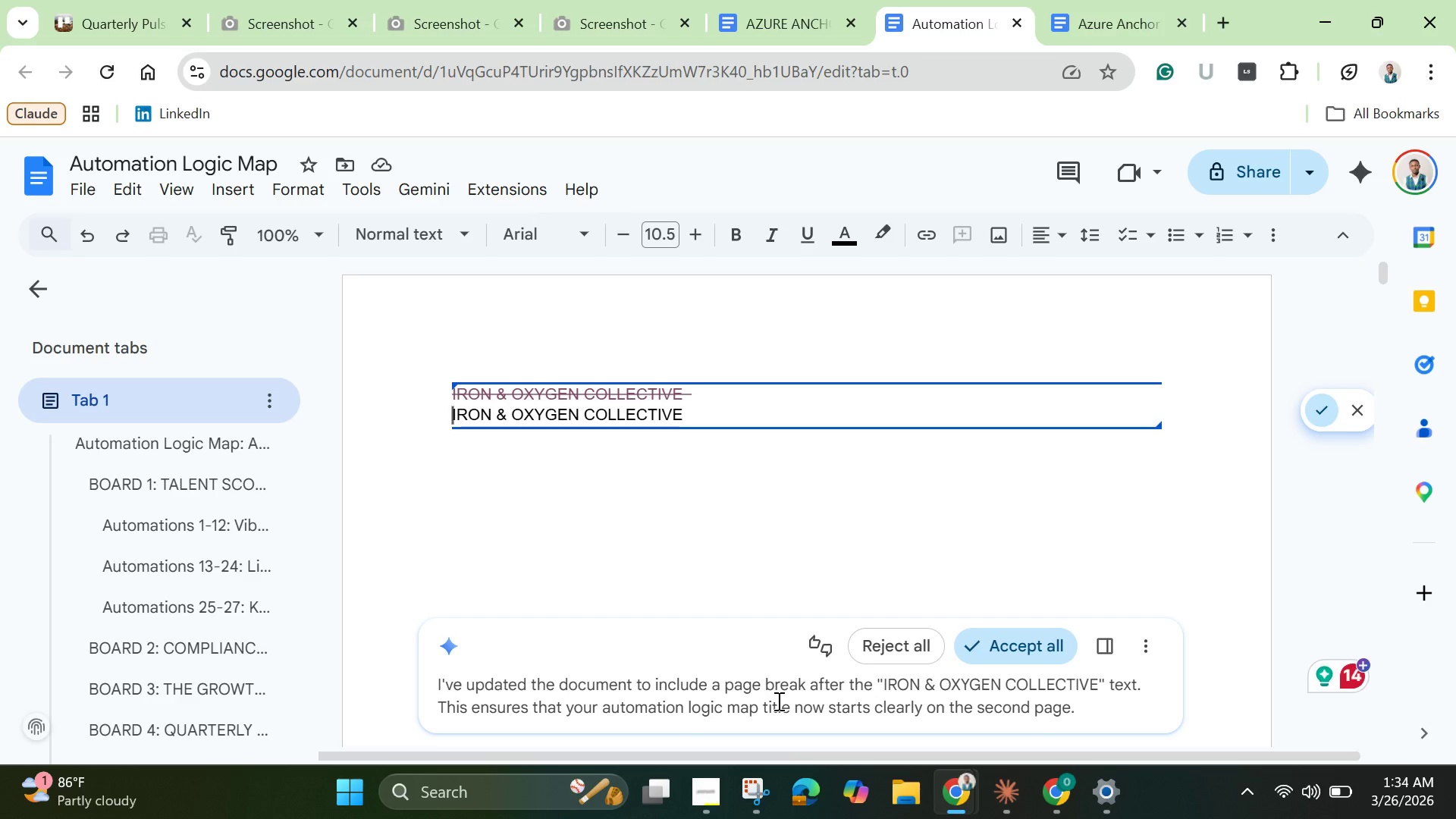 
scroll: coordinate [977, 430], scroll_direction: down, amount: 13.0
 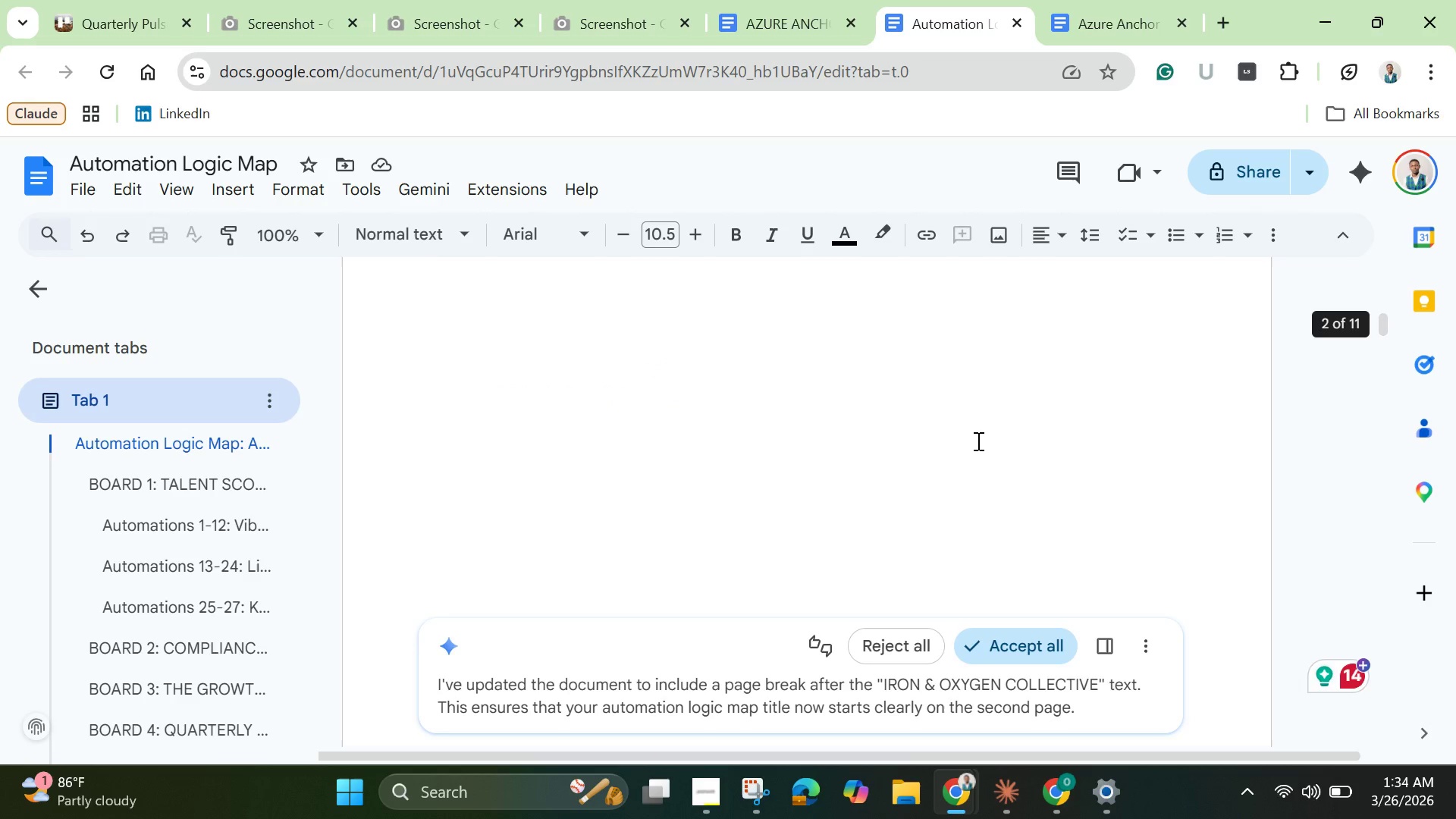 
scroll: coordinate [977, 441], scroll_direction: up, amount: 2.0
 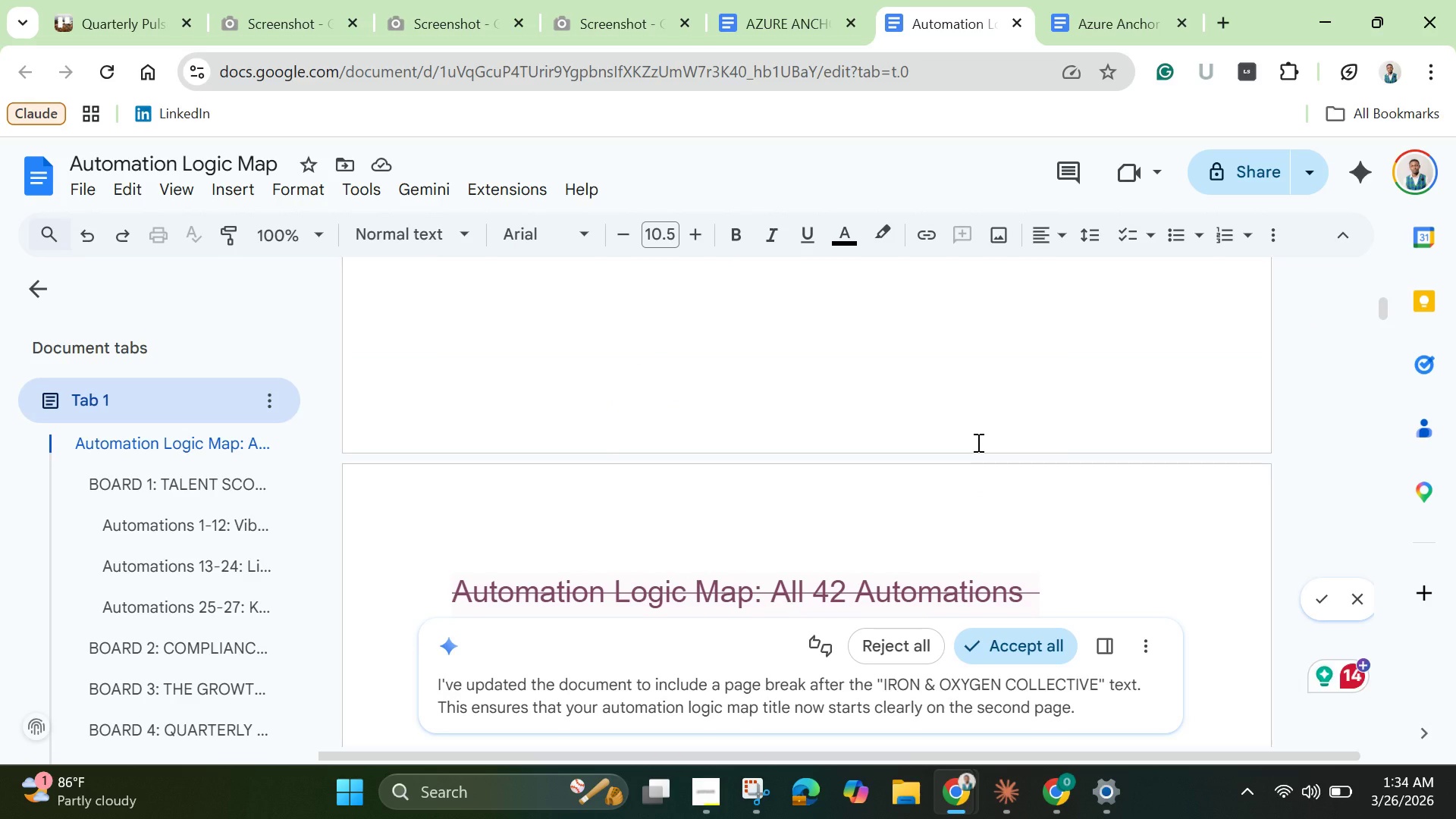 
scroll: coordinate [977, 458], scroll_direction: down, amount: 27.0
 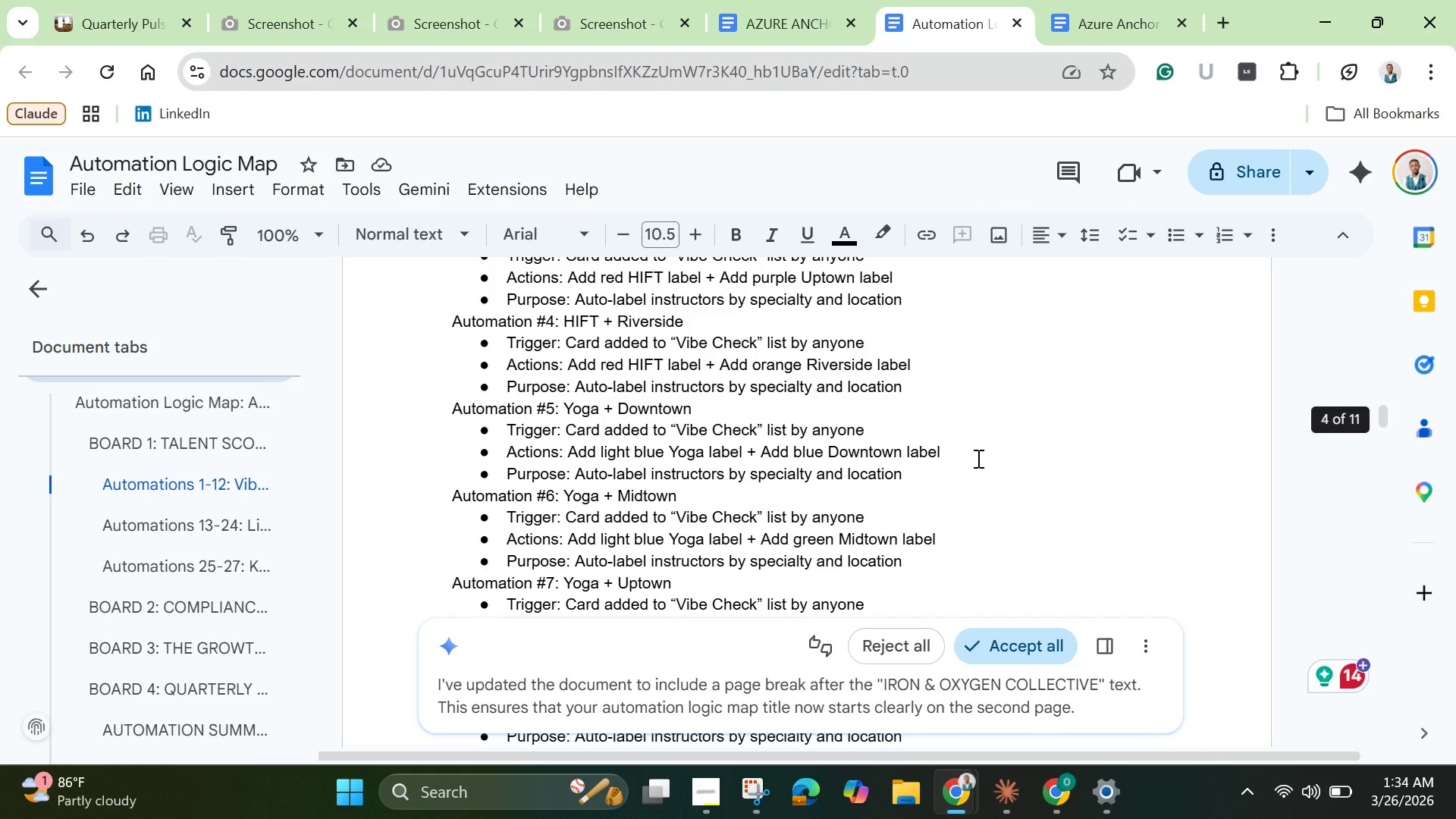 
scroll: coordinate [977, 458], scroll_direction: up, amount: 6.0
 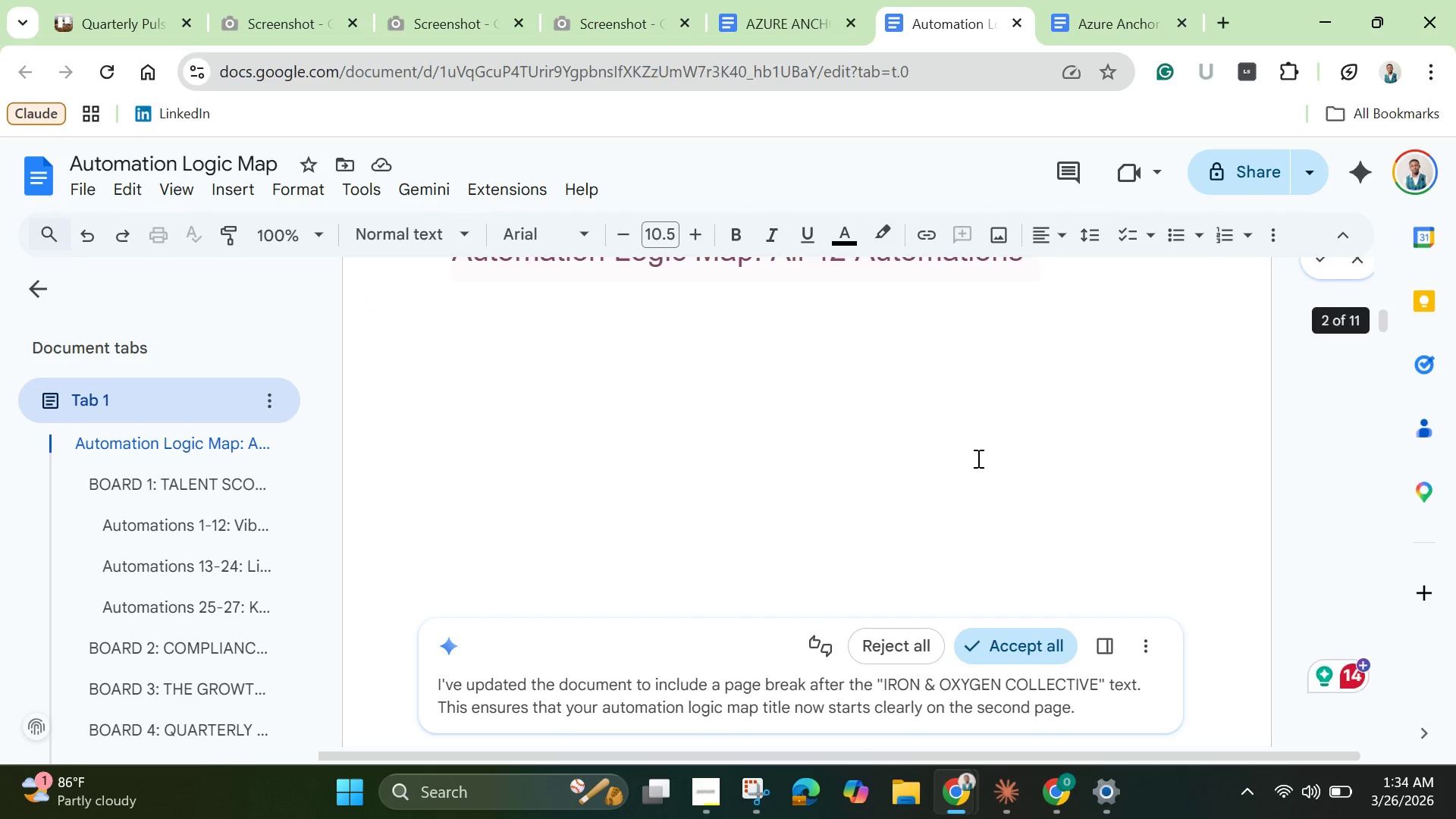 
scroll: coordinate [977, 458], scroll_direction: none, amount: 0.0
 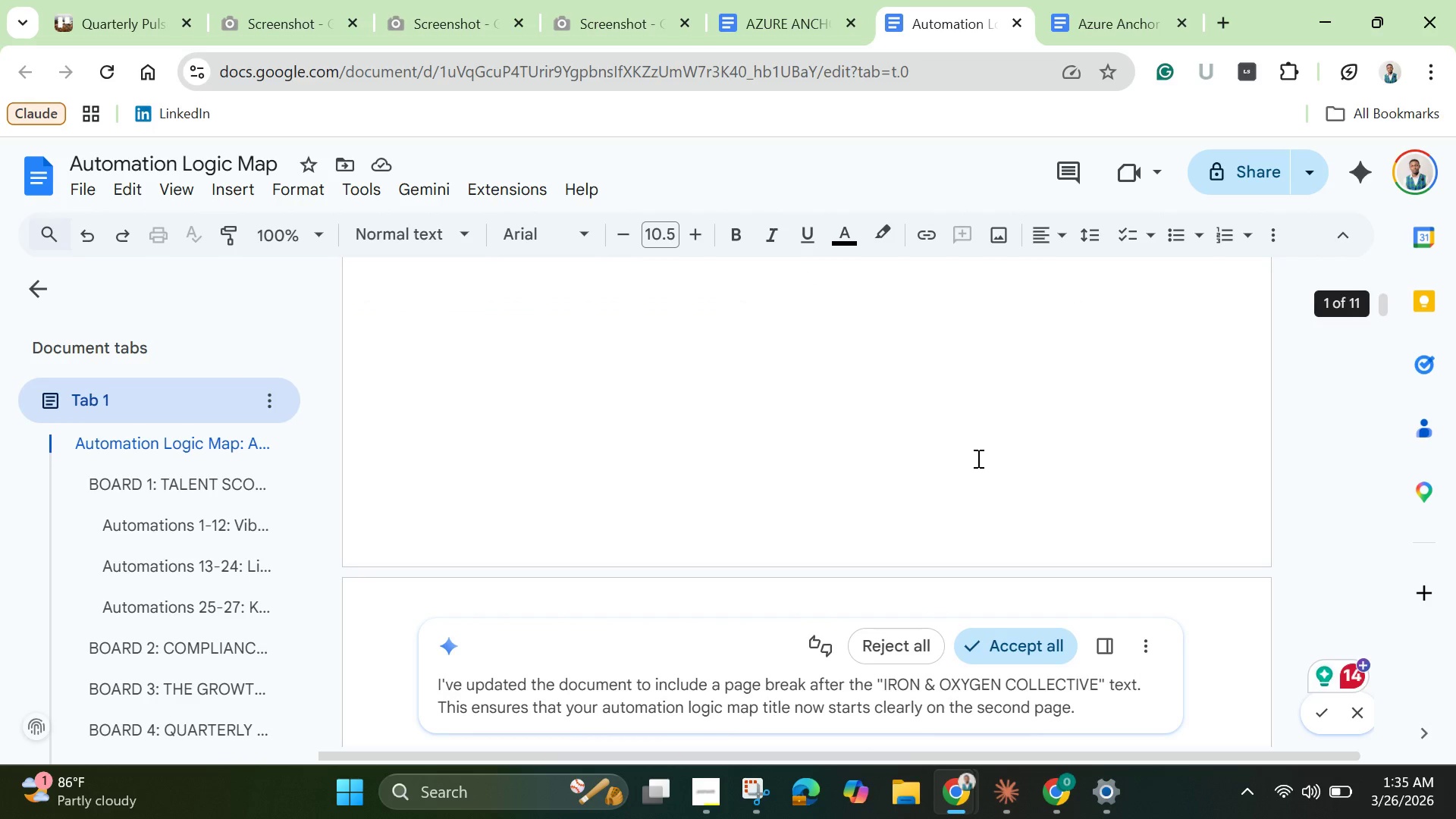 
scroll: coordinate [977, 458], scroll_direction: up, amount: 5.0
 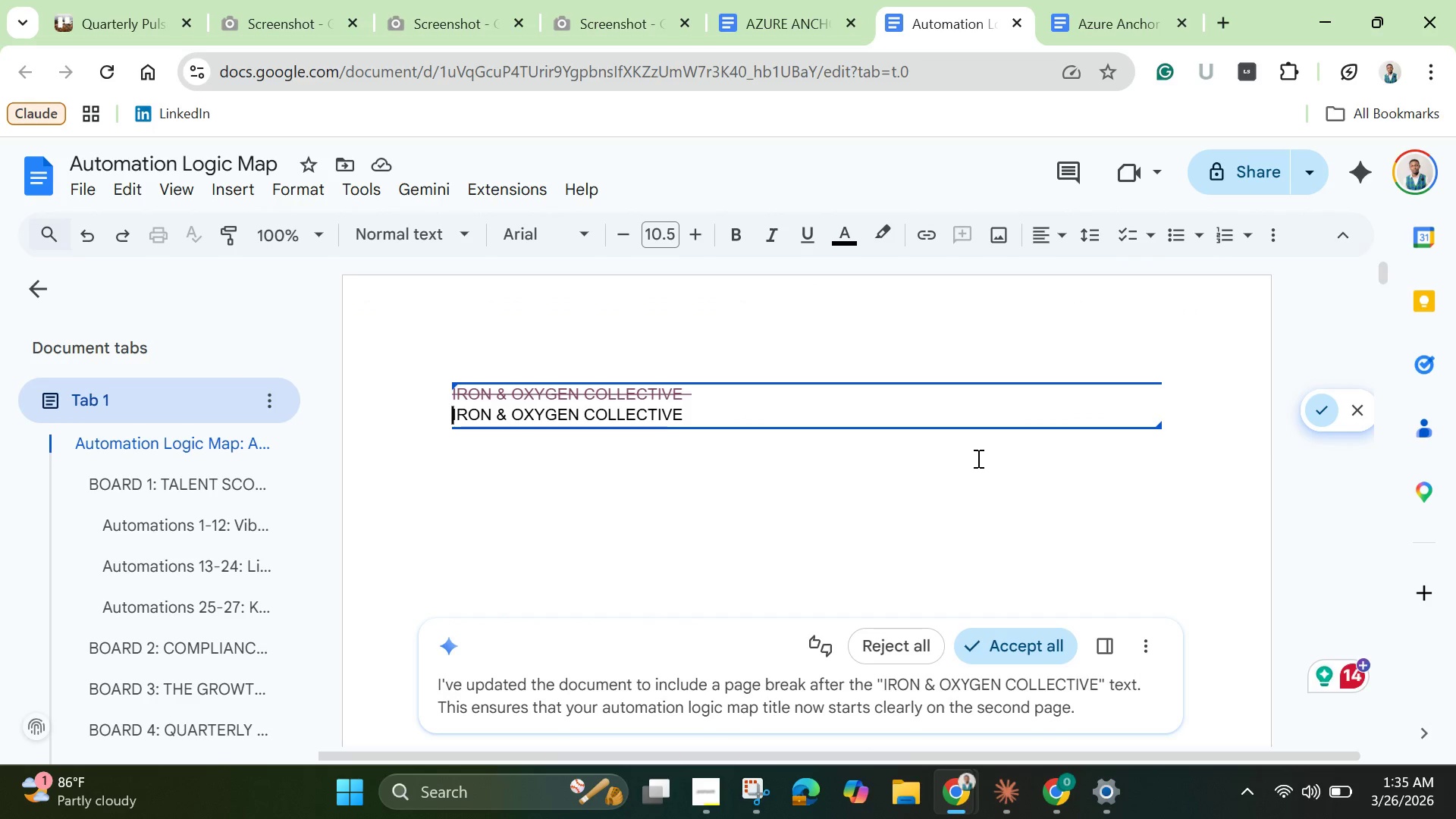 
scroll: coordinate [977, 458], scroll_direction: down, amount: 2.0
 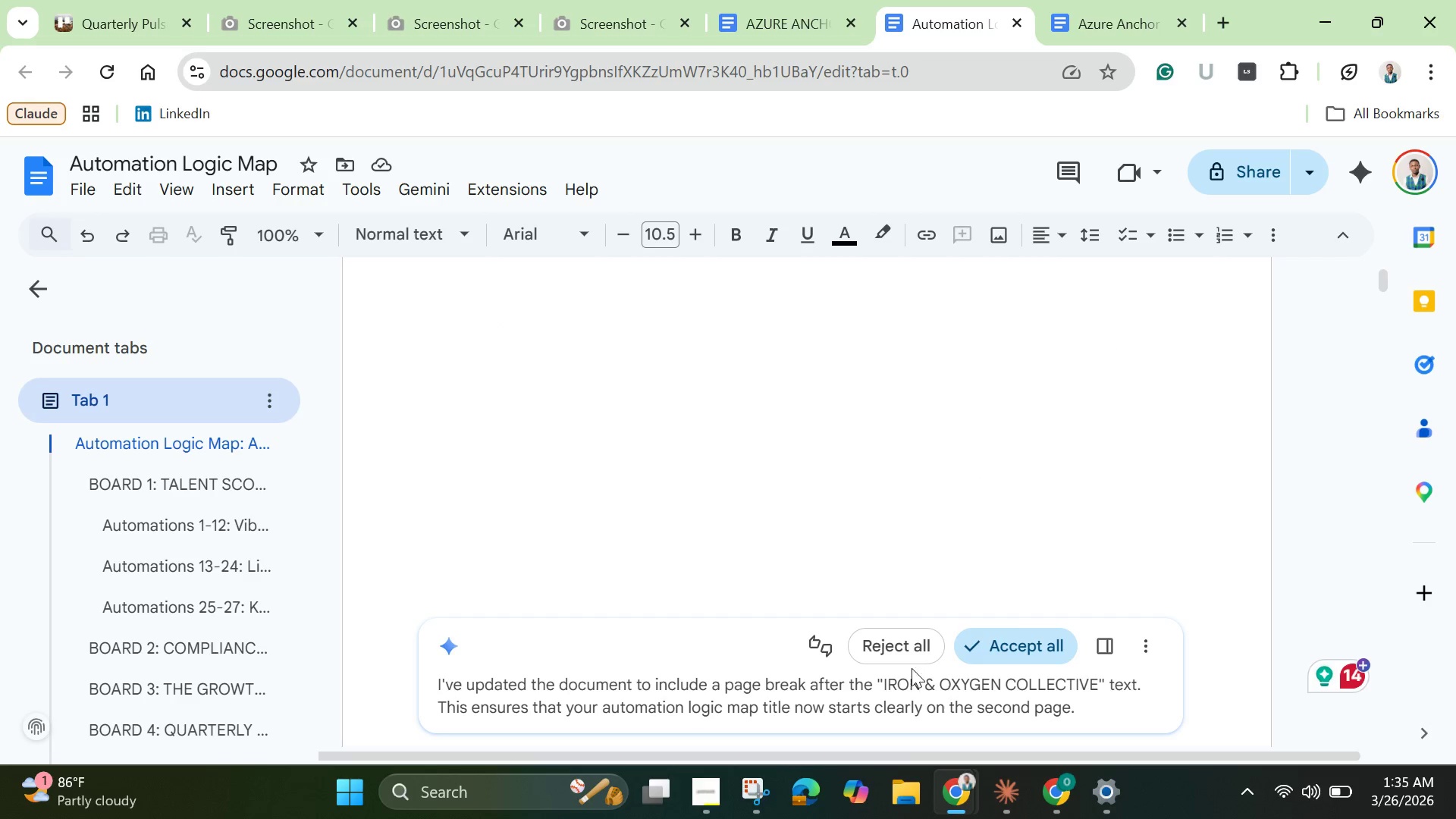 
left_click([902, 652])
 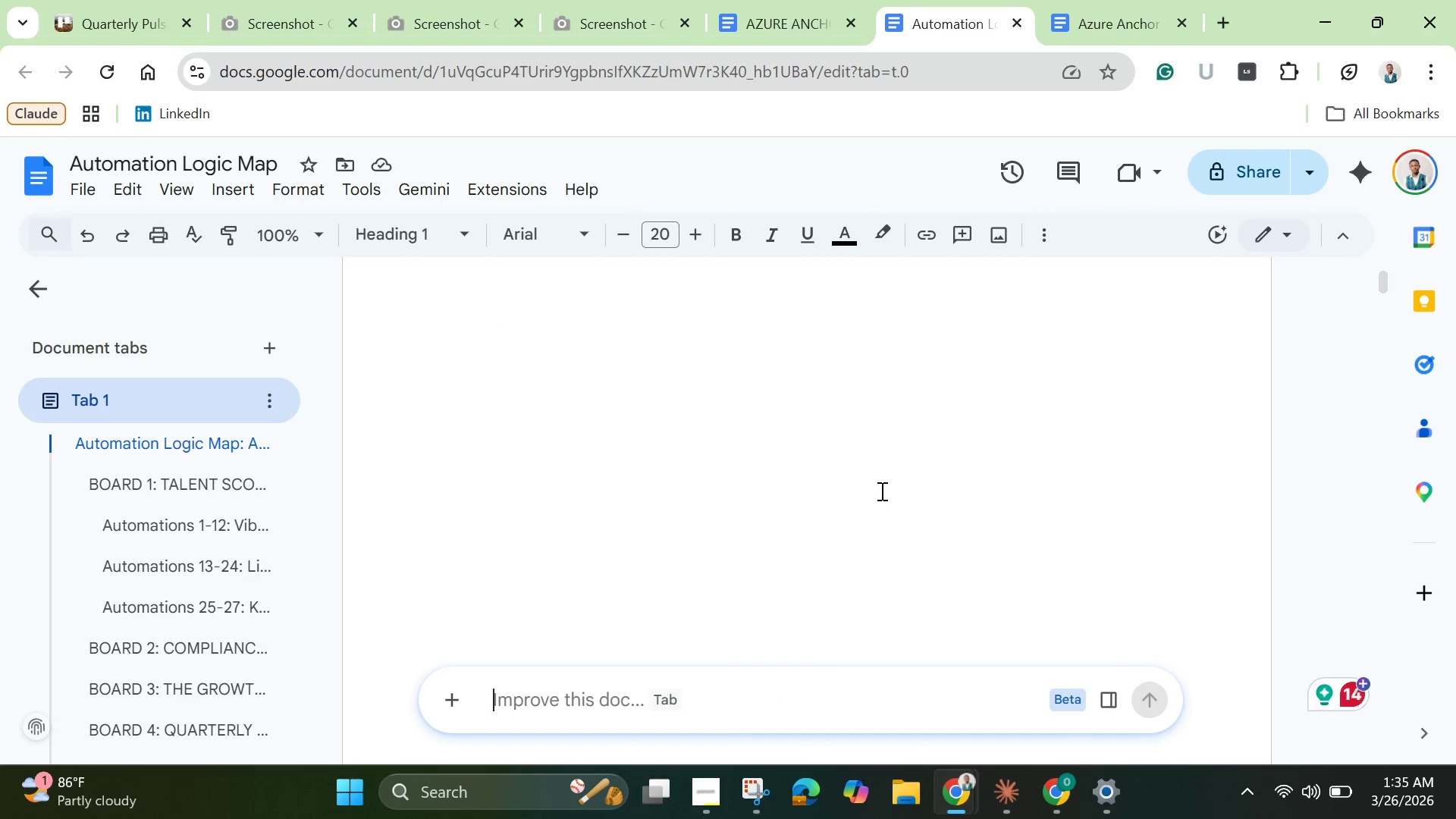 
scroll: coordinate [894, 501], scroll_direction: up, amount: 3.0
 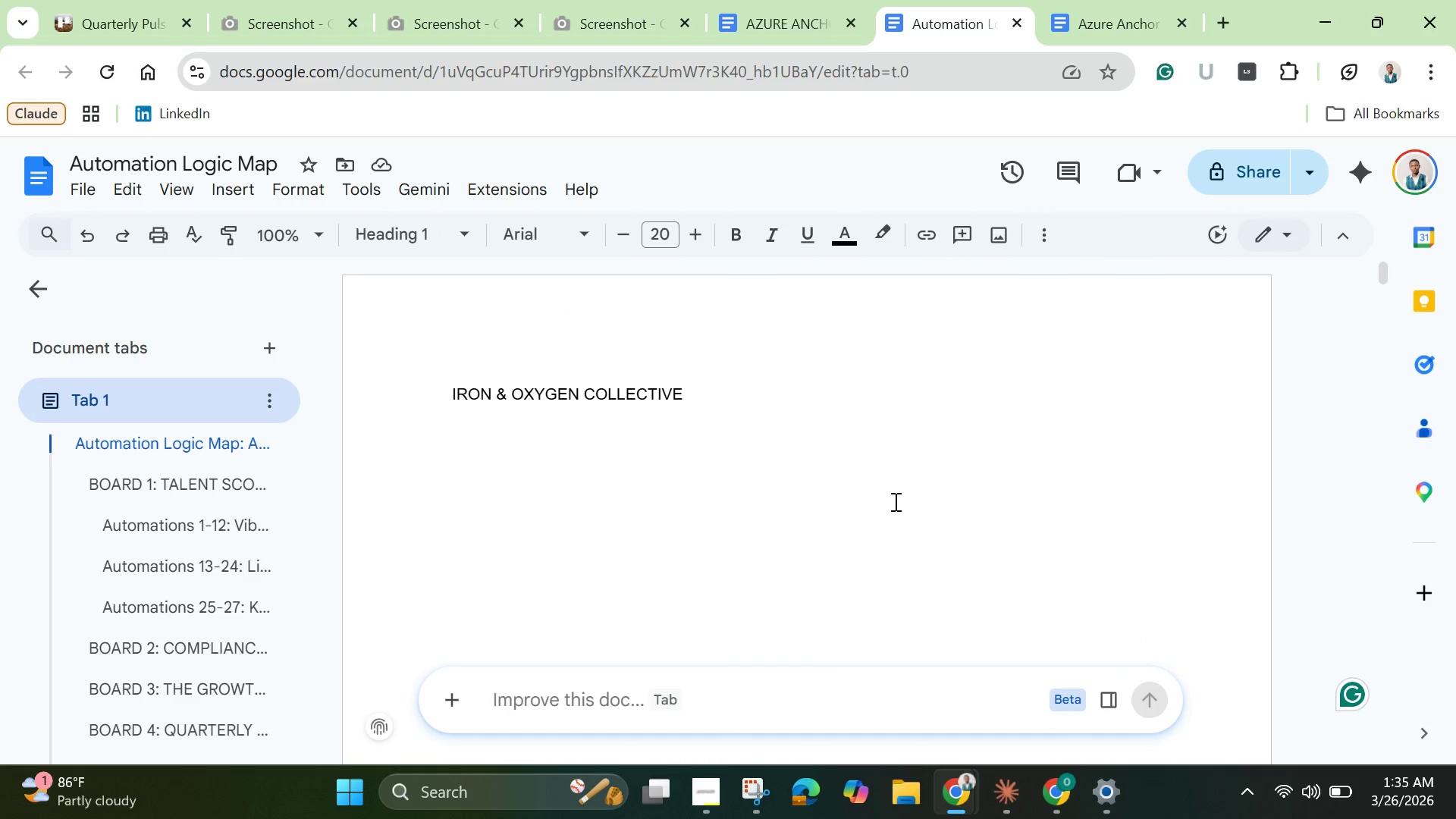 
scroll: coordinate [877, 579], scroll_direction: down, amount: 8.0
 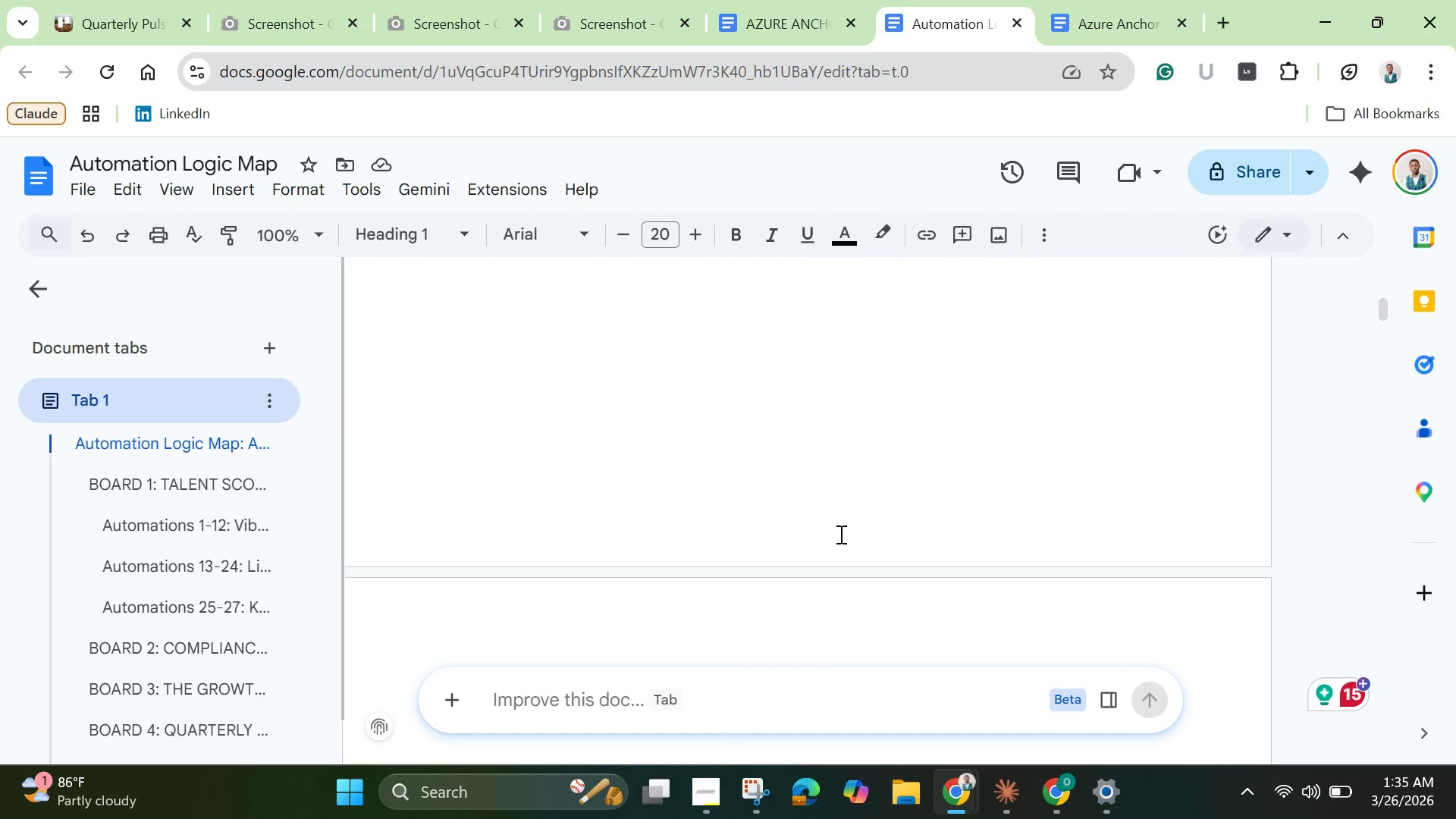 
scroll: coordinate [839, 534], scroll_direction: up, amount: 4.0
 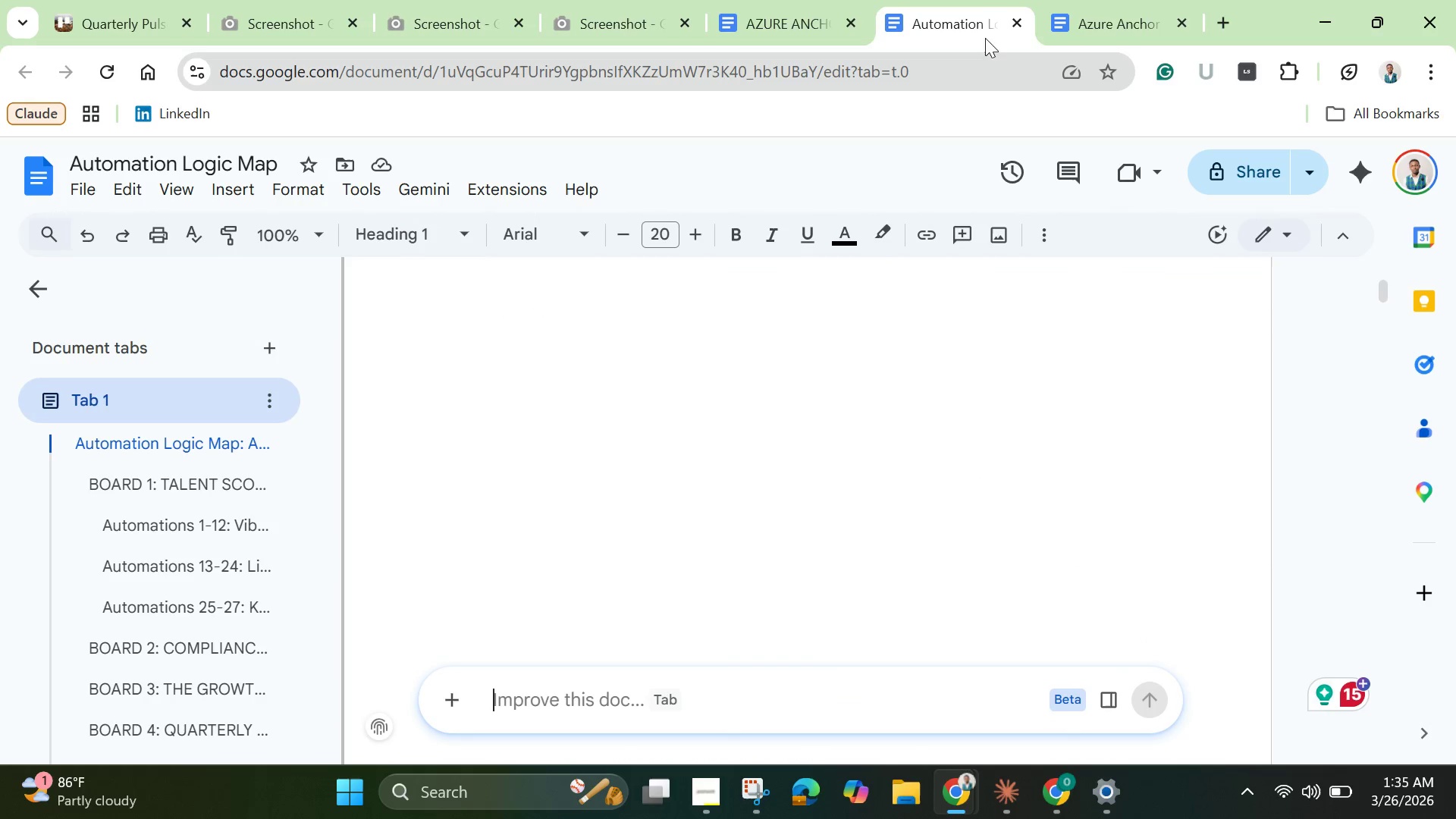 
left_click([1122, 24])
 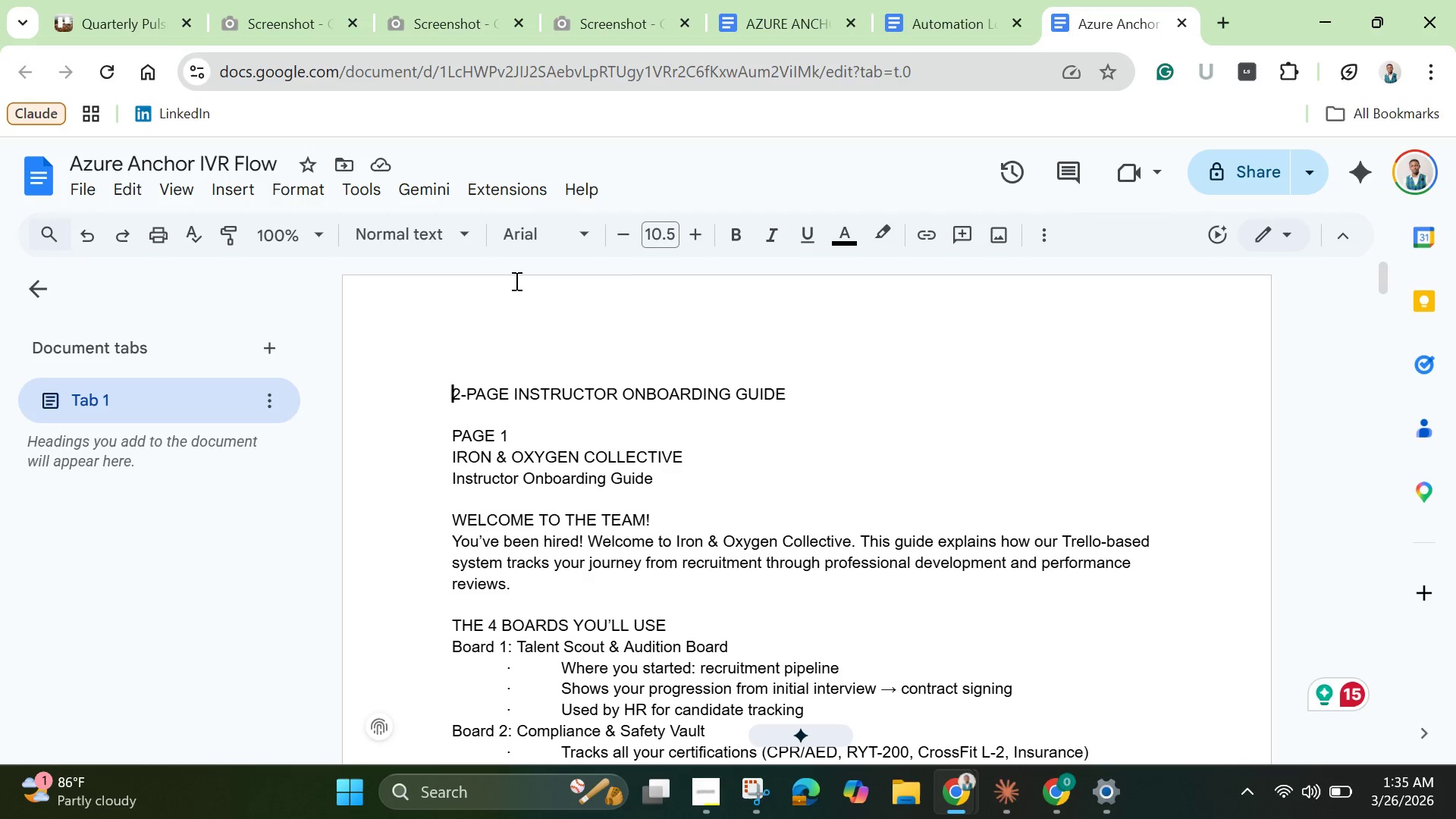 
wait(27.41)
 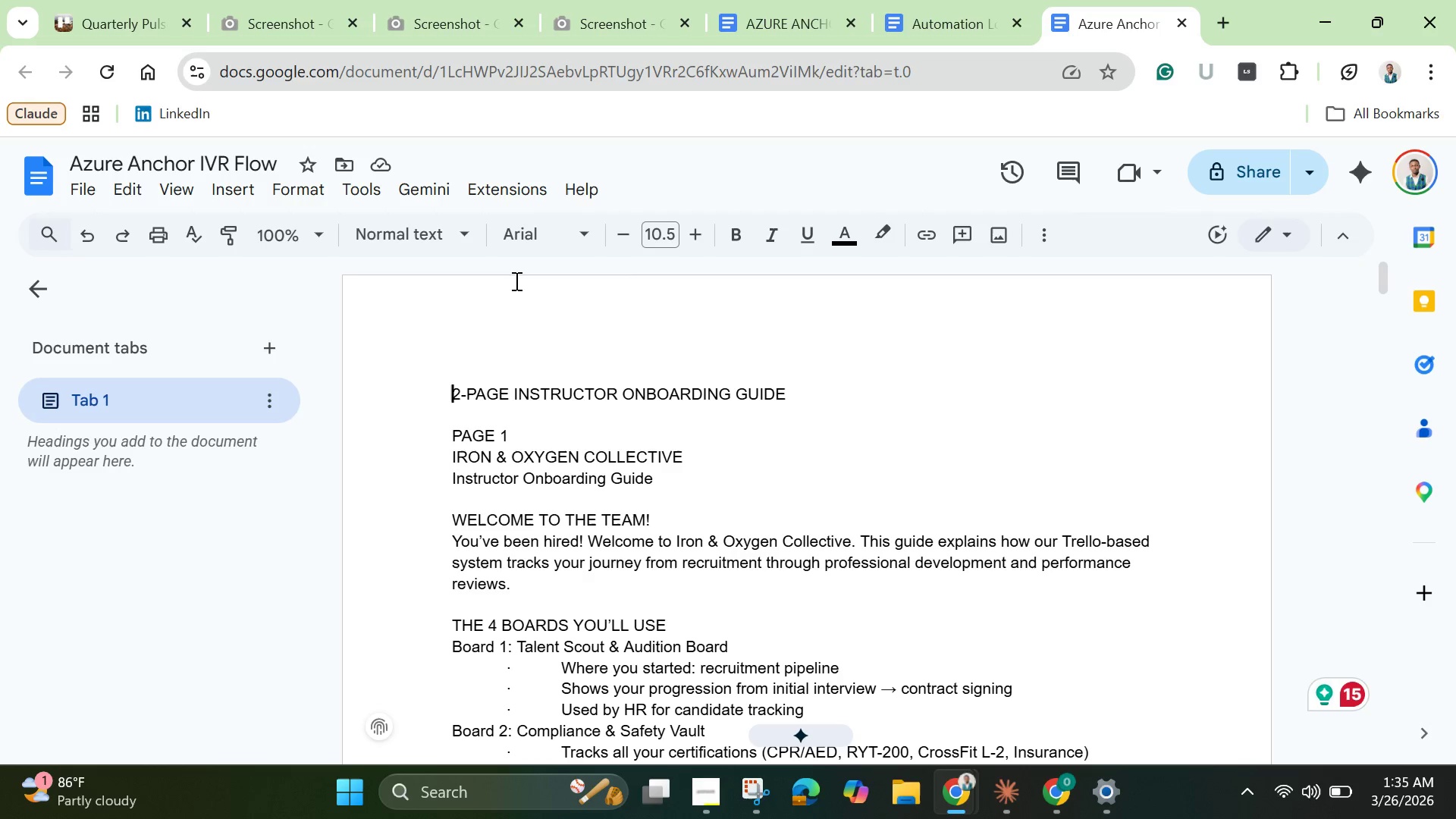 
left_click_drag(start_coordinate=[513, 390], to_coordinate=[798, 383])
 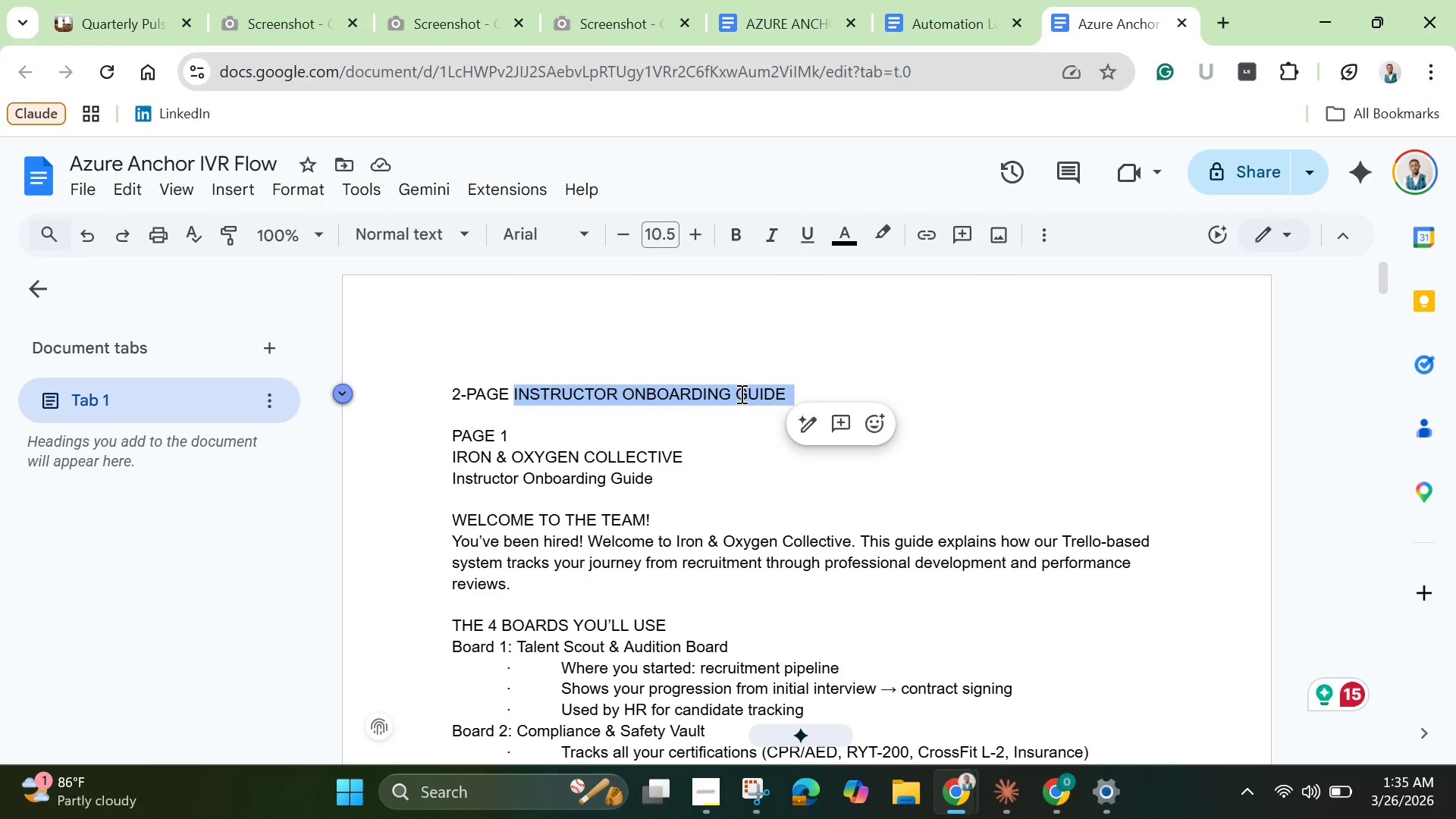 
right_click([740, 392])
 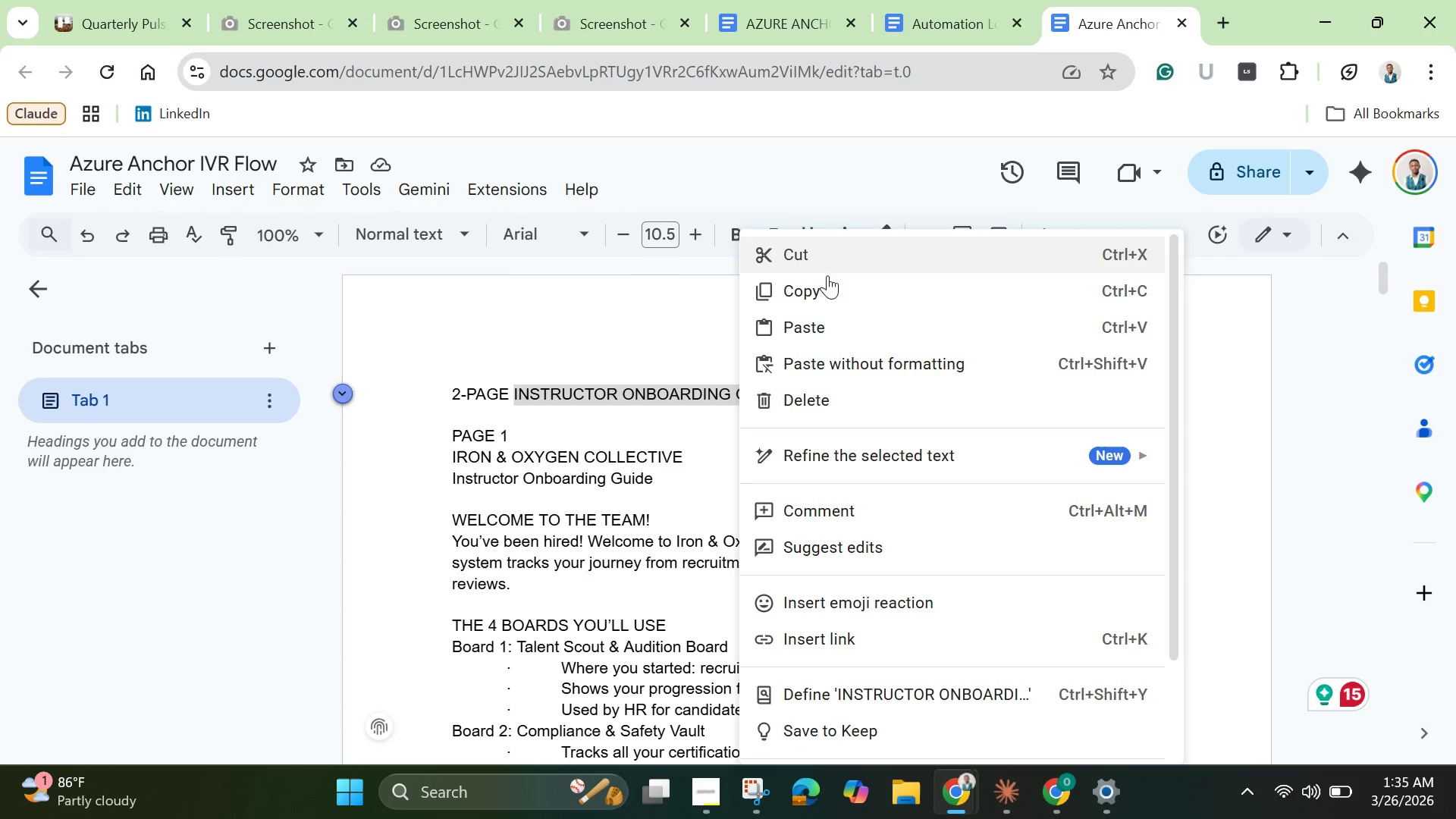 
left_click([821, 287])
 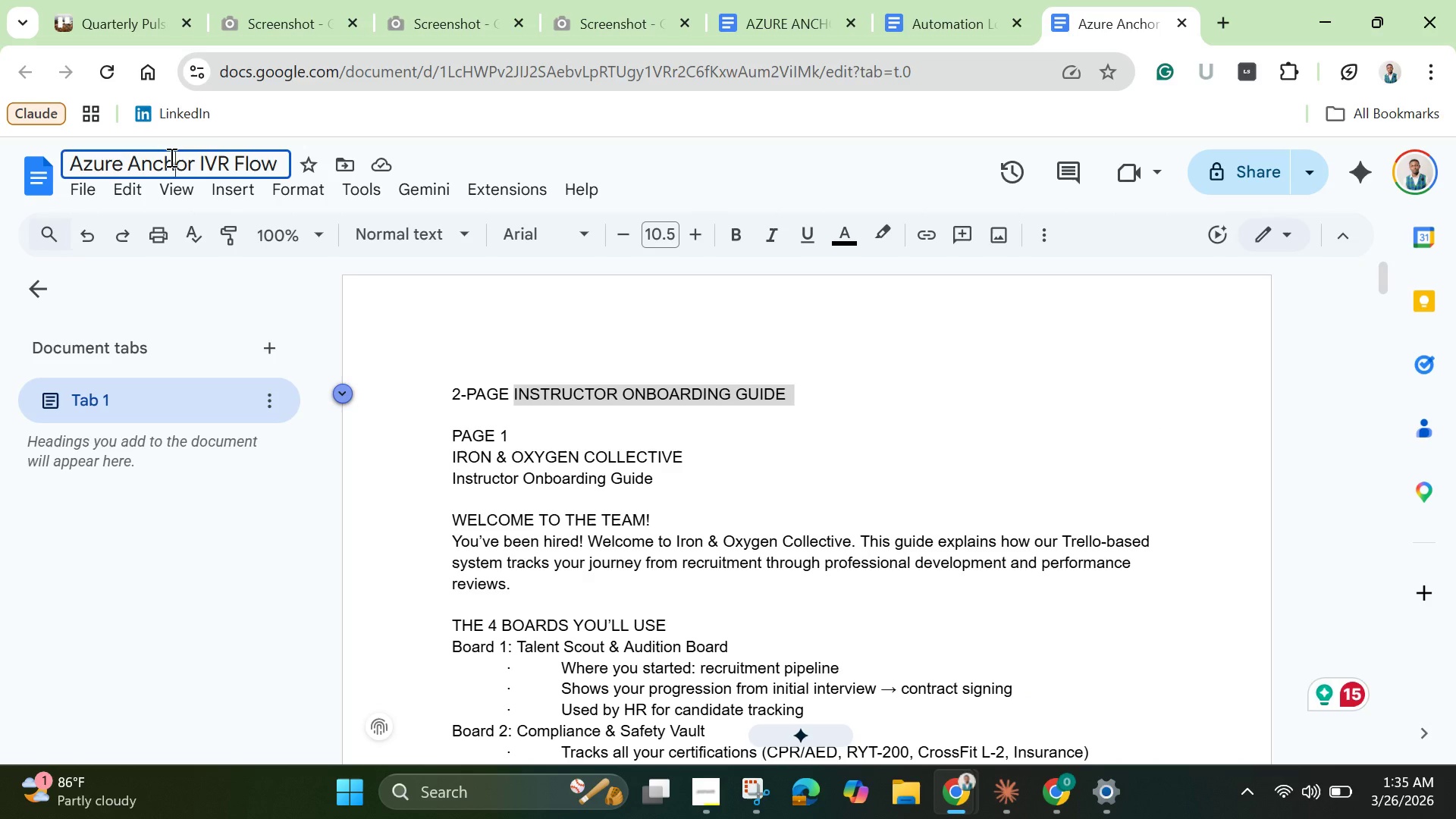 
double_click([170, 157])
 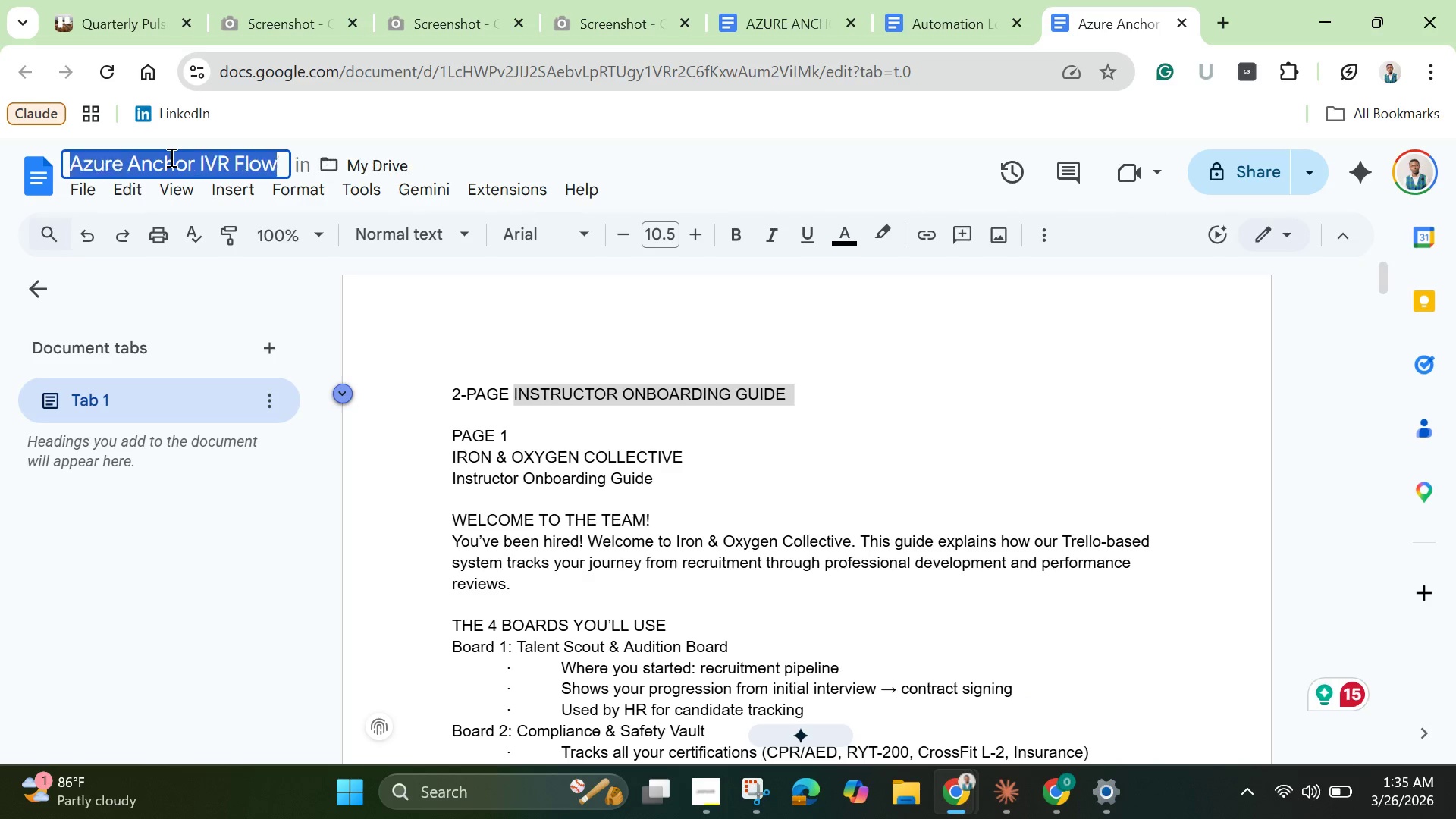 
triple_click([170, 157])
 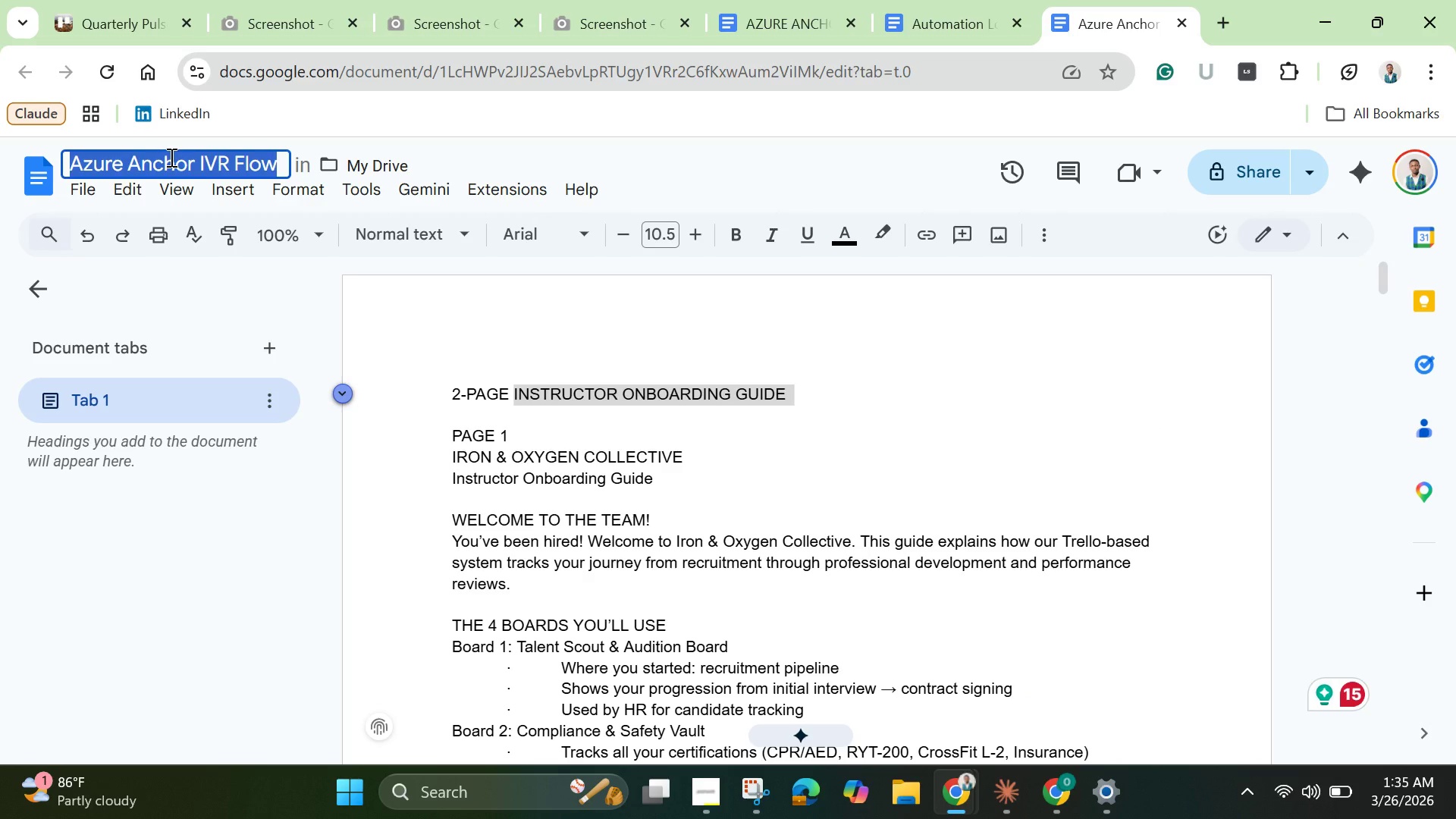 
key(Backspace)
 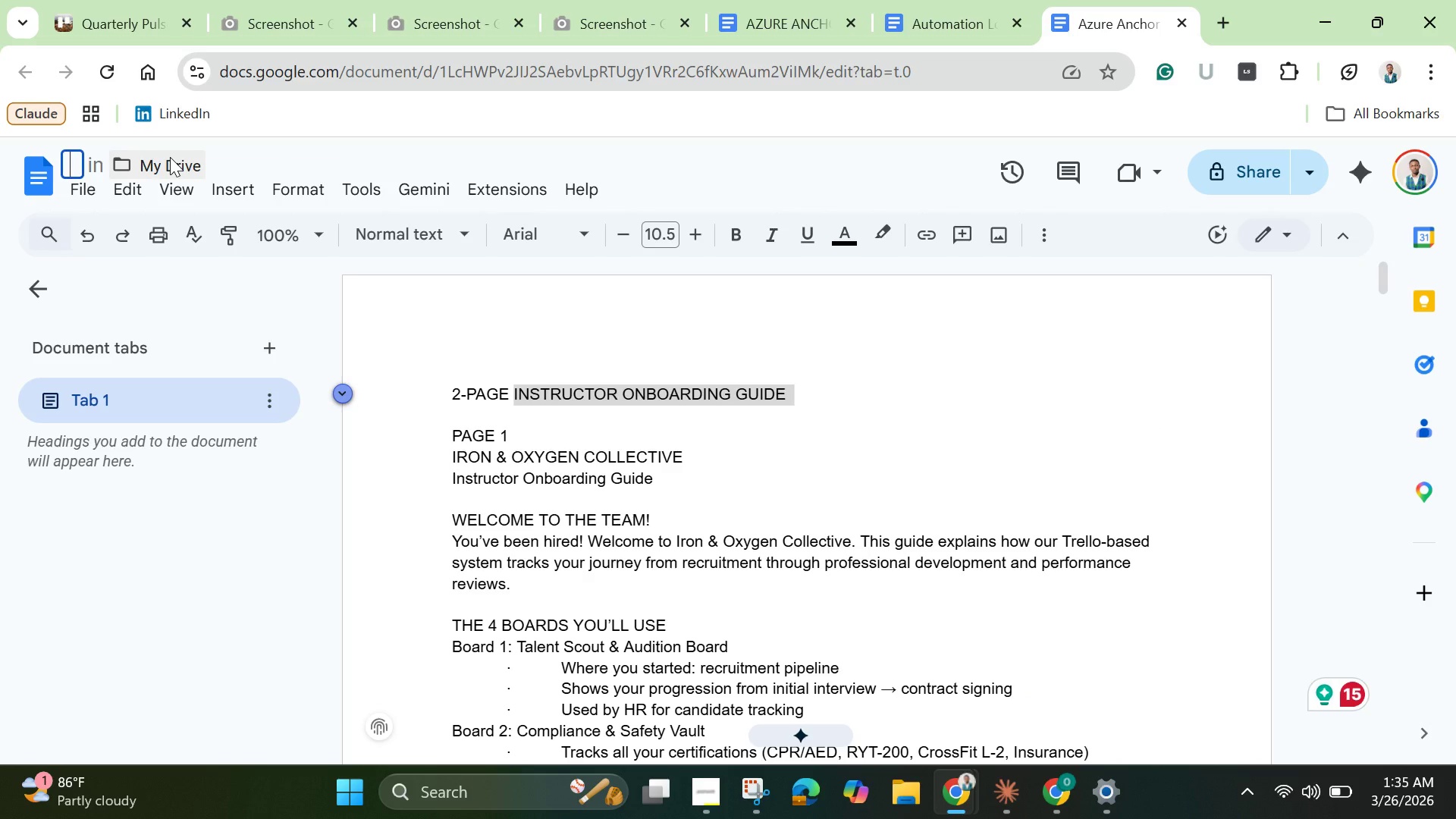 
key(Control+V)
 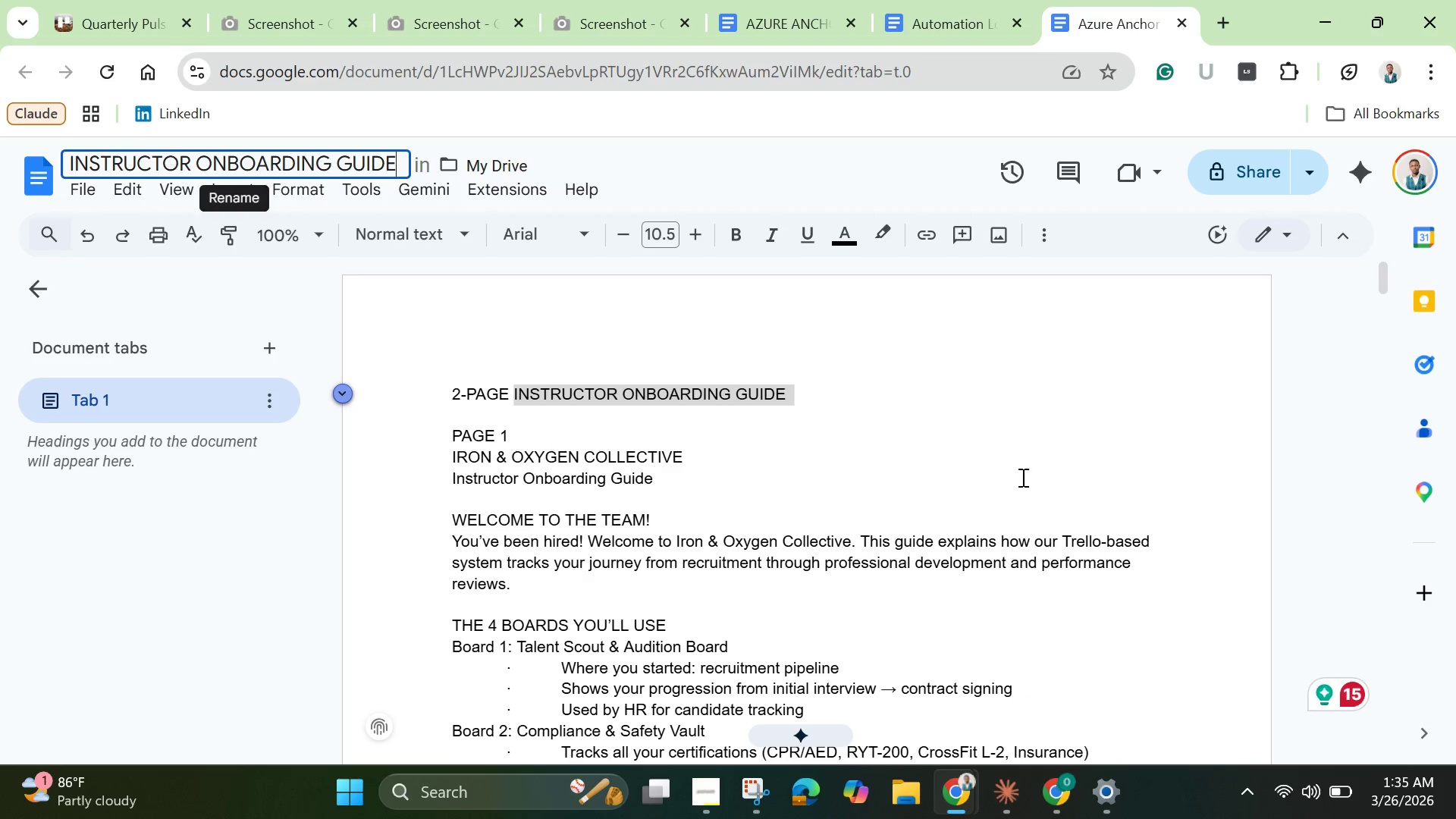 
left_click([924, 532])
 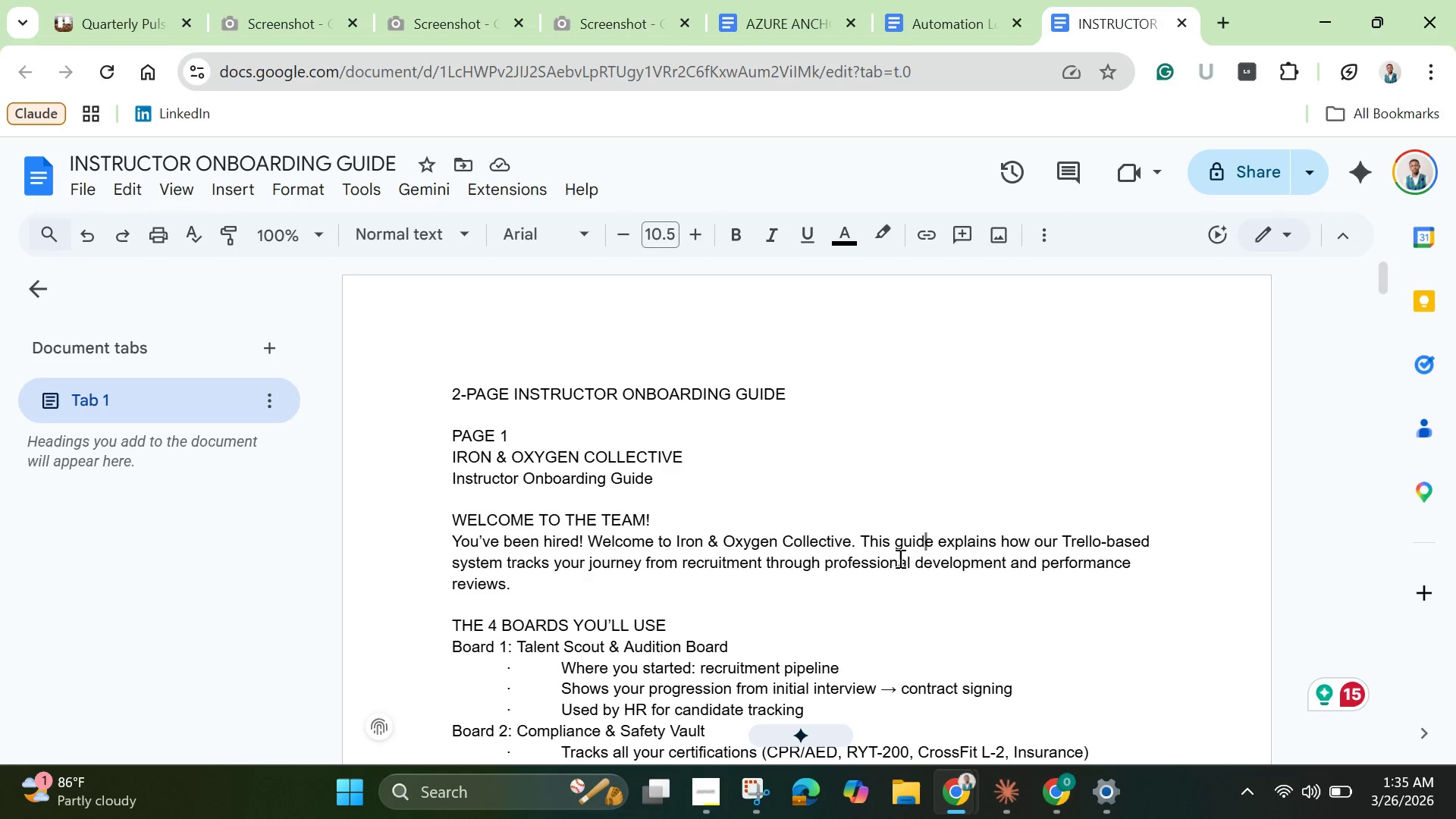 
scroll: coordinate [899, 577], scroll_direction: down, amount: 1.0
 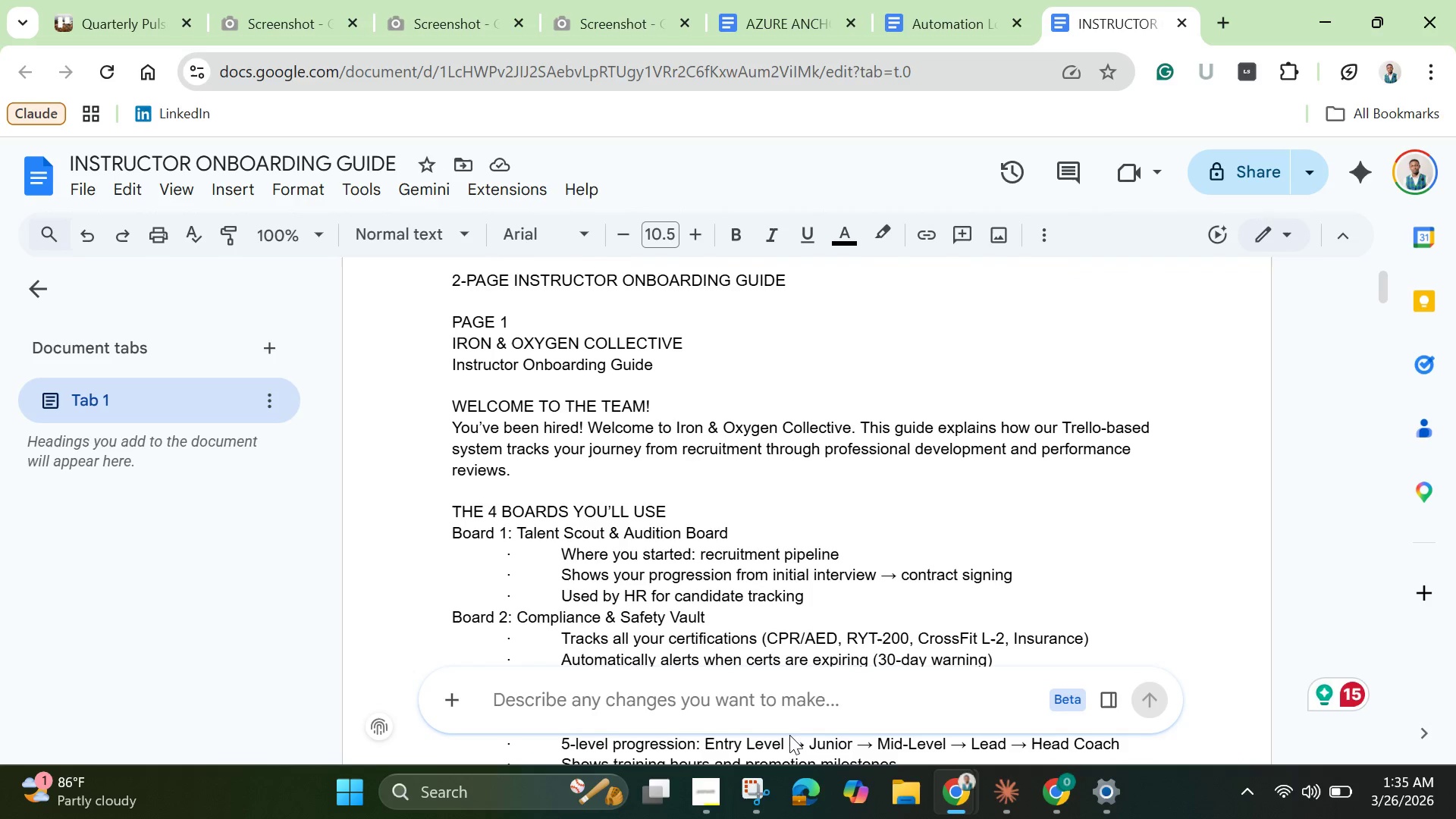 
left_click([801, 701])
 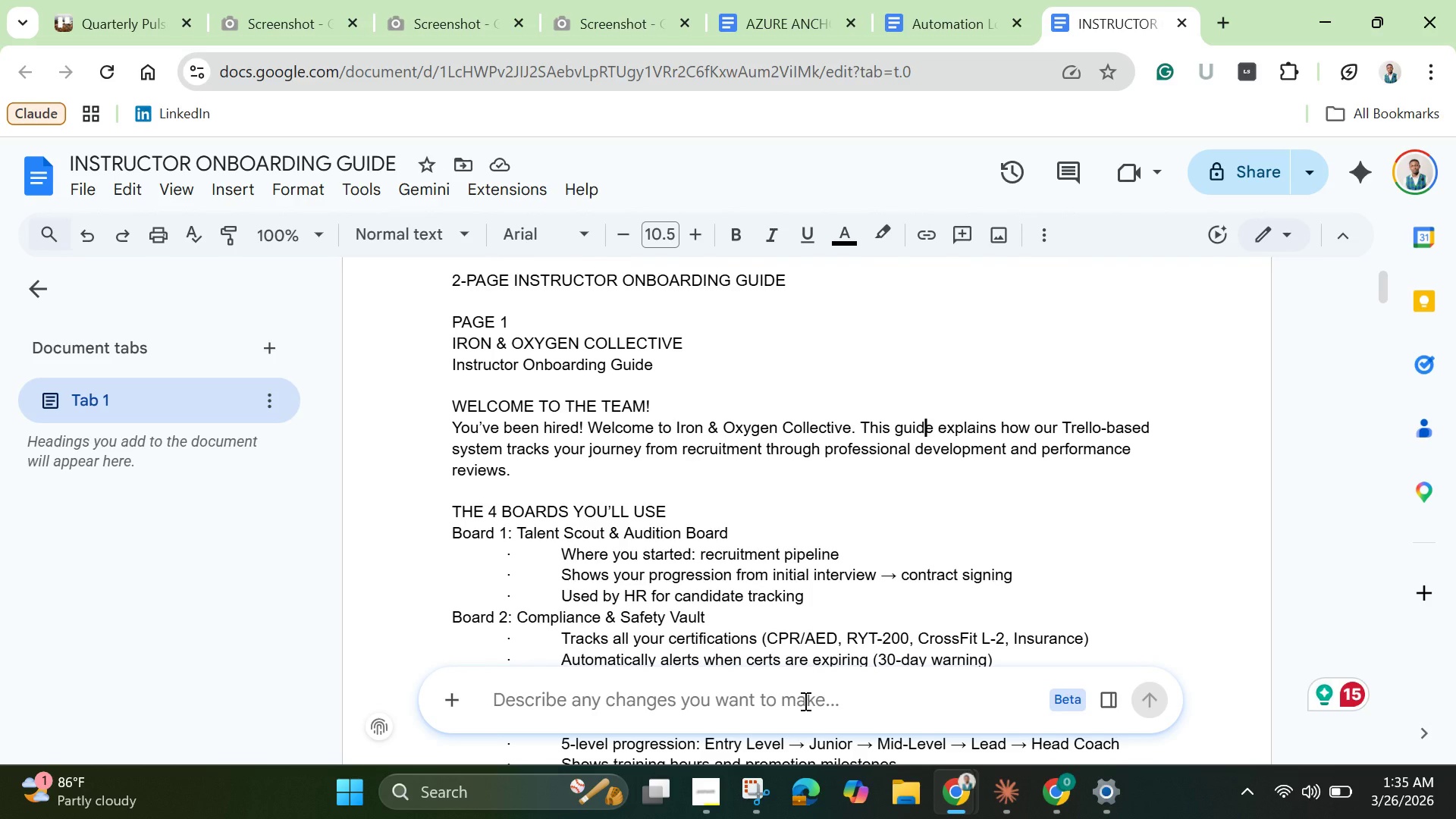 
type(properly format this doecument)
 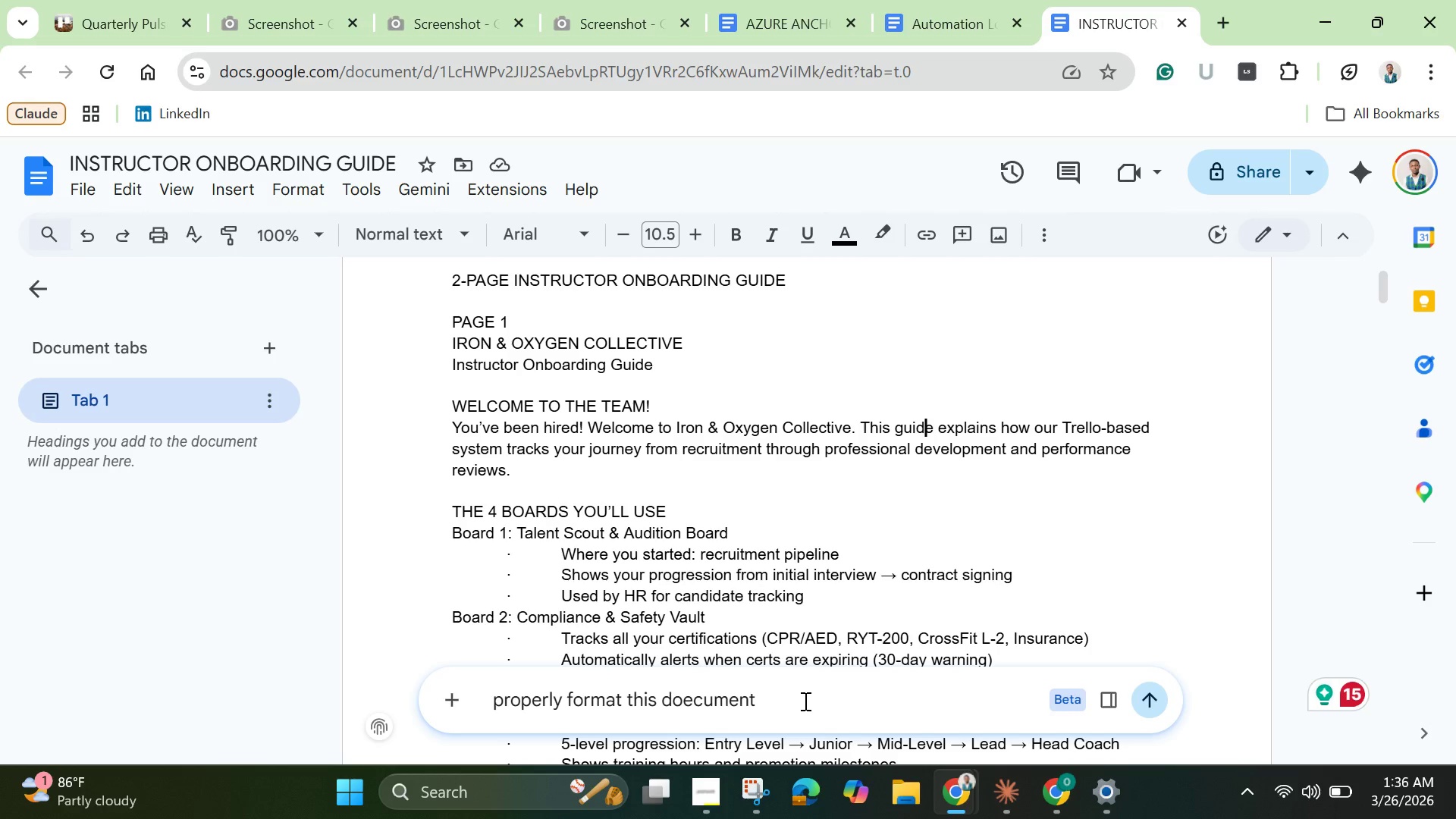 
key(Enter)
 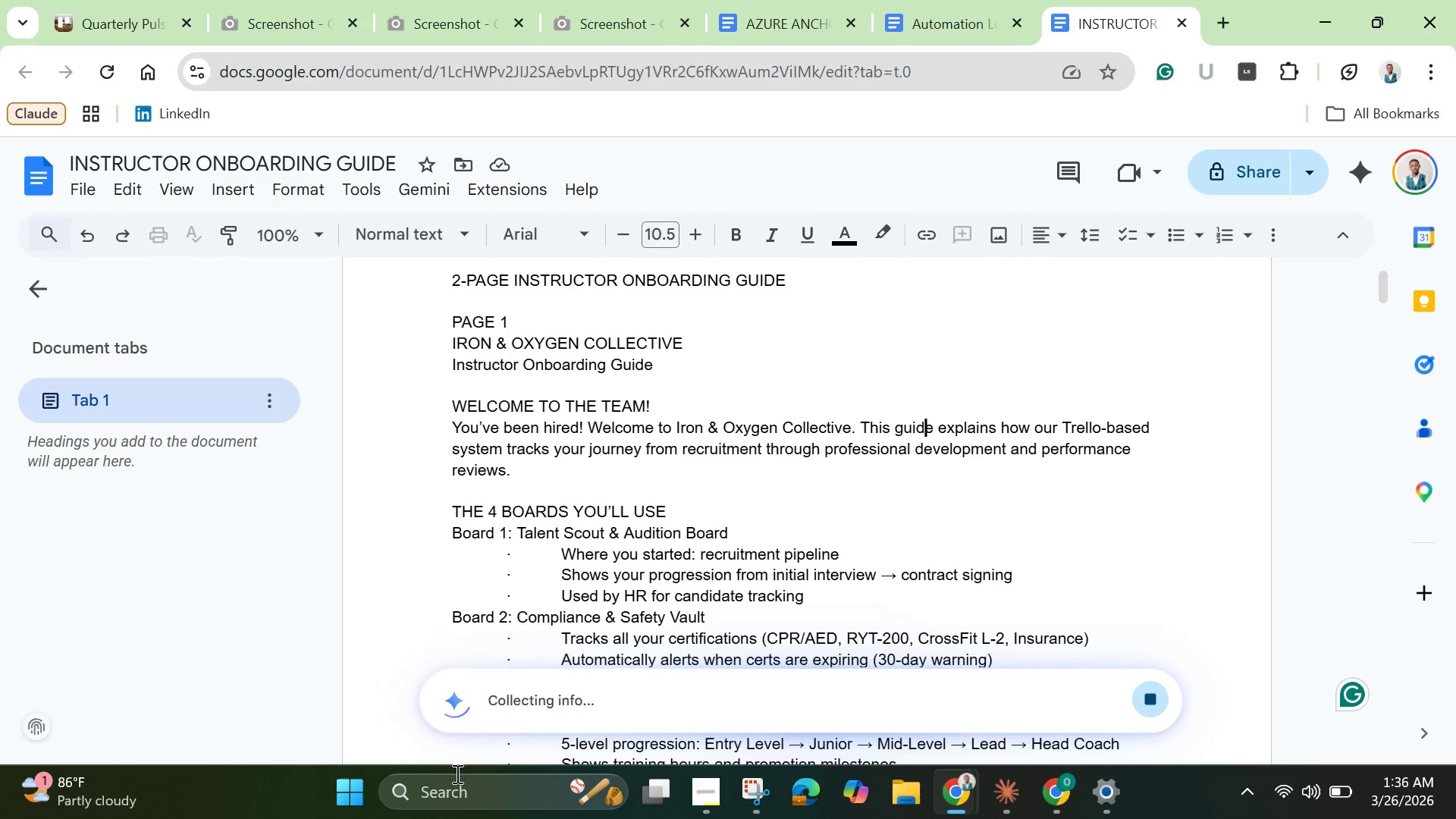 
left_click([107, 0])
 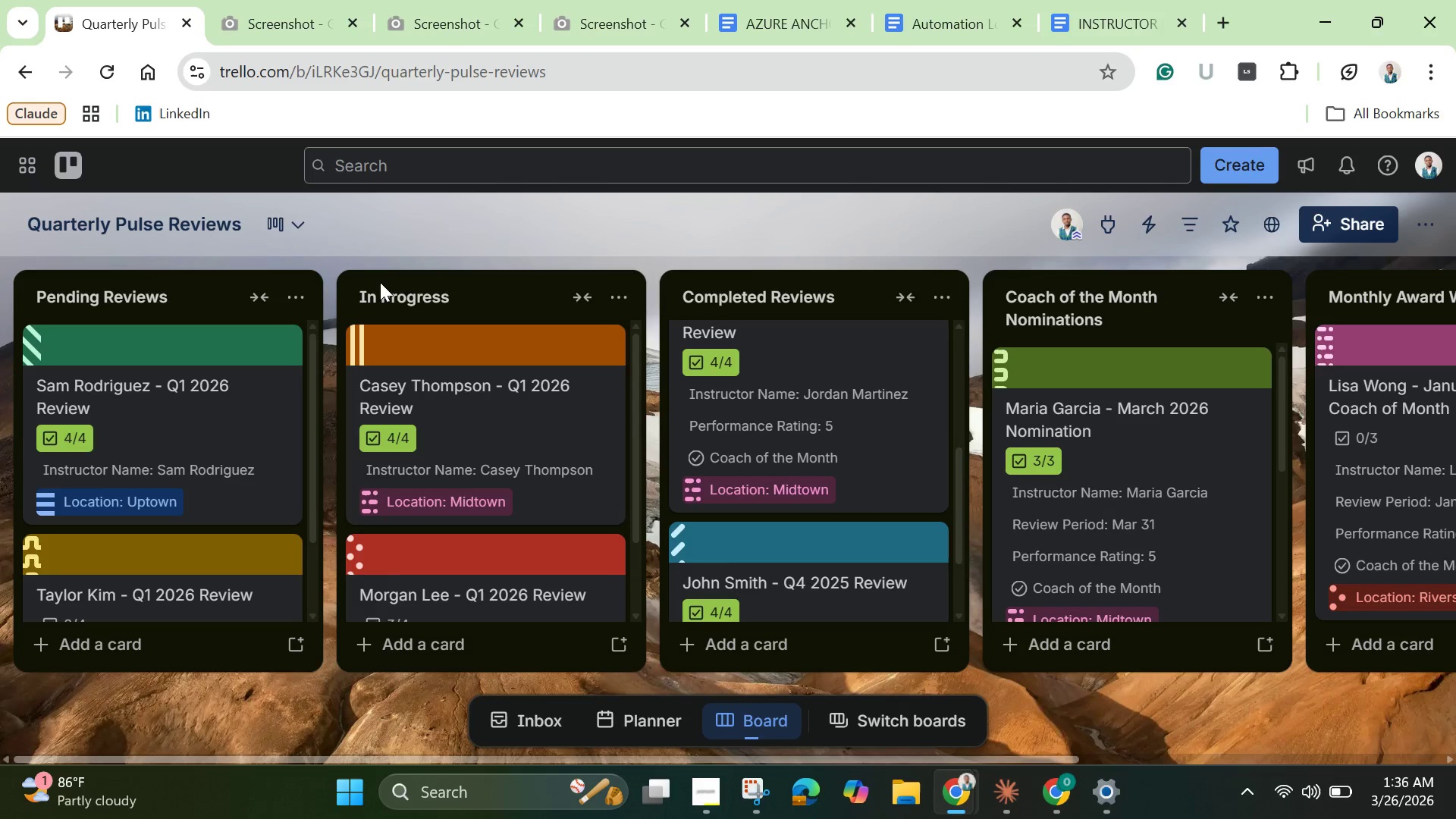 
mouse_move([549, 452])
 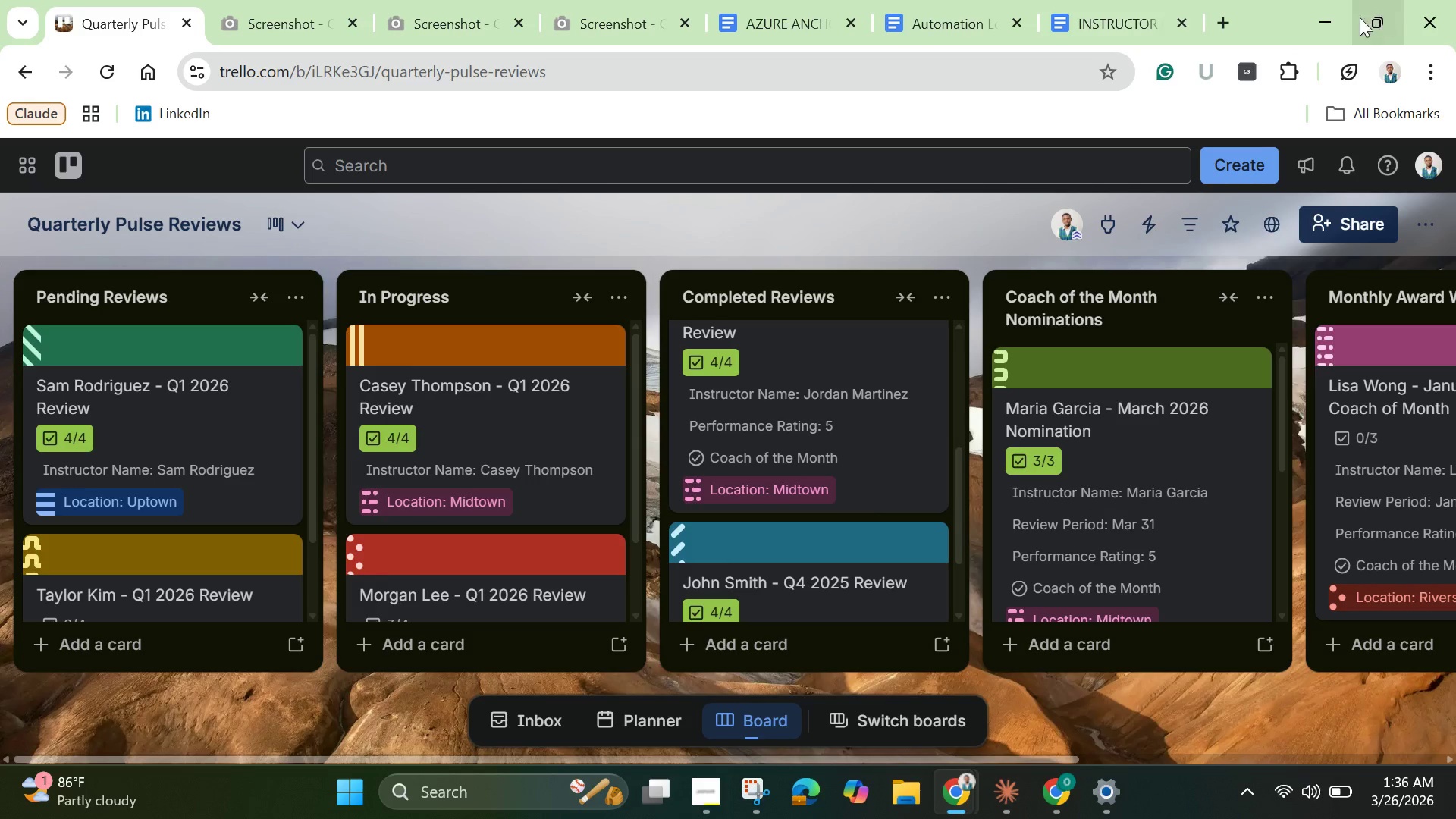 
left_click([1323, 21])
 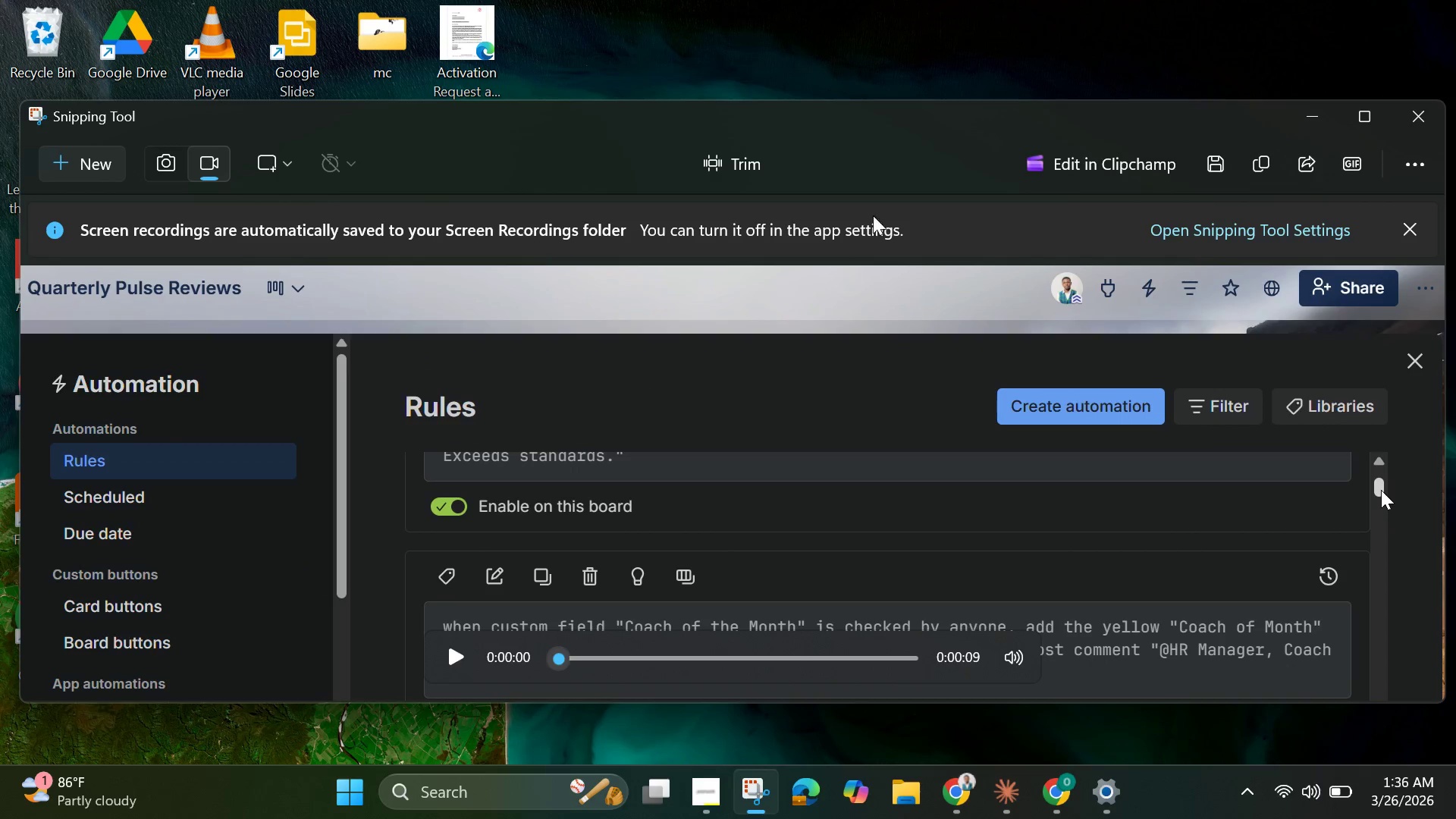 
left_click([1313, 108])
 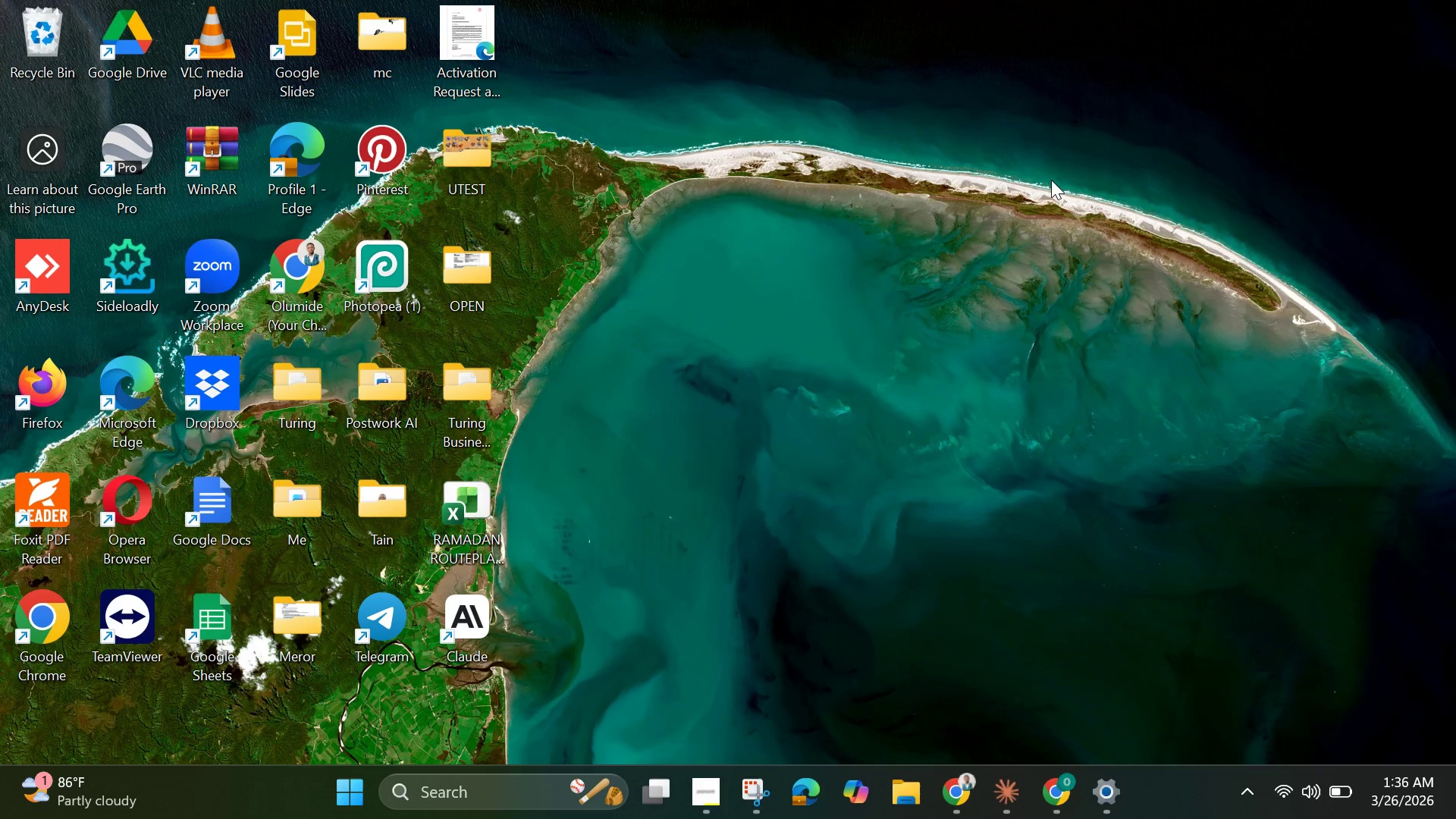 
mouse_move([688, 322])
 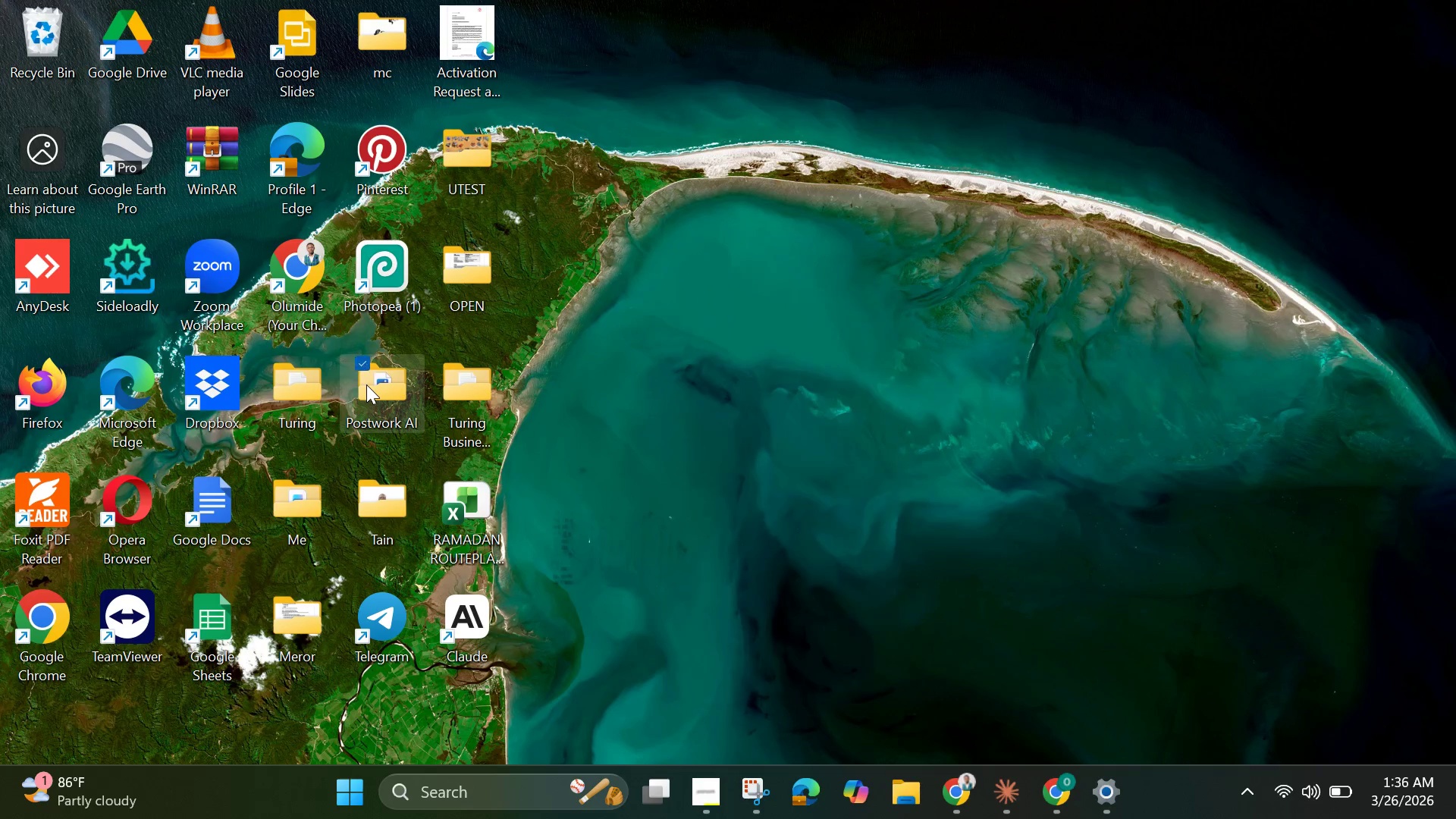 
double_click([366, 384])
 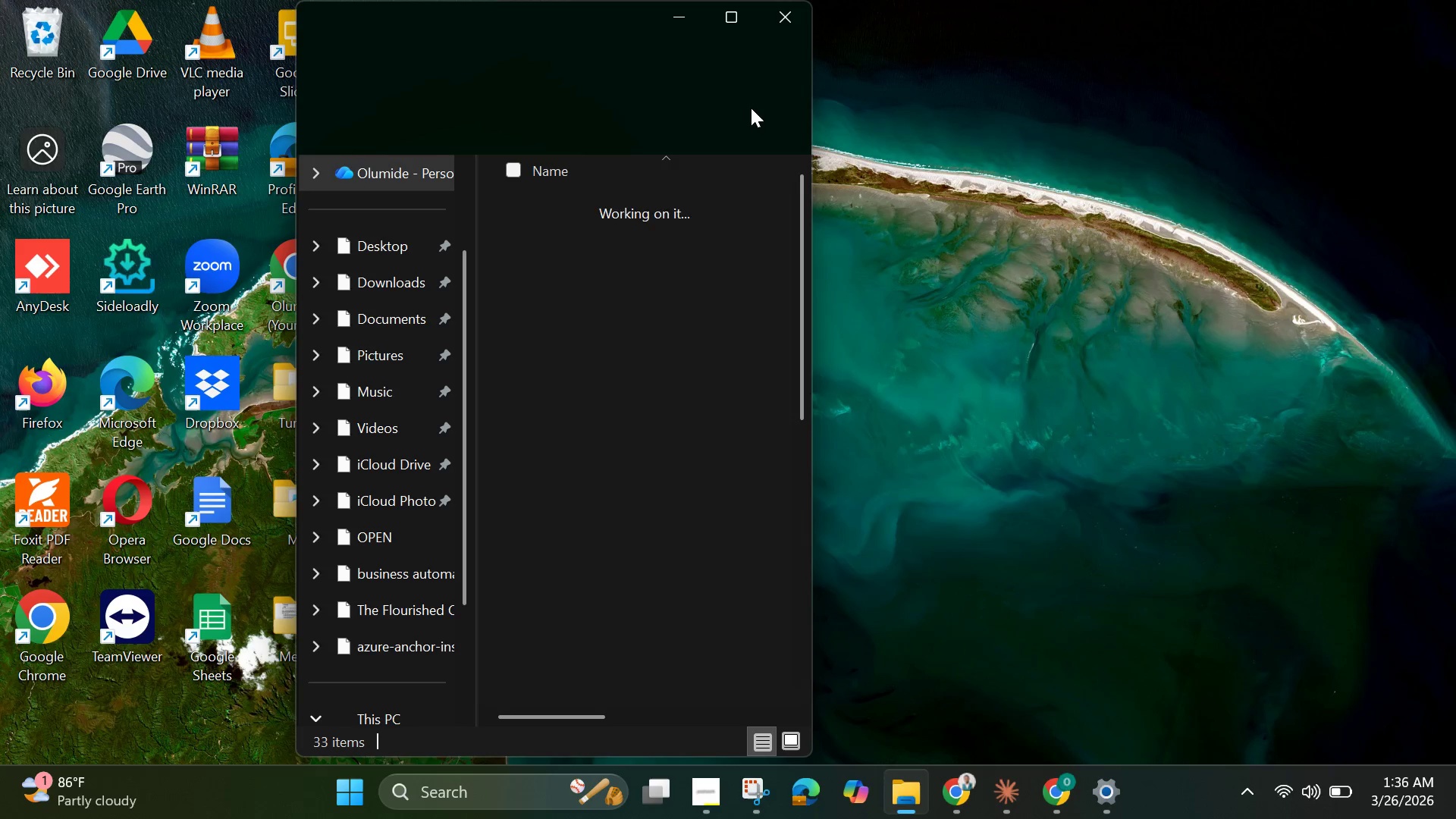 
left_click([736, 20])
 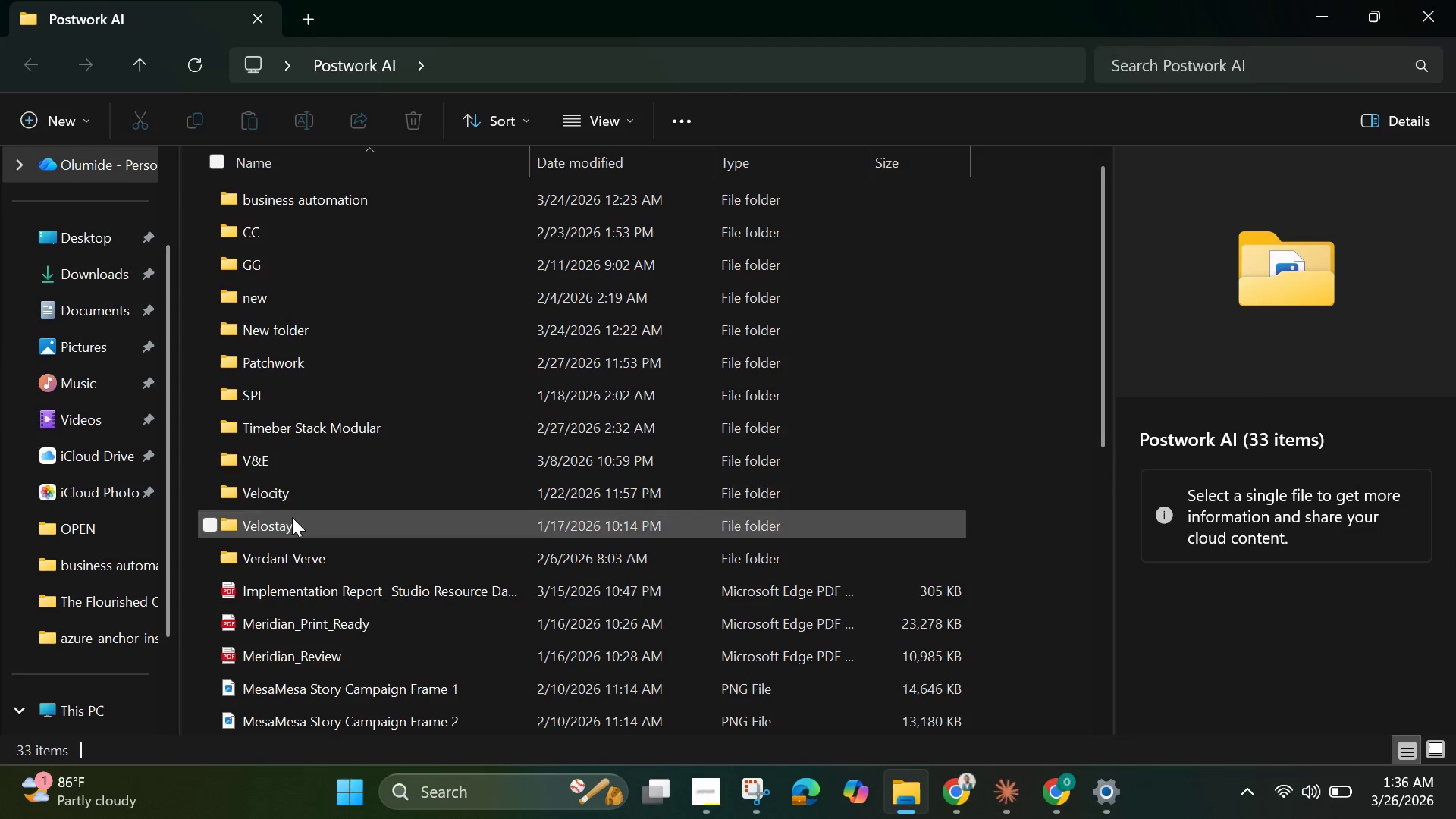 
double_click([344, 206])
 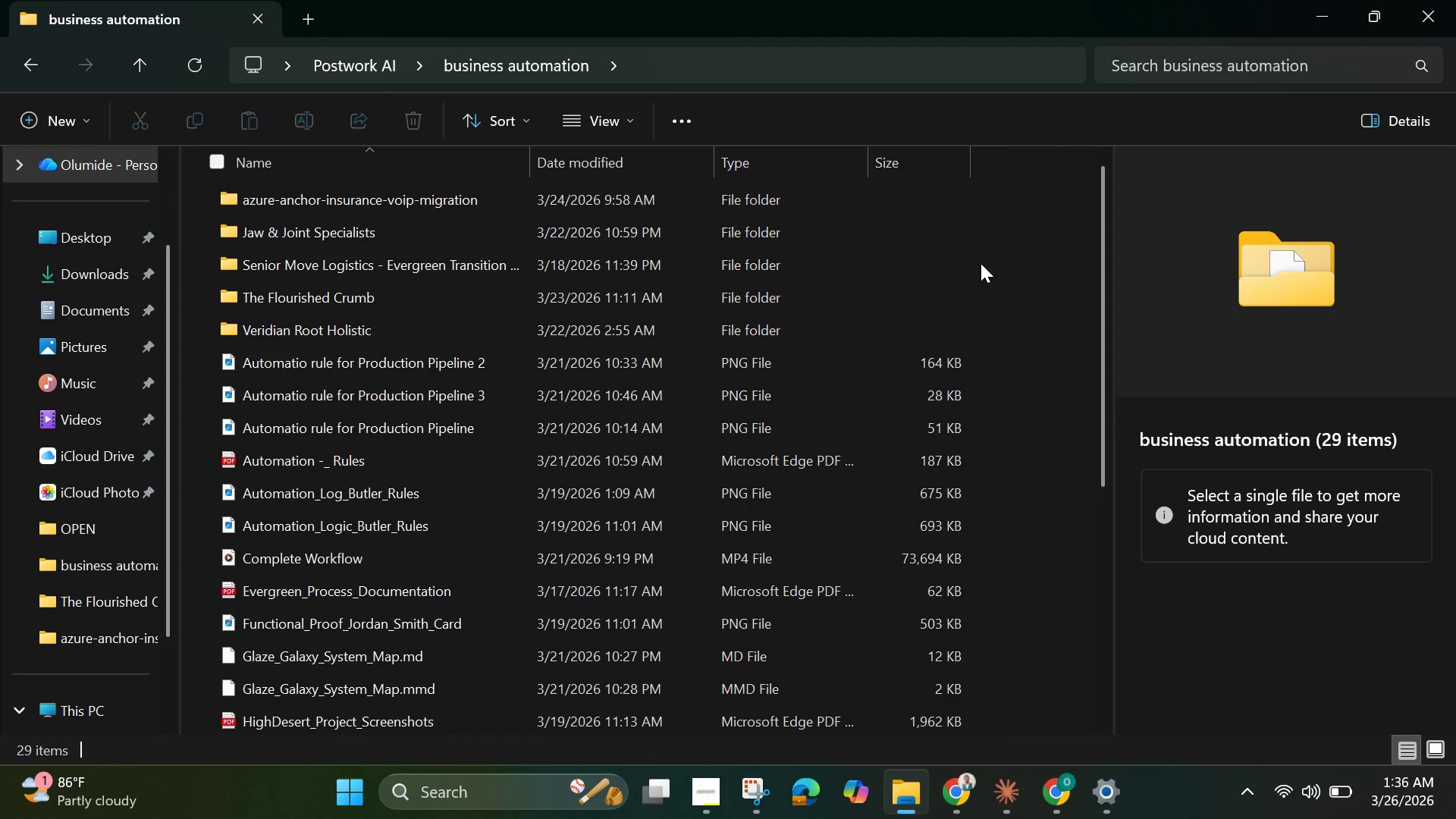 
right_click([1011, 255])
 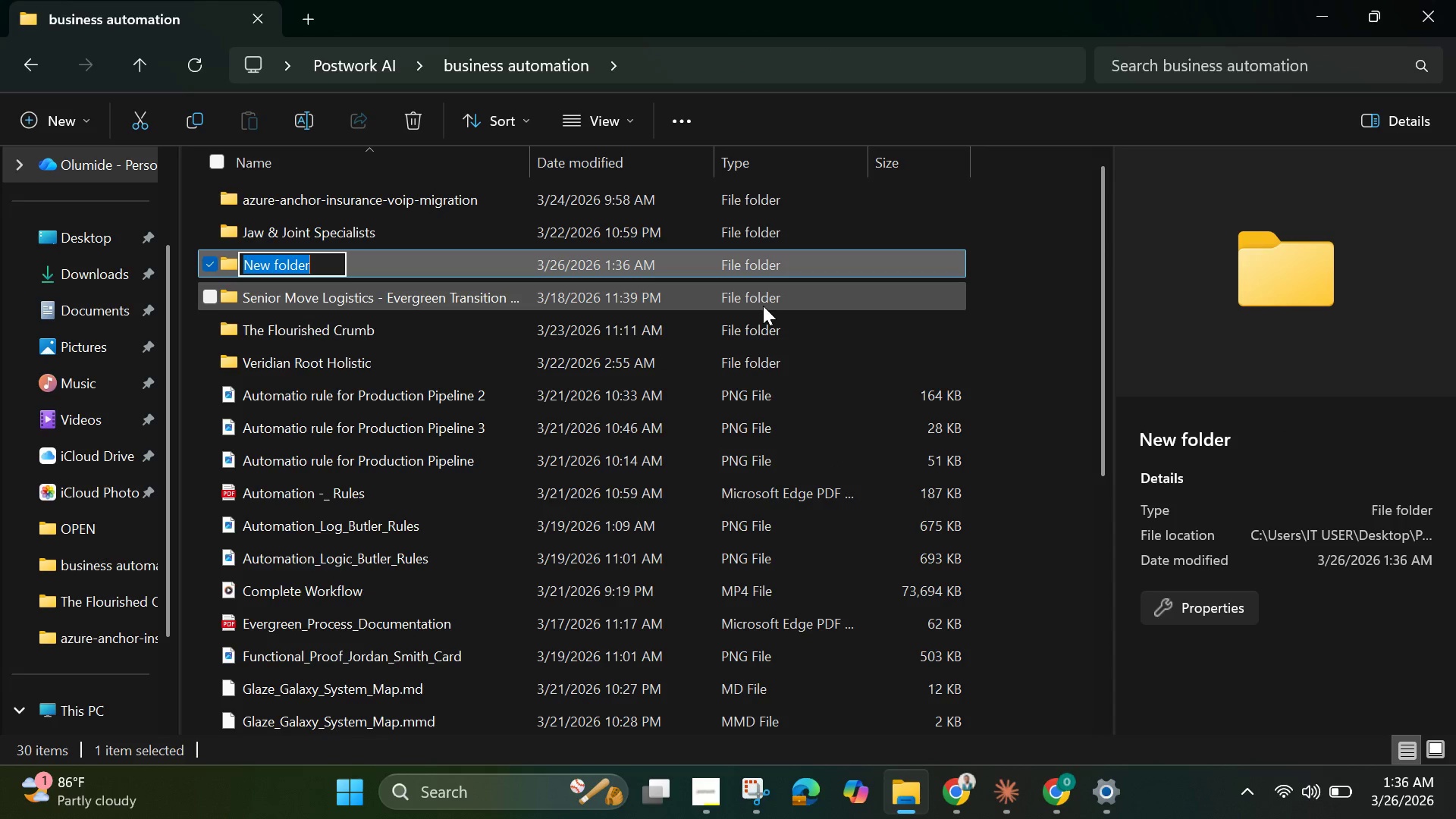 
wait(7.39)
 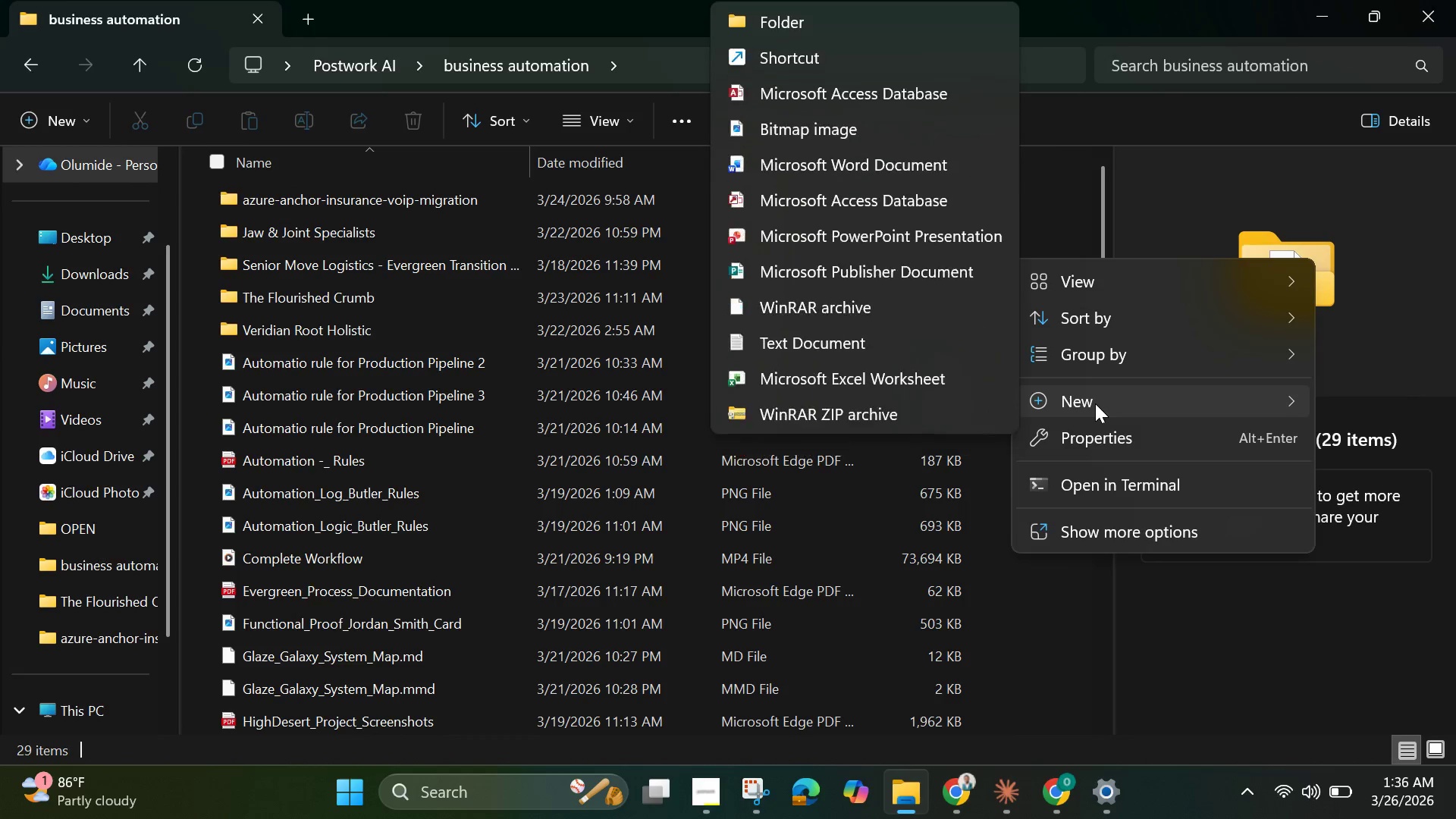 
key(Backspace)
type(Iron Oxy)
 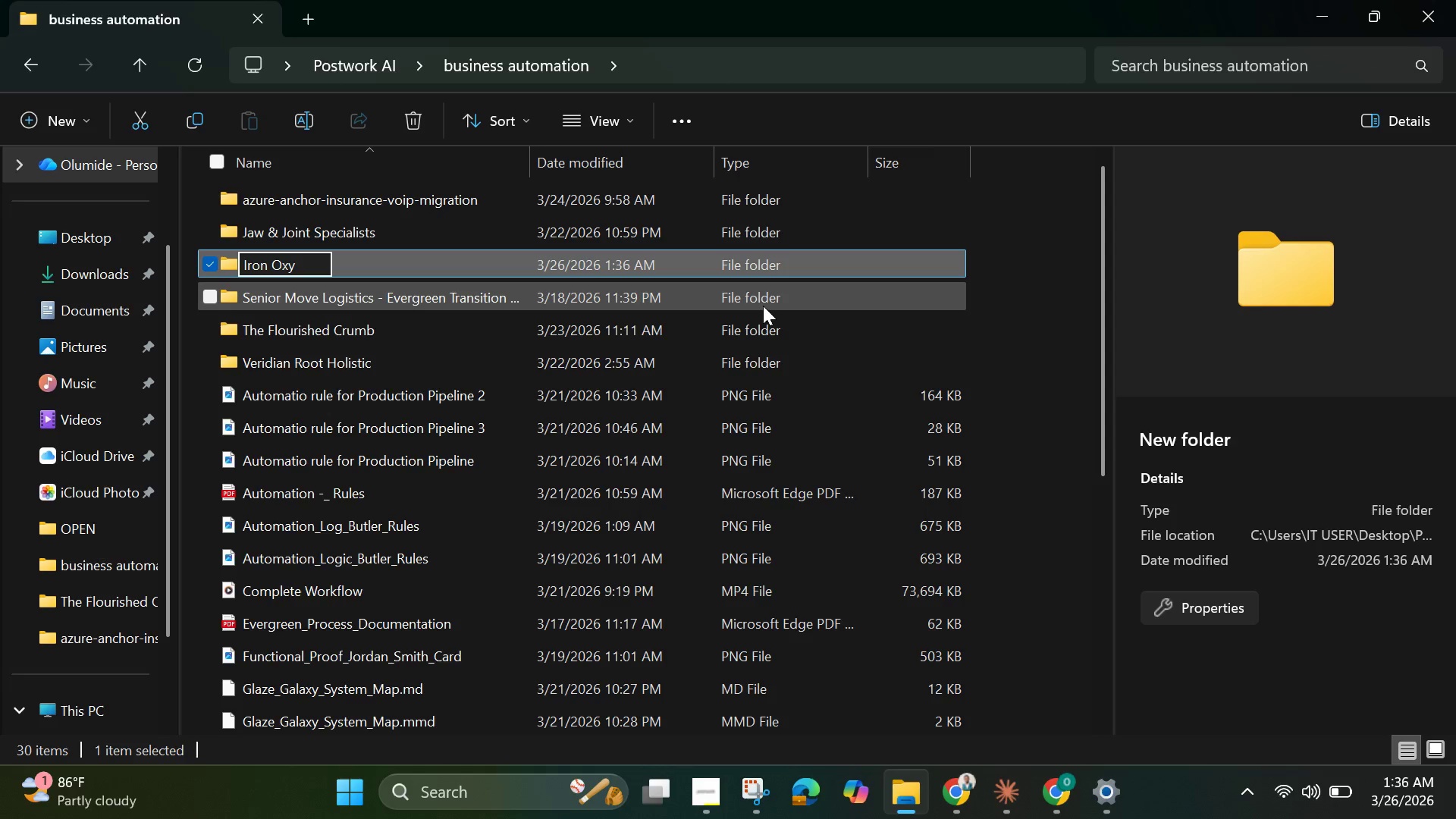 
type(gen )
 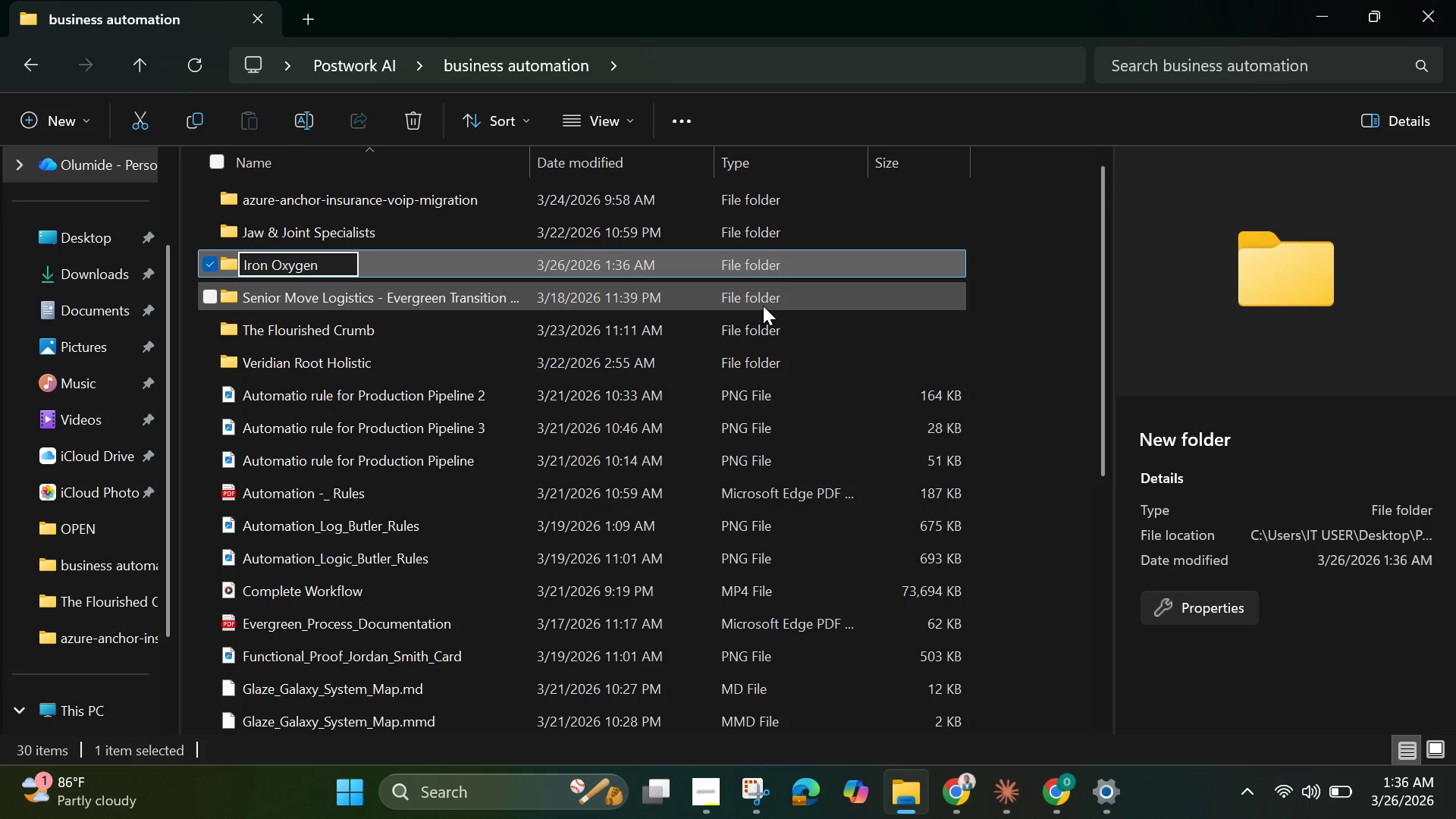 
hold_key(key=ShiftLeft, duration=1.2)
 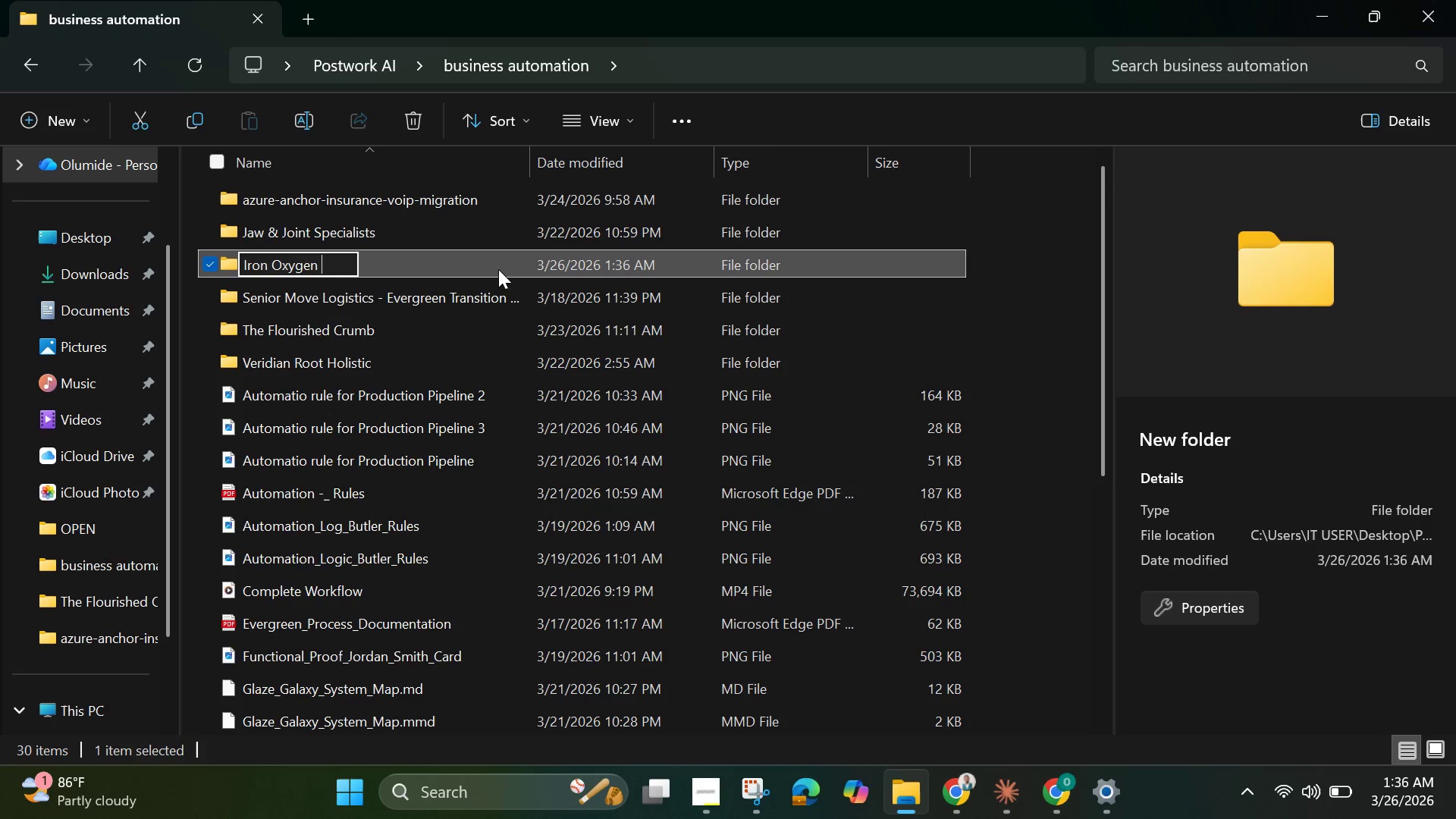 
double_click([498, 261])
 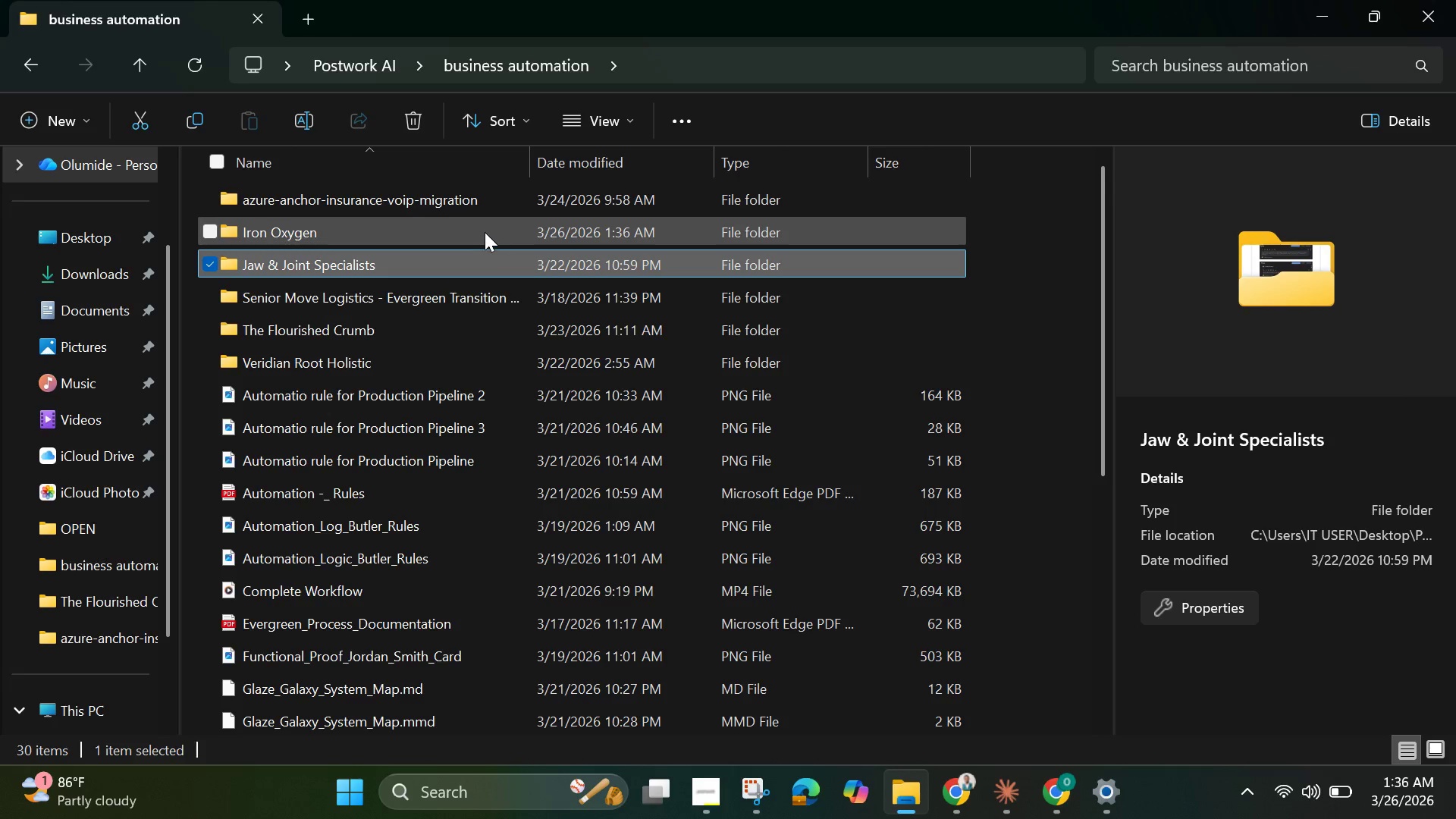 
double_click([485, 232])
 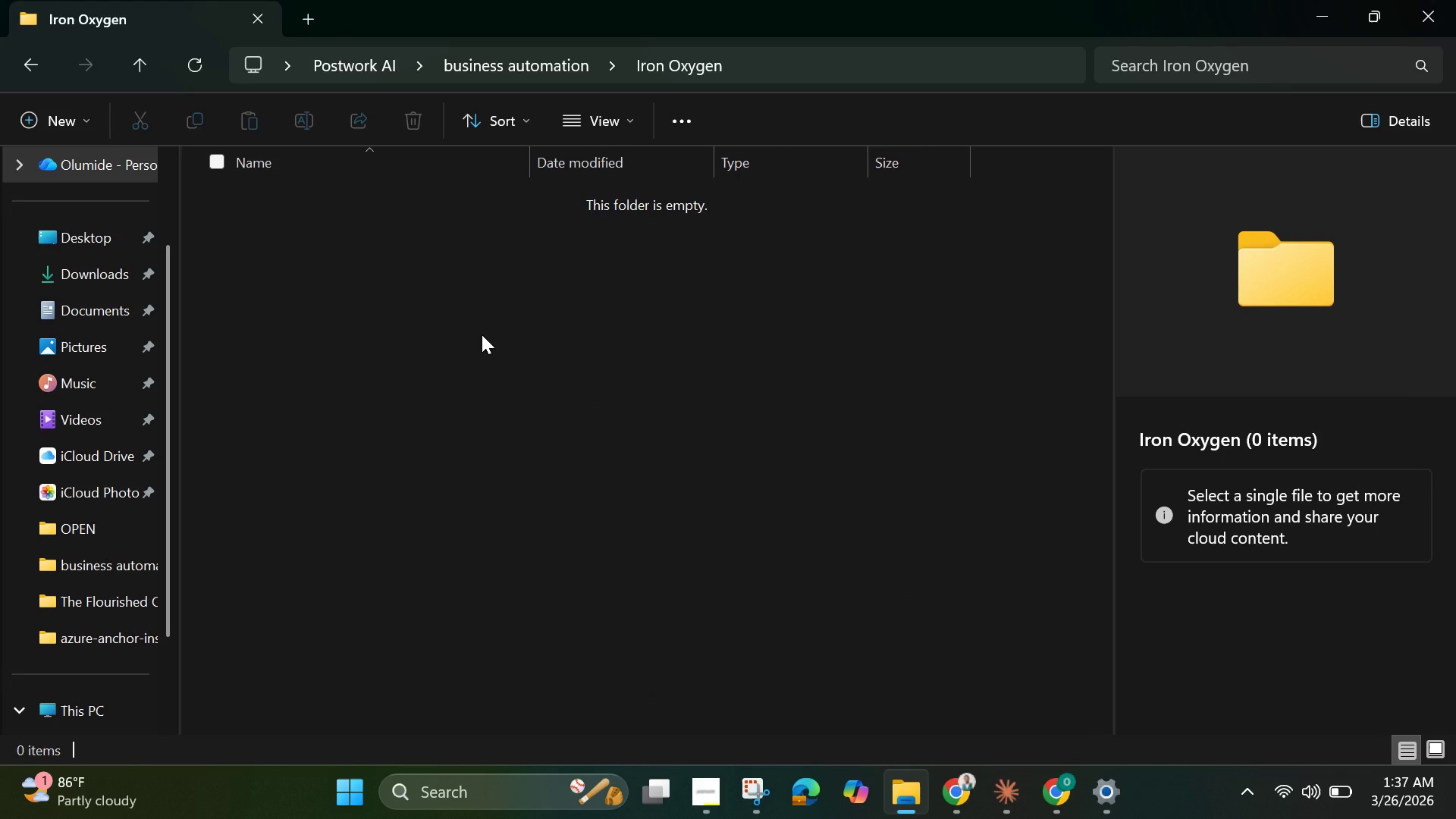 
right_click([482, 334])
 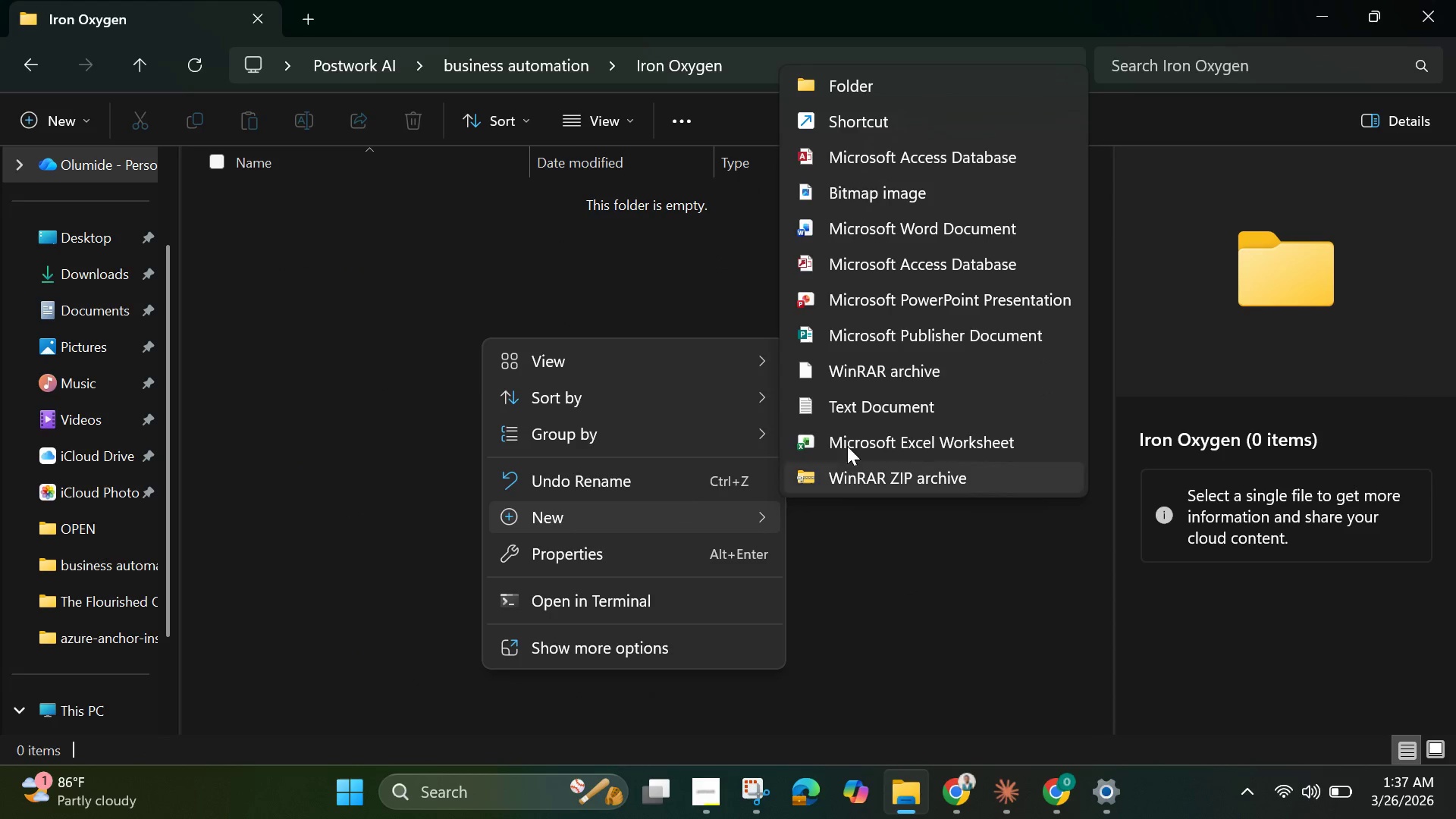 
left_click([921, 80])
 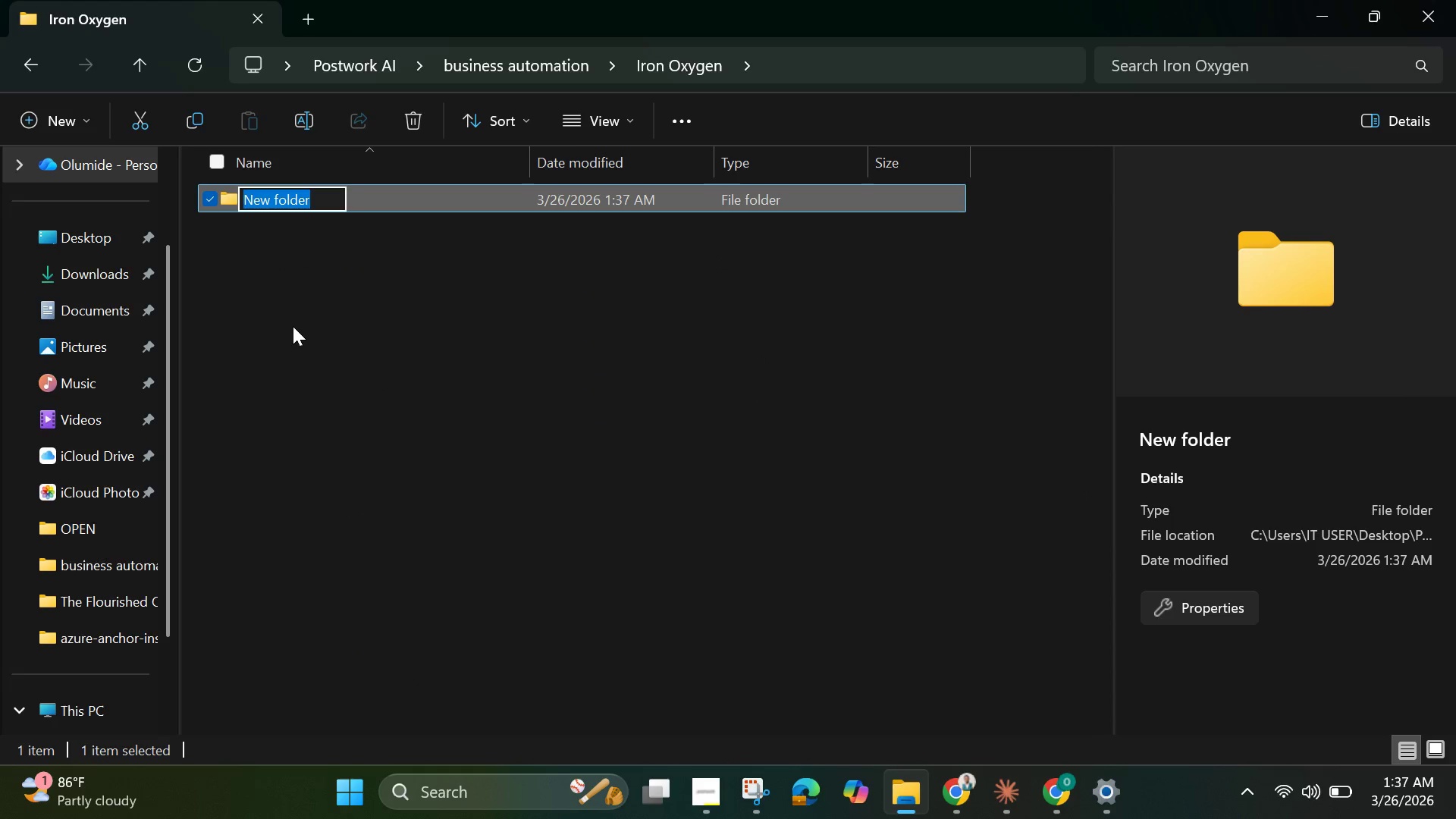 
key(Backspace)
type(Iron Oxygen Visual Documentaion)
 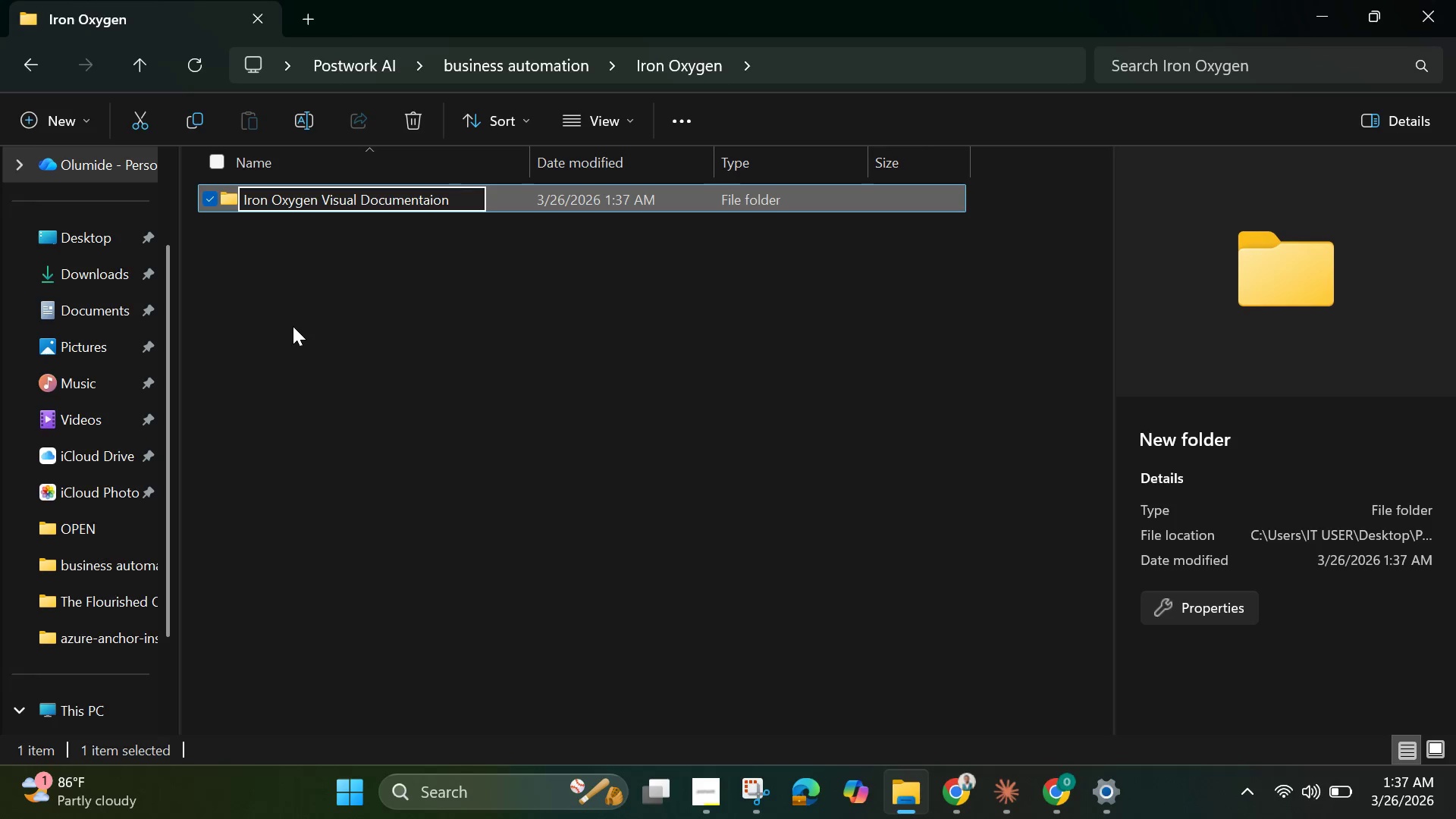 
key(Enter)
 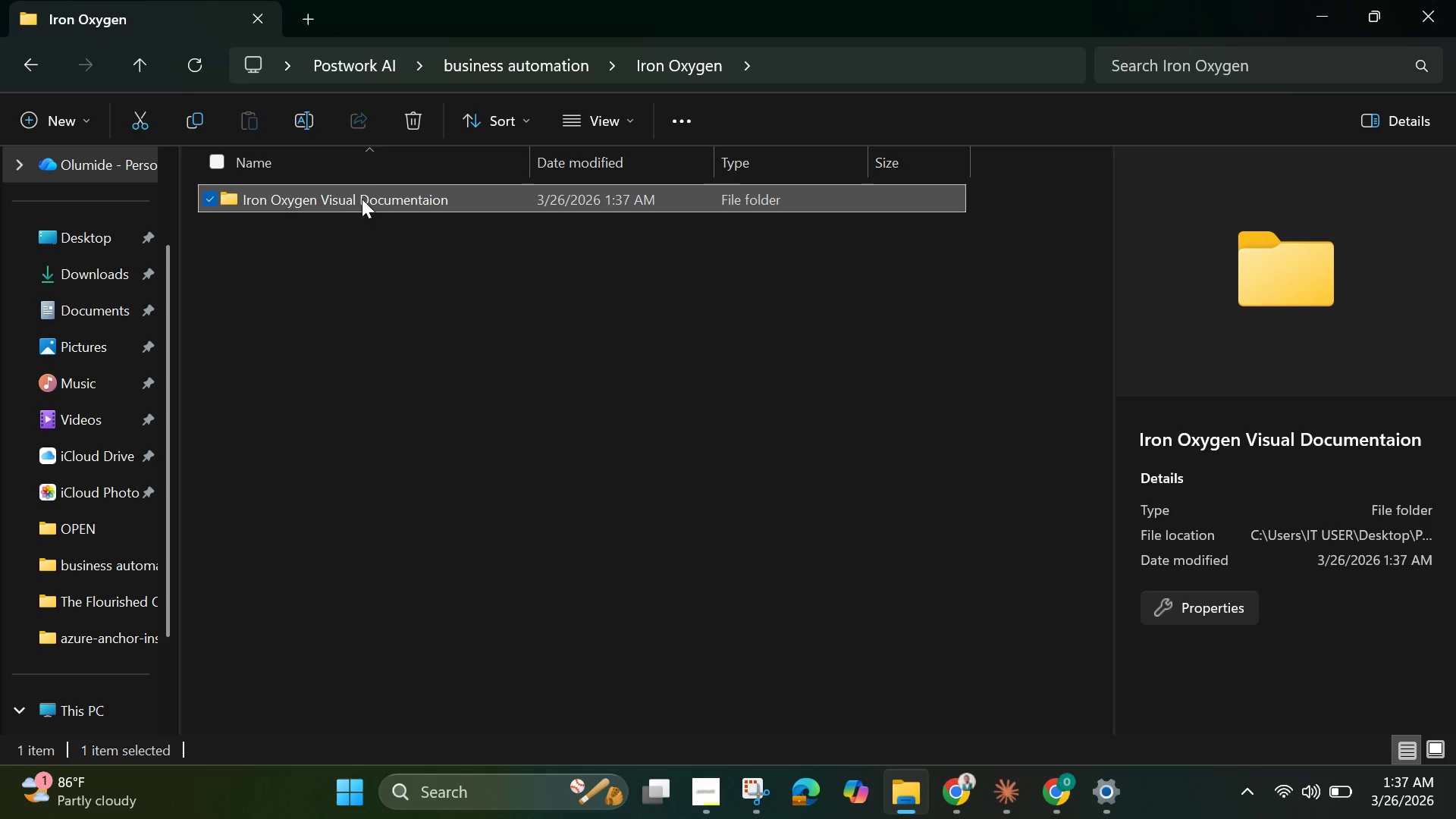 
left_click([411, 193])
 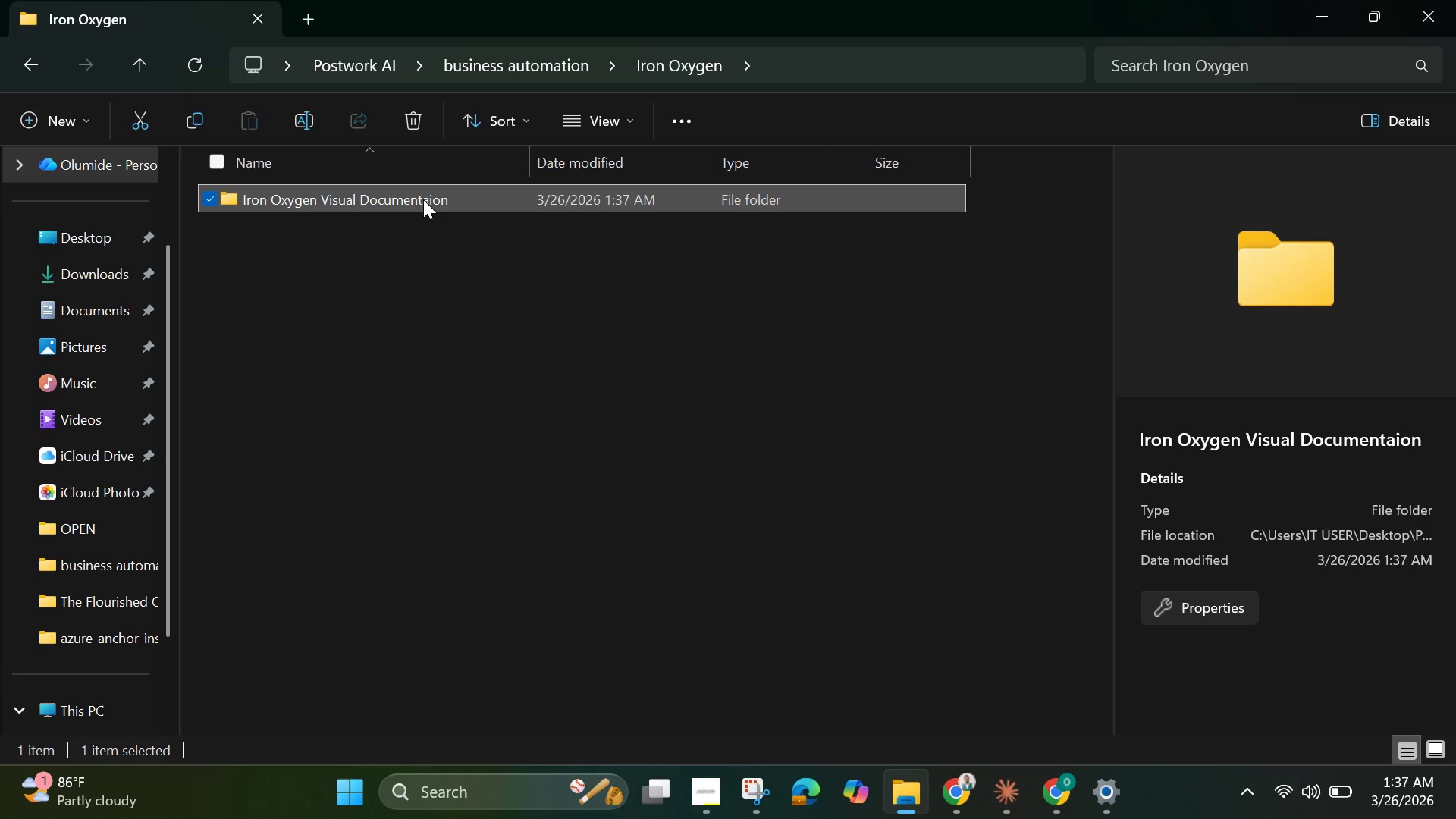 
double_click([423, 199])
 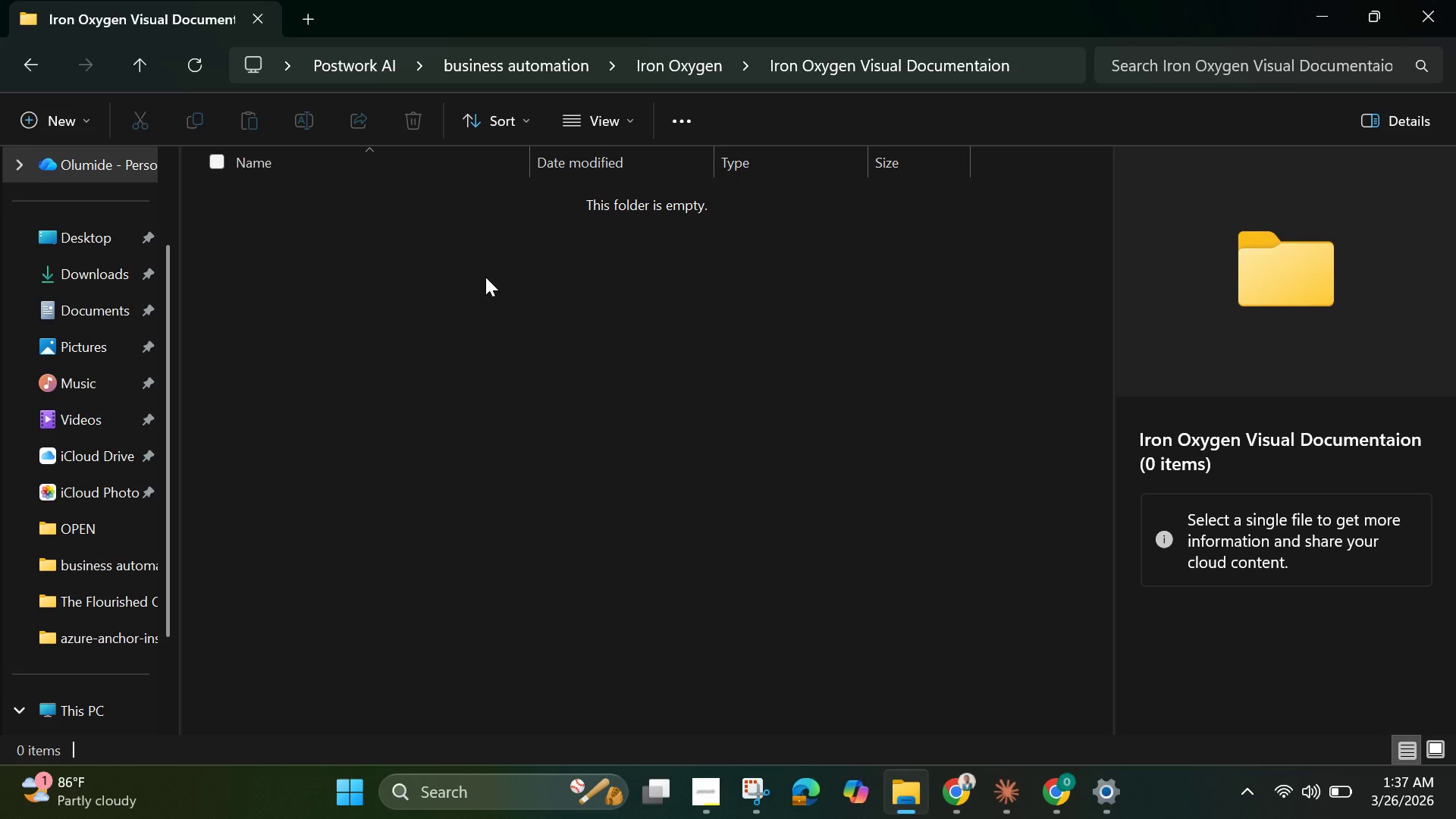 
wait(15.66)
 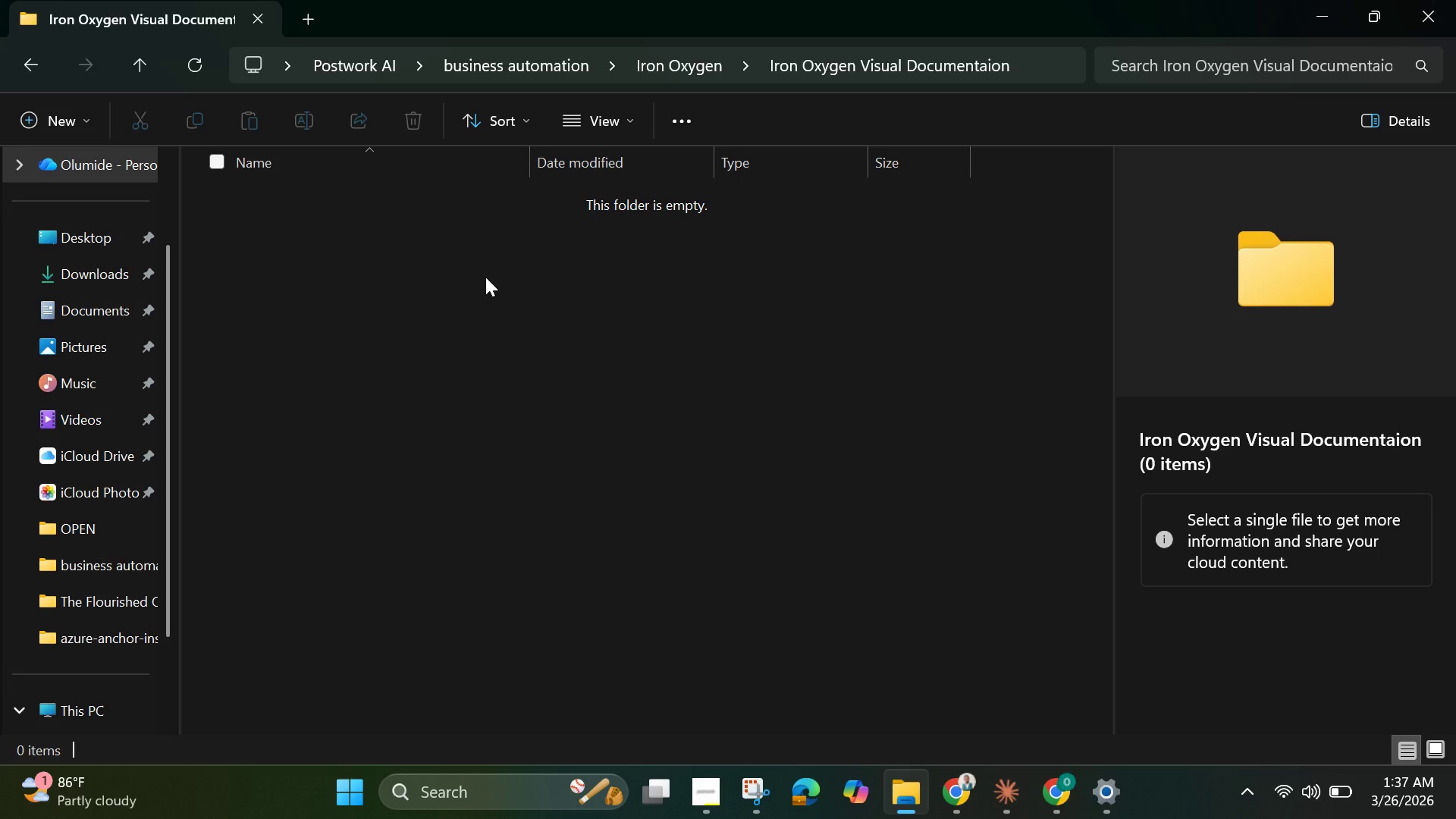 
left_click([1010, 723])
 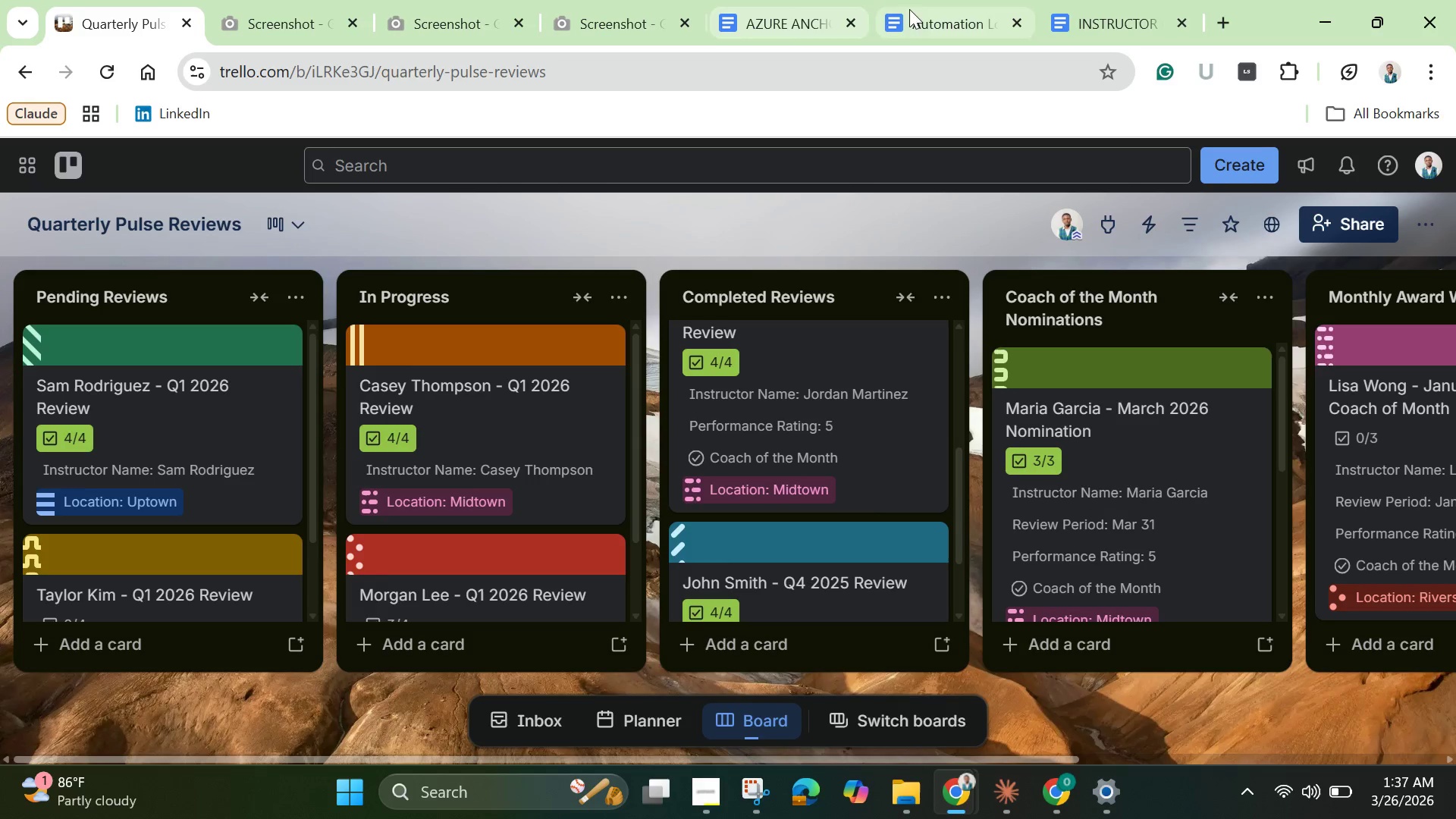 
left_click([948, 20])
 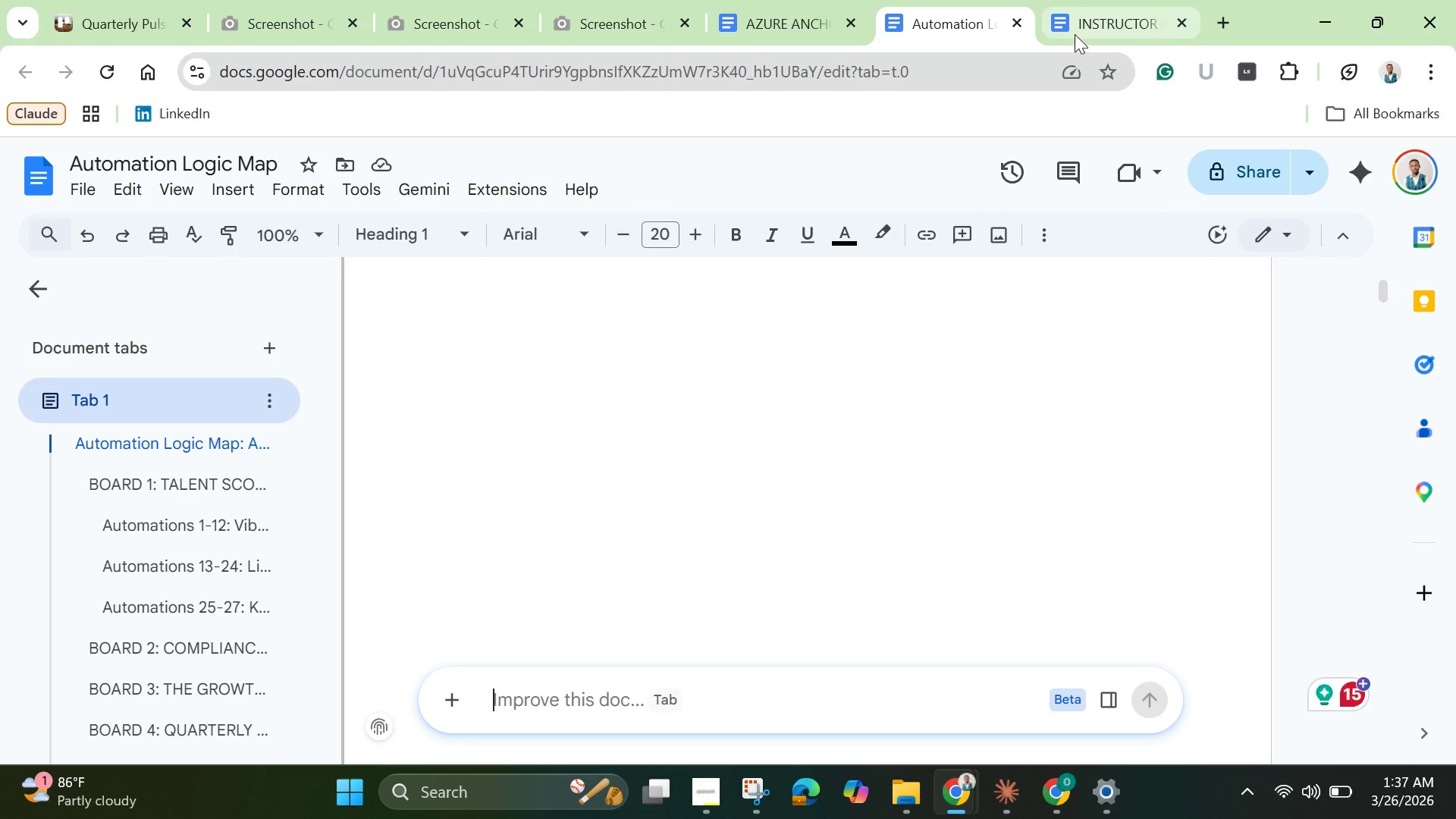 
left_click([1090, 29])
 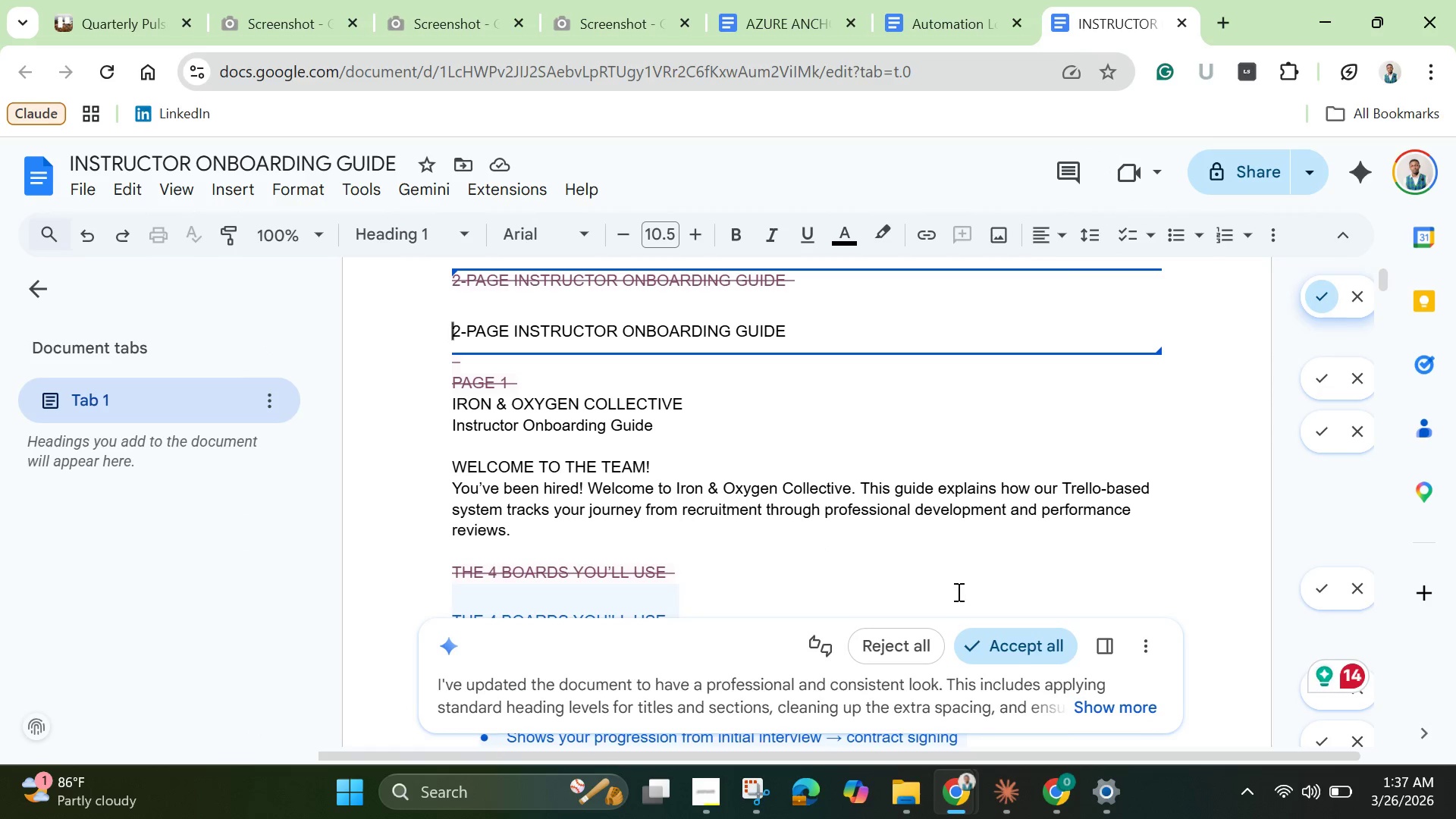 
left_click([1018, 648])
 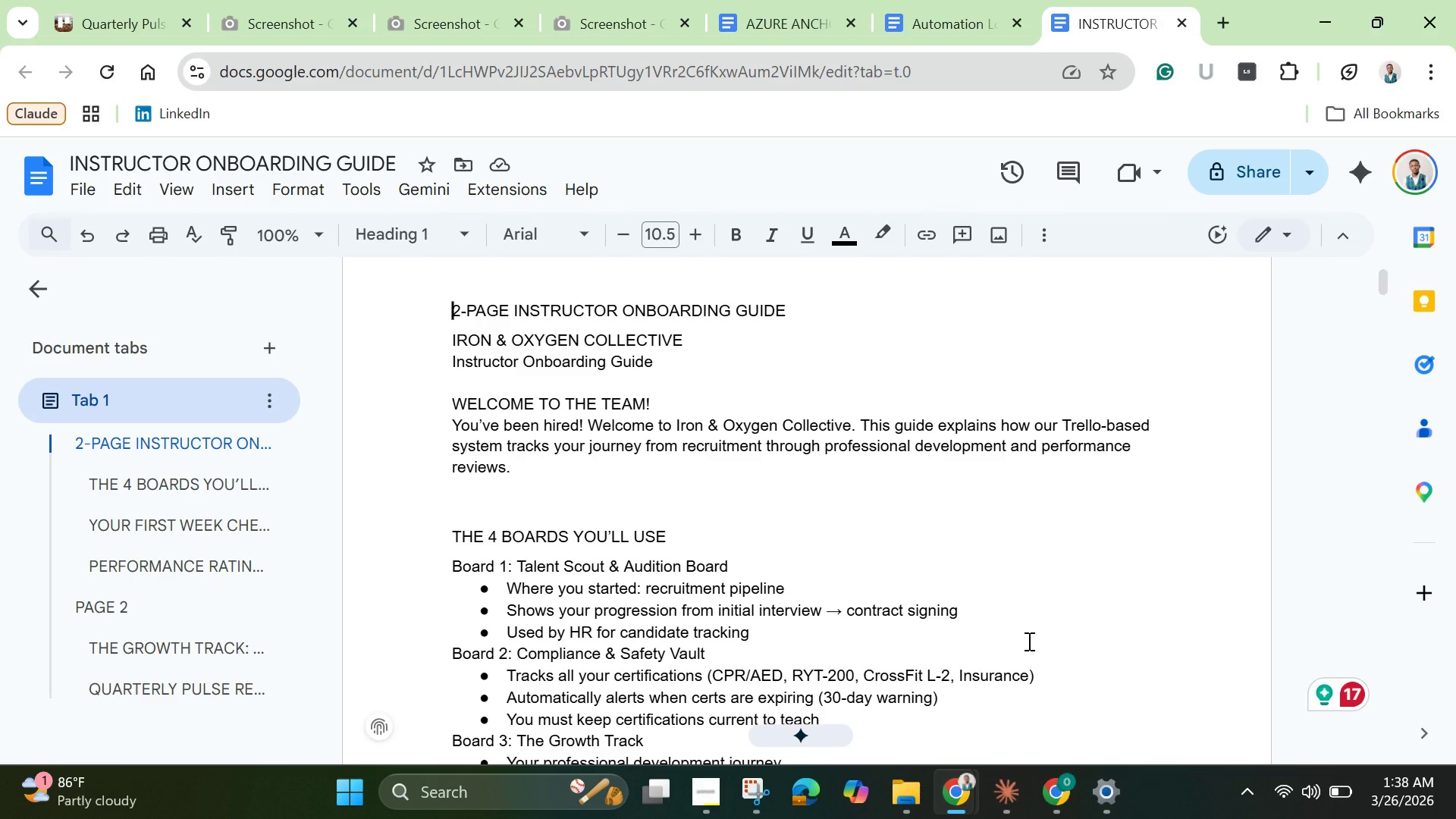 
wait(30.27)
 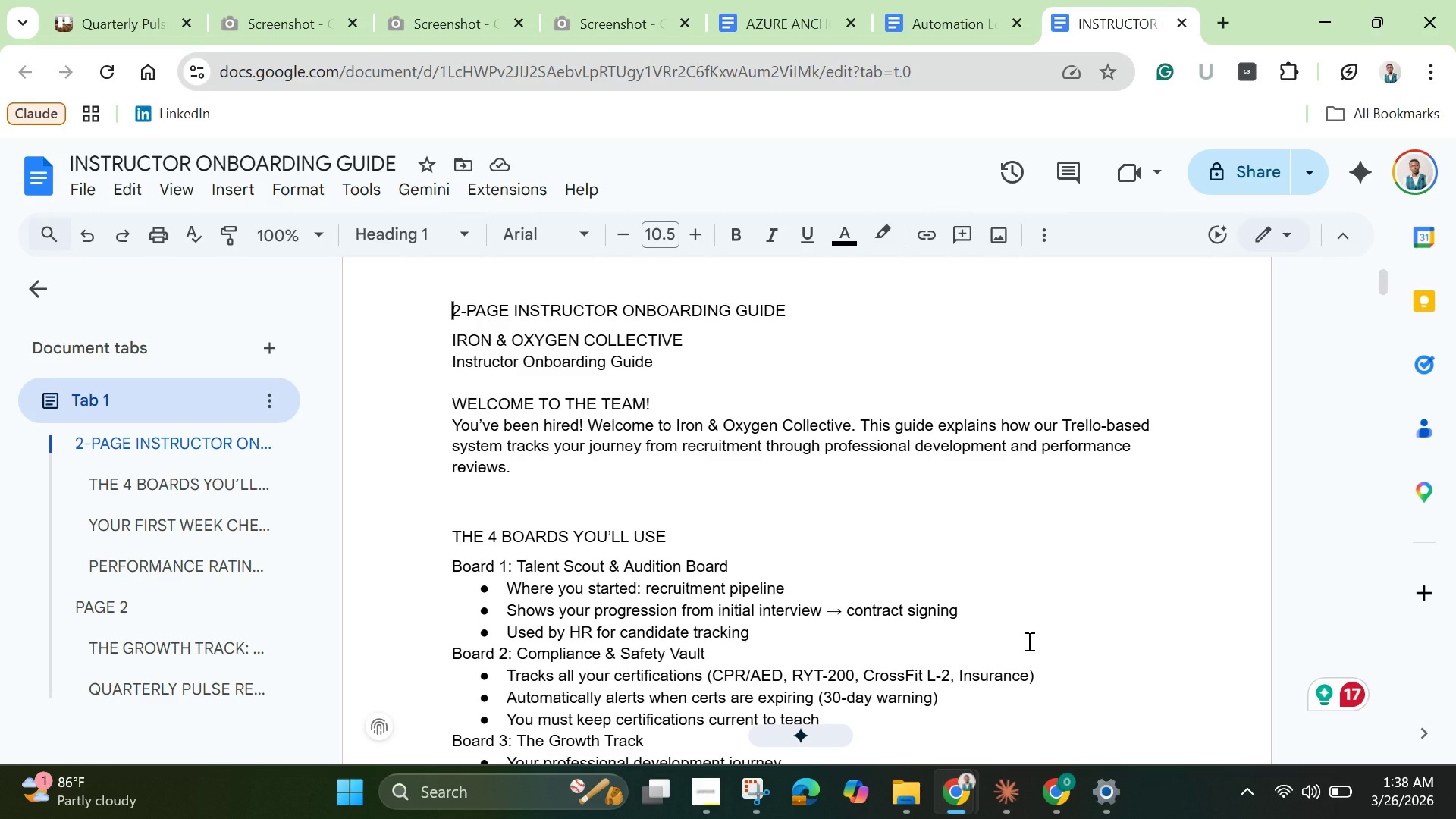 
scroll: coordinate [811, 564], scroll_direction: down, amount: 19.0
 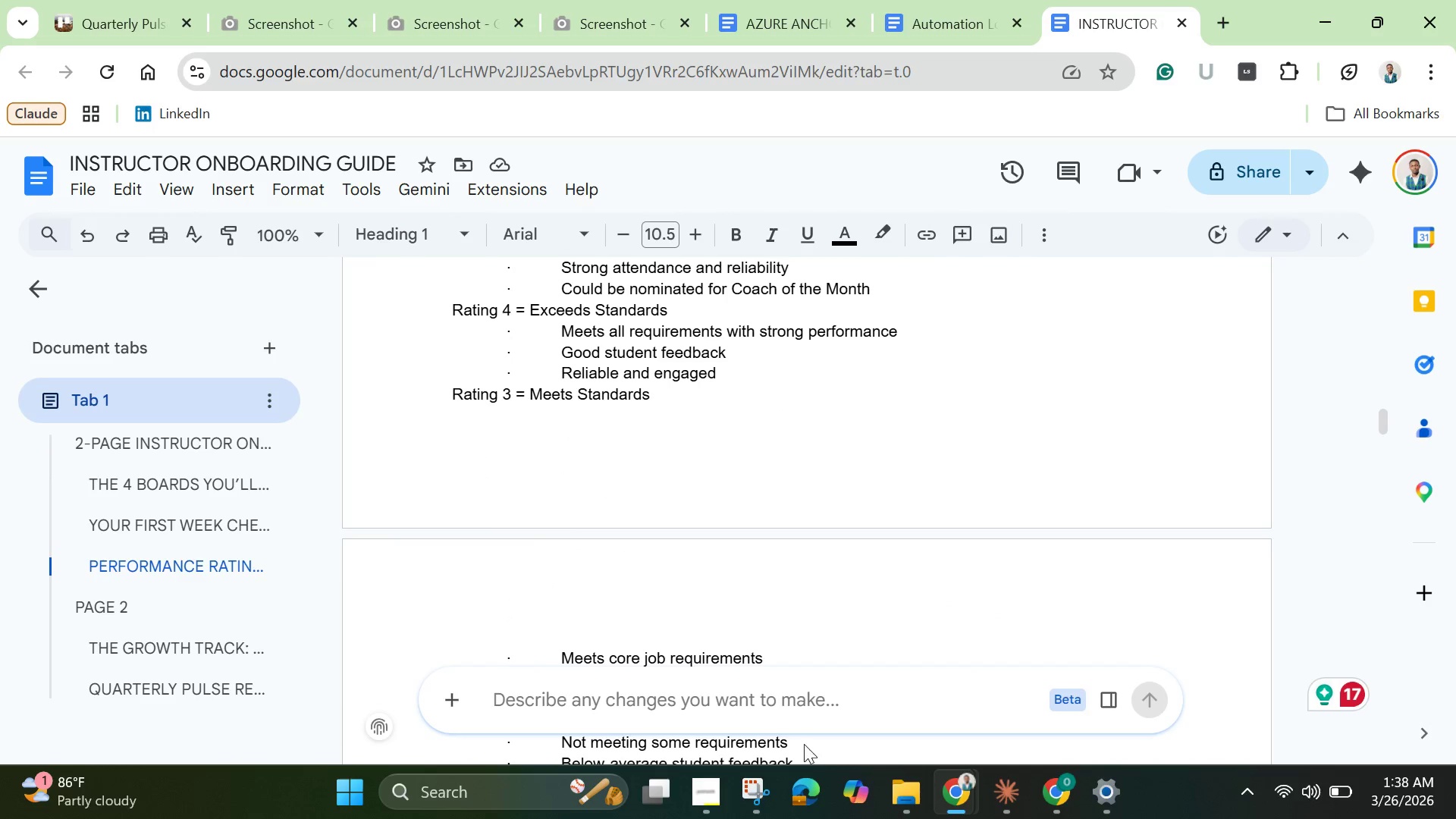 
left_click([783, 707])
 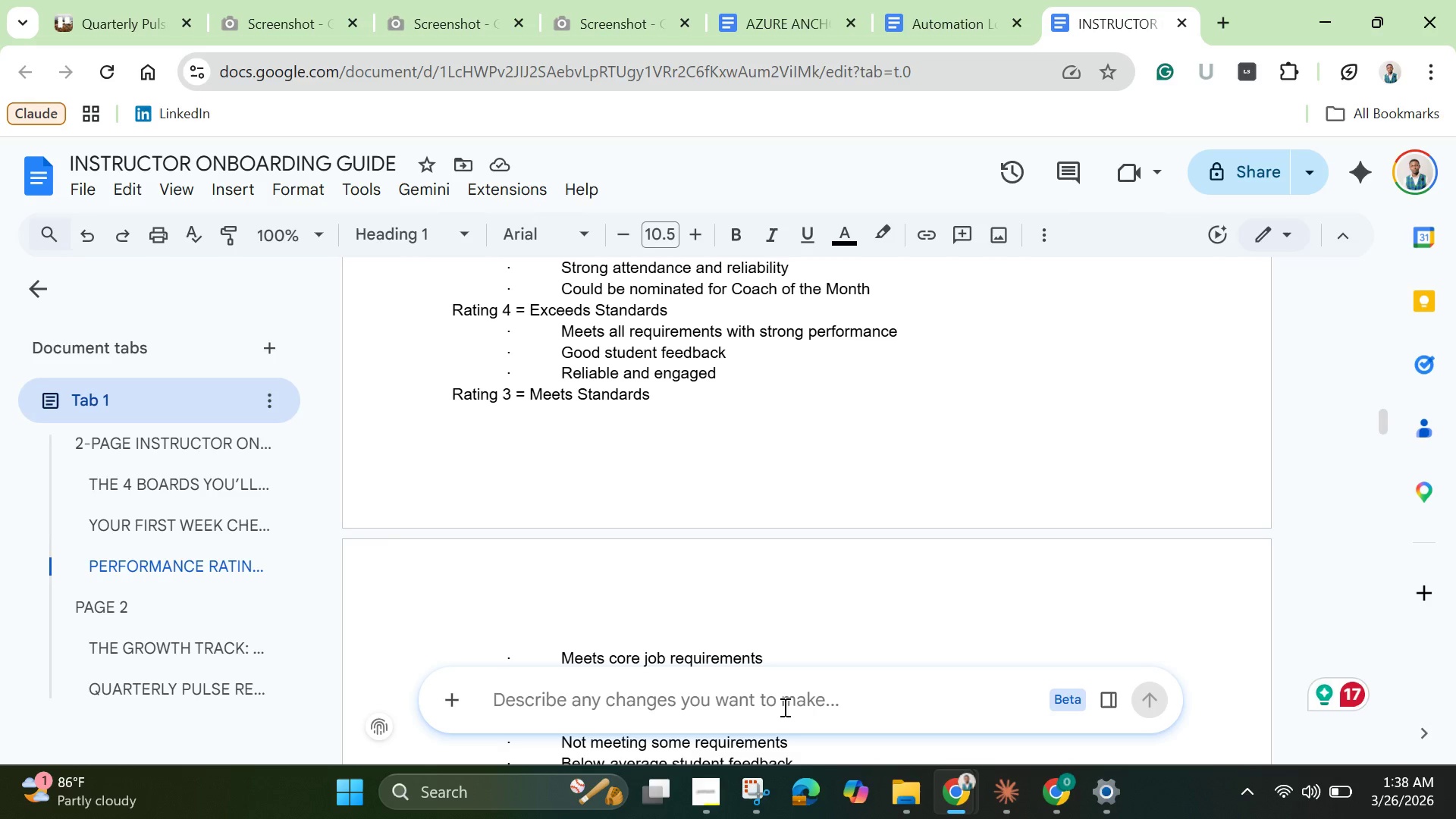 
wait(30.08)
 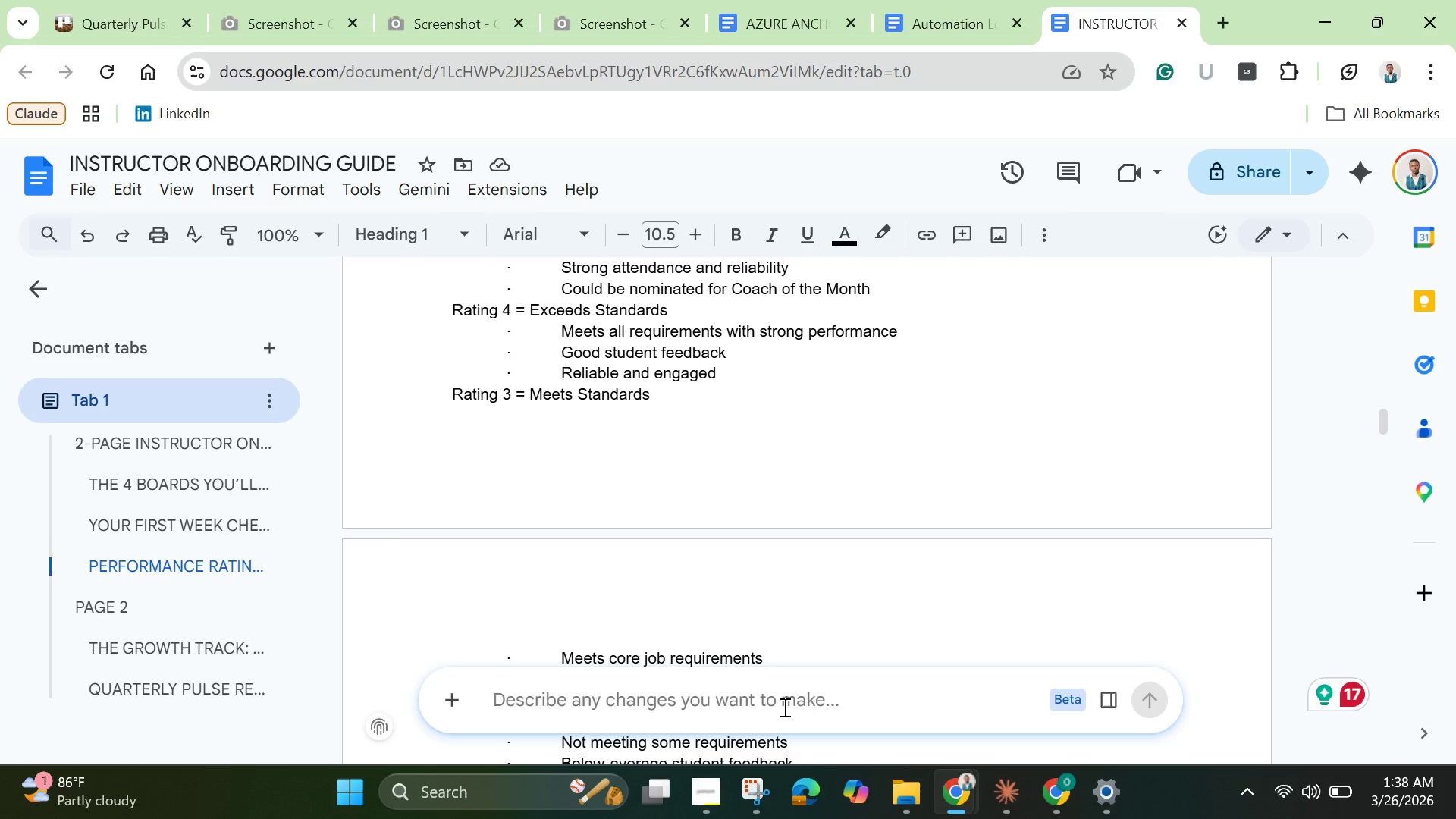 
type(reove)
key(Backspace)
key(Backspace)
key(Backspace)
type(move all period at the start of a sentence or word and replace with bullect)
key(Backspace)
key(Backspace)
type(t)
 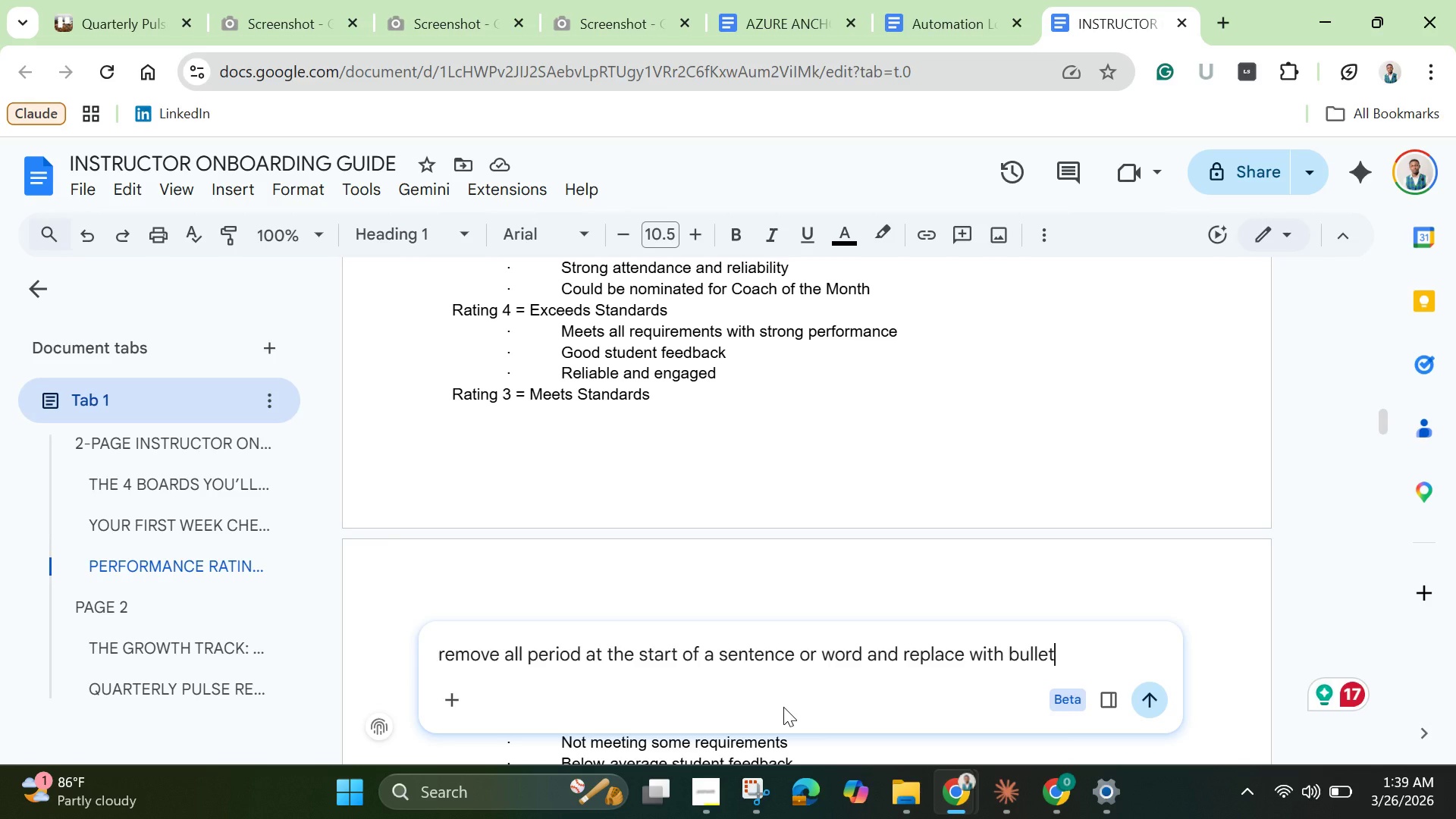 
key(Enter)
 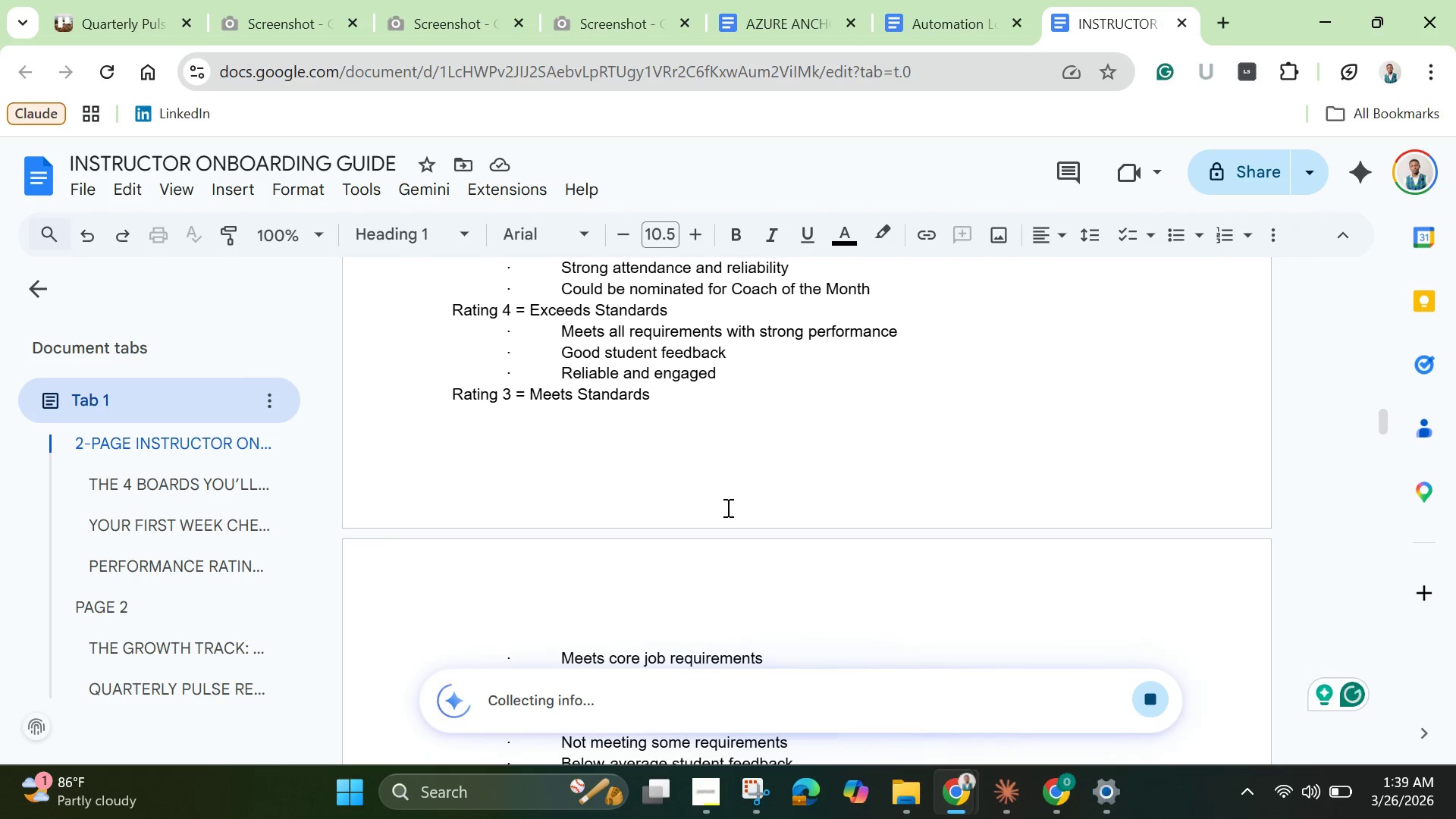 
scroll: coordinate [738, 494], scroll_direction: up, amount: 7.0
 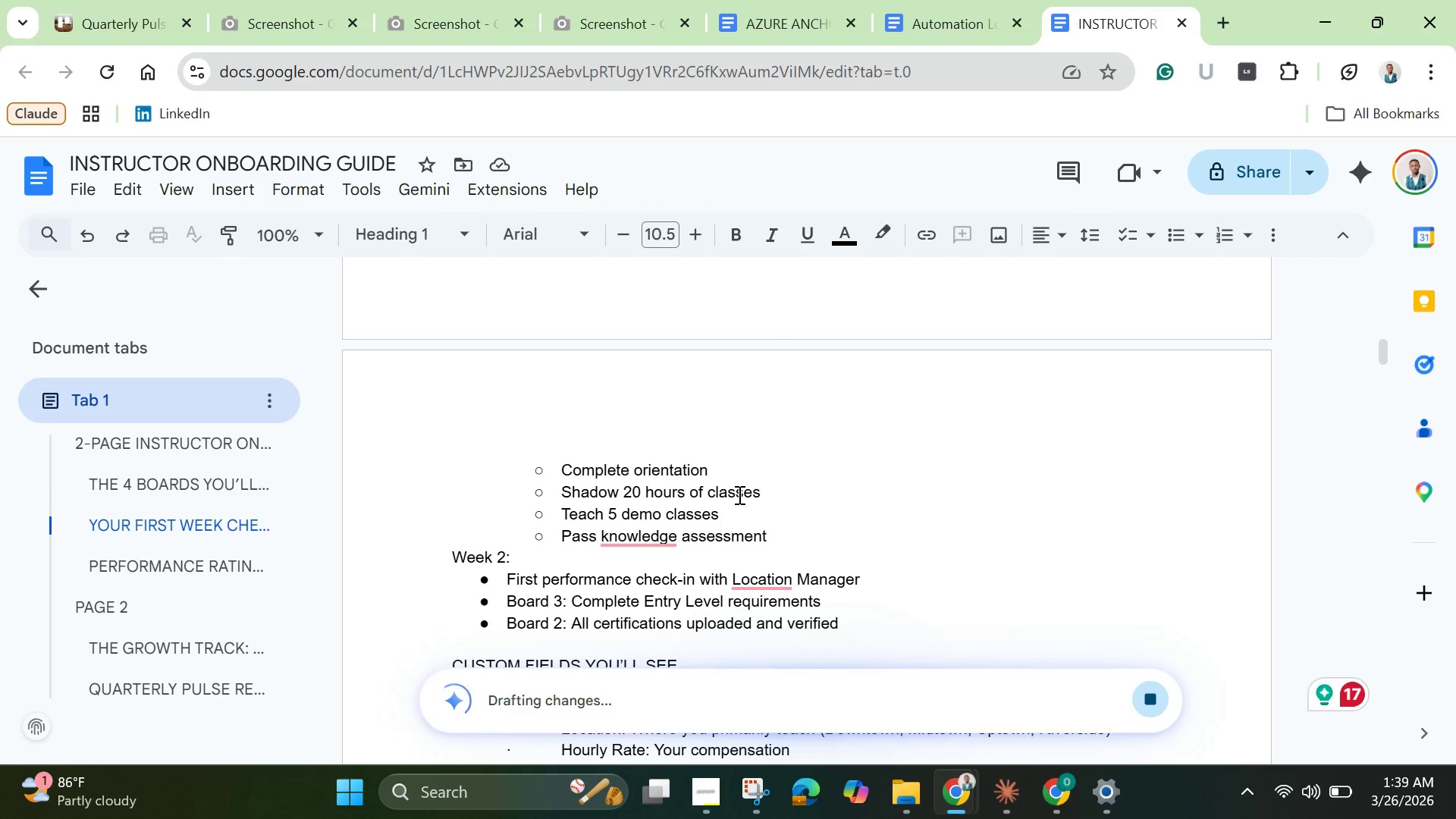 
wait(5.06)
 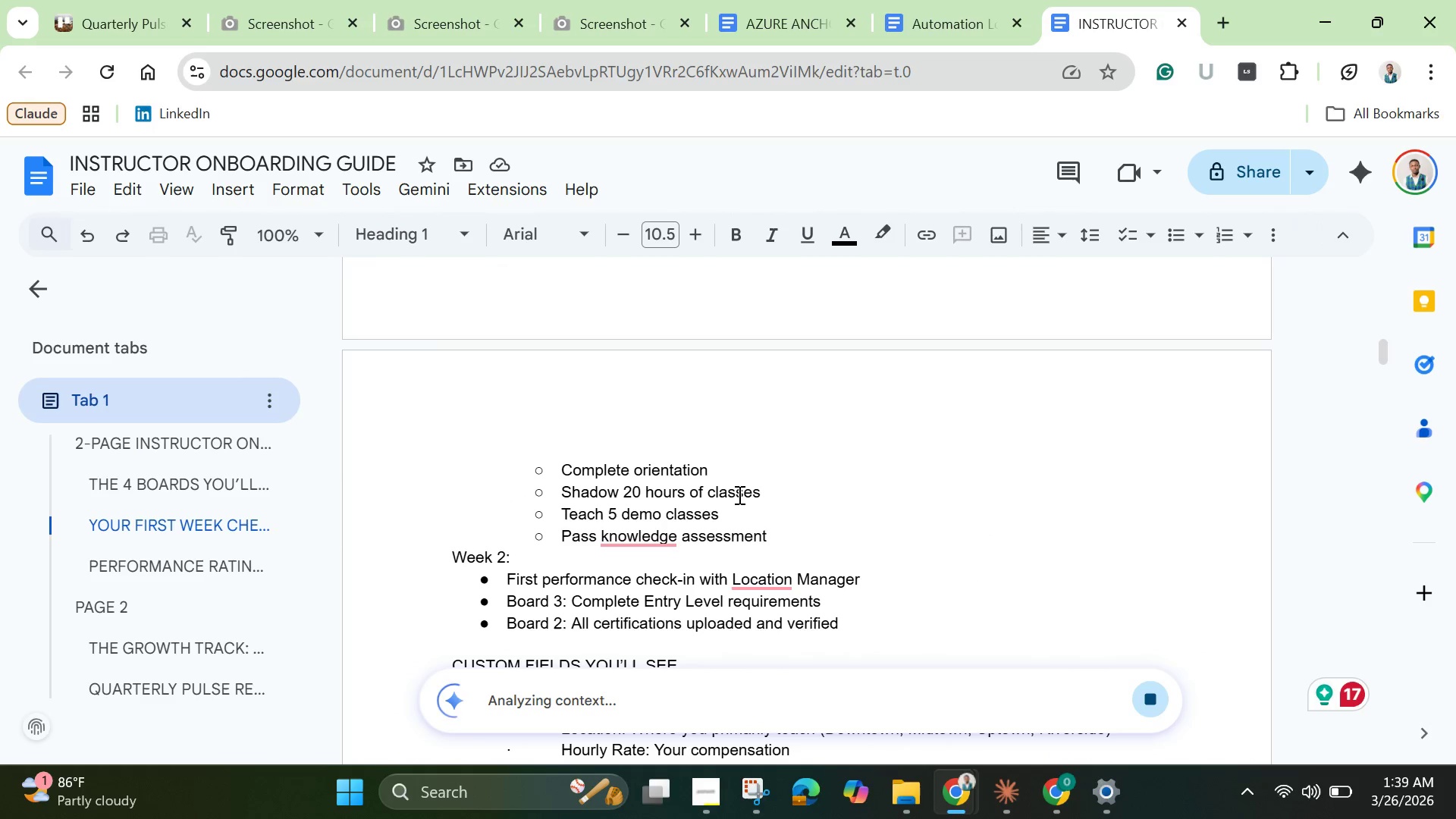 
left_click([99, 33])
 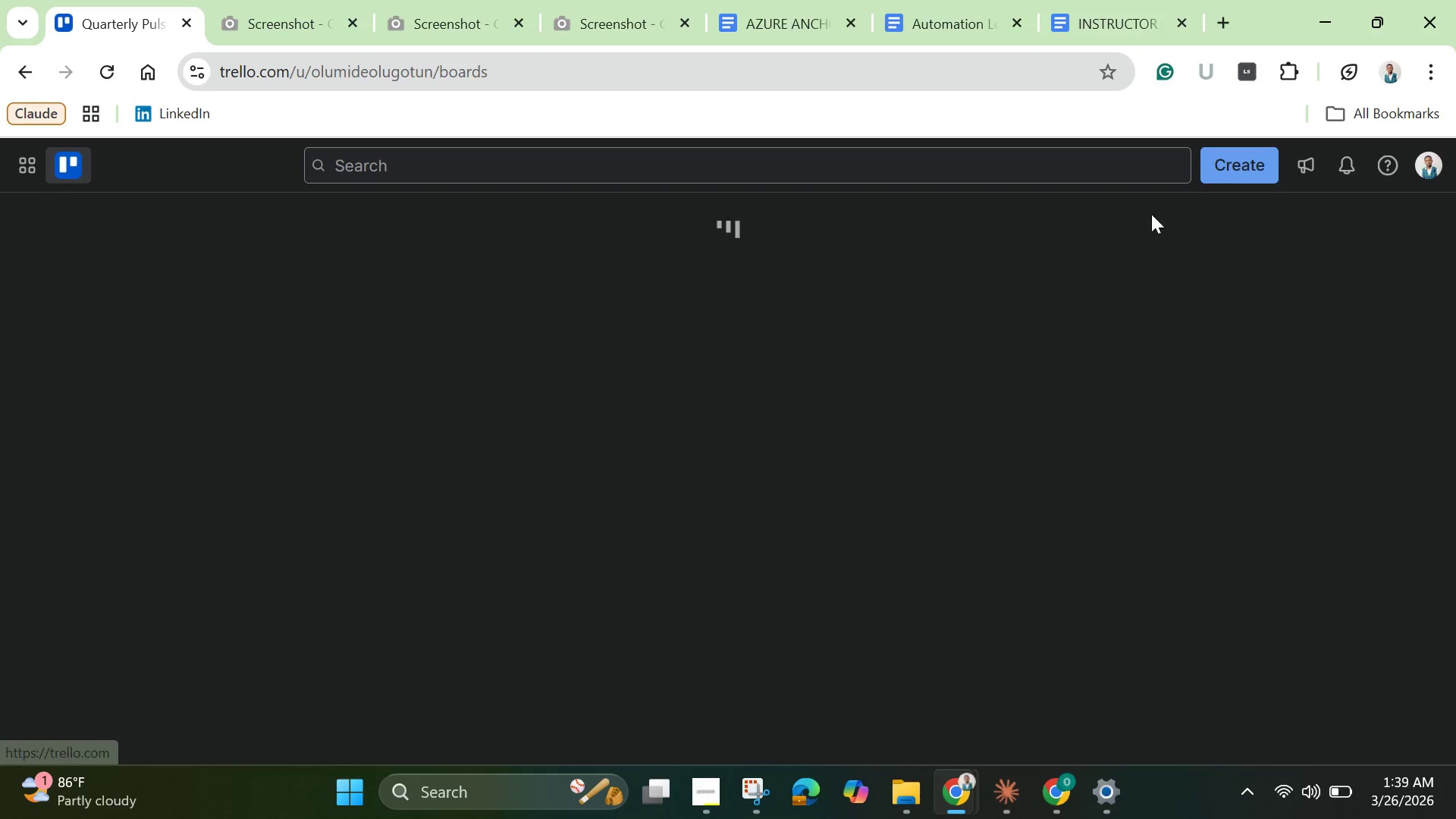 
wait(11.14)
 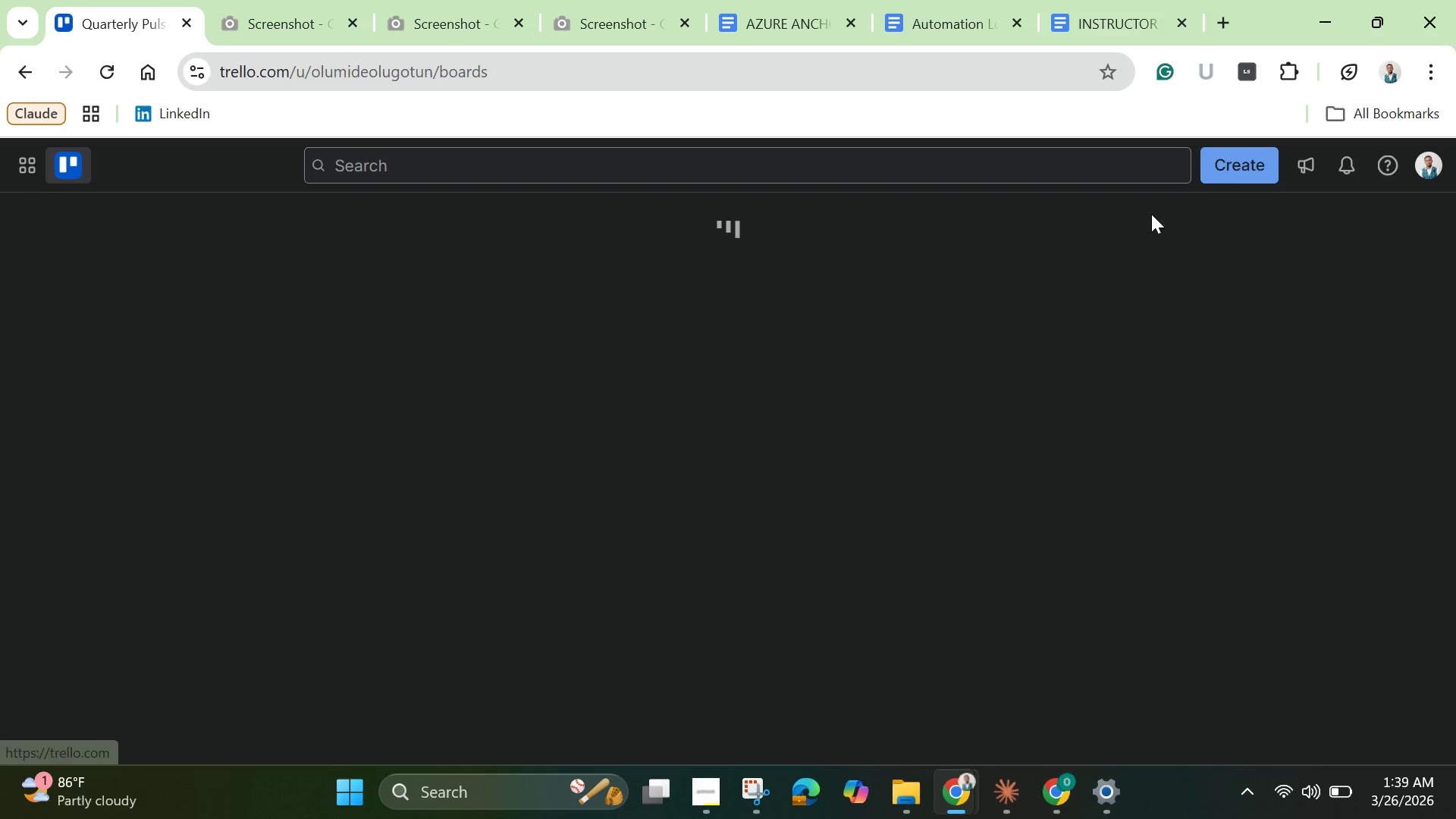 
left_click([534, 571])
 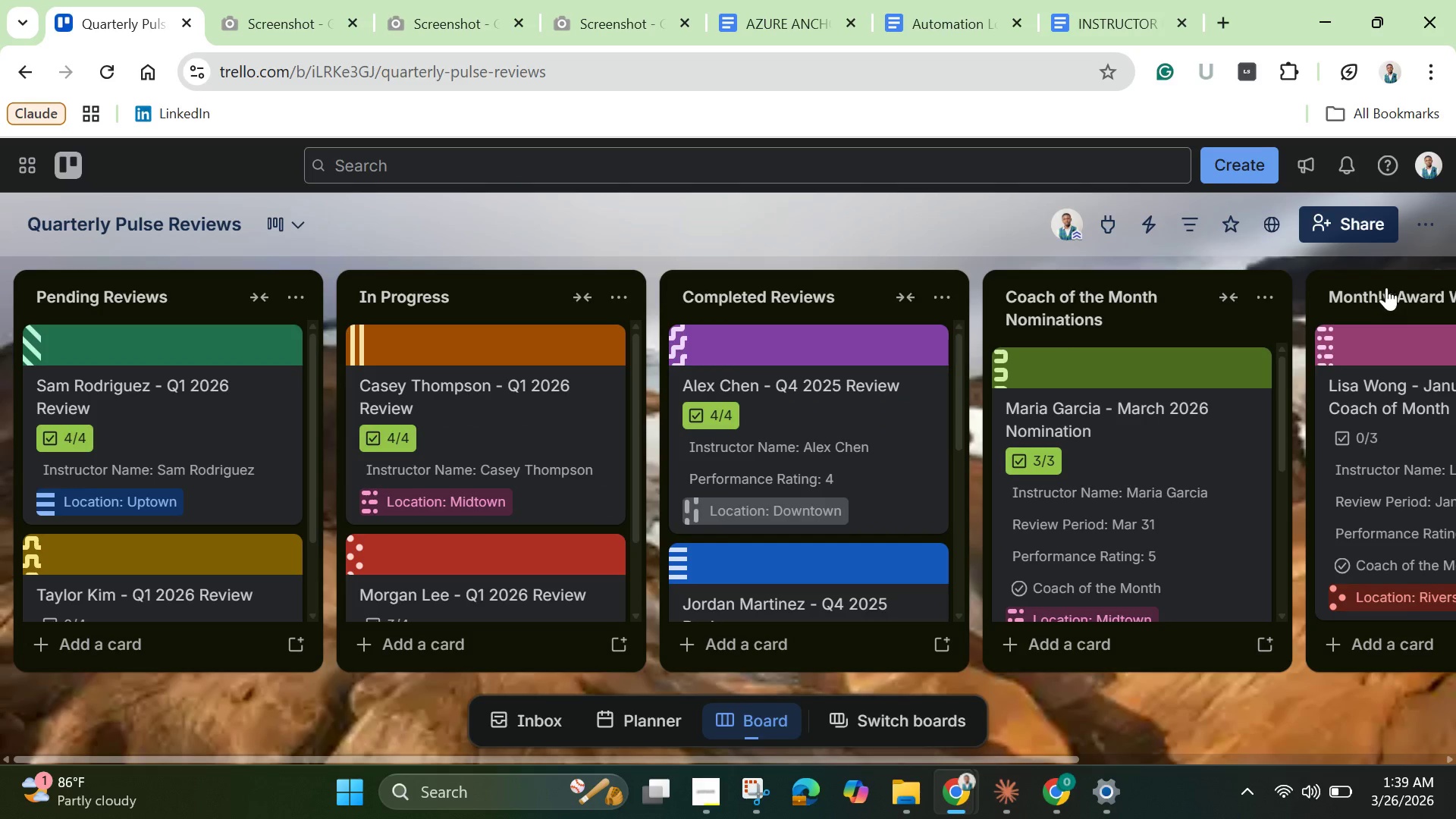 
left_click([1429, 223])
 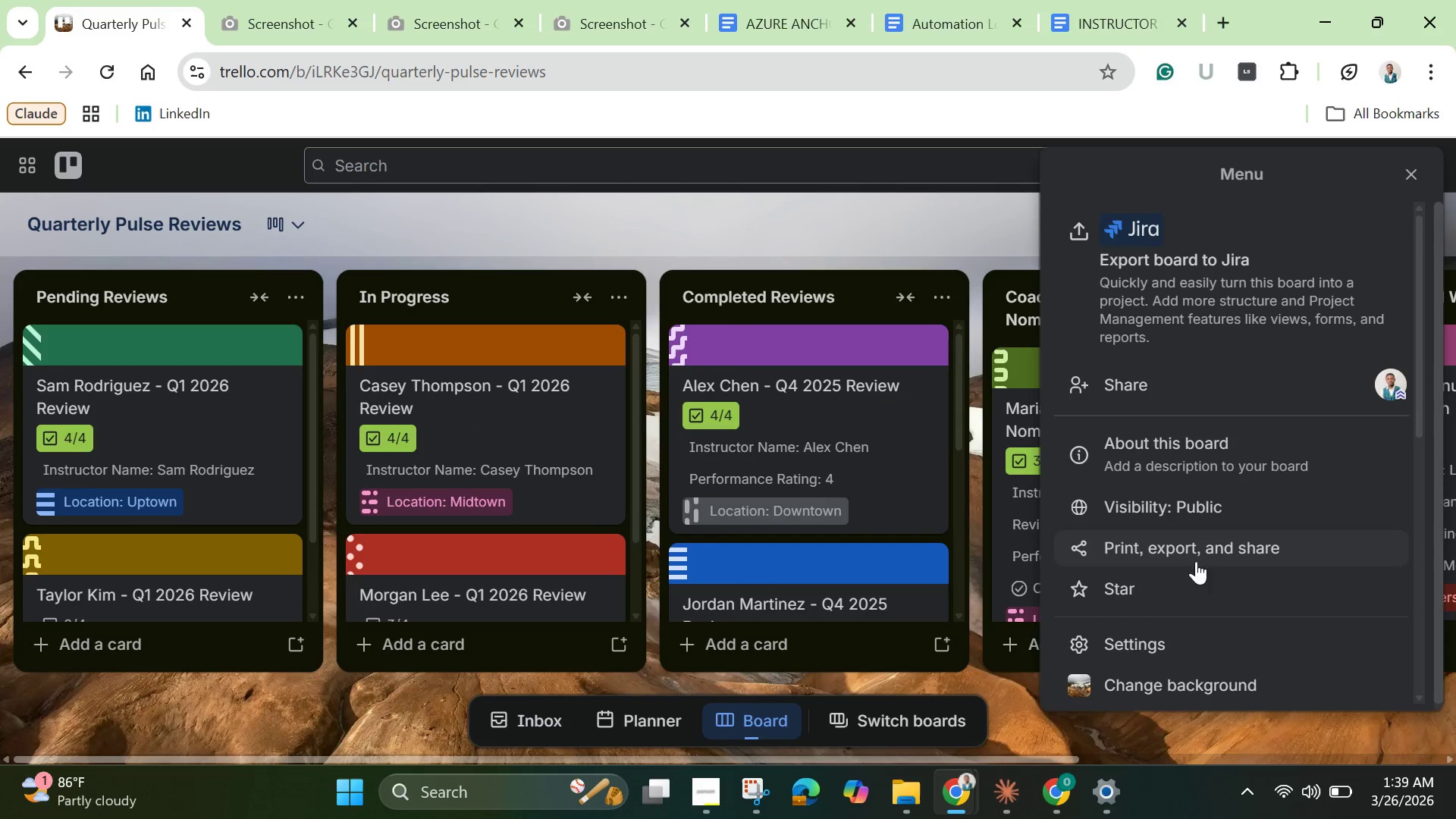 
scroll: coordinate [1178, 635], scroll_direction: down, amount: 3.0
 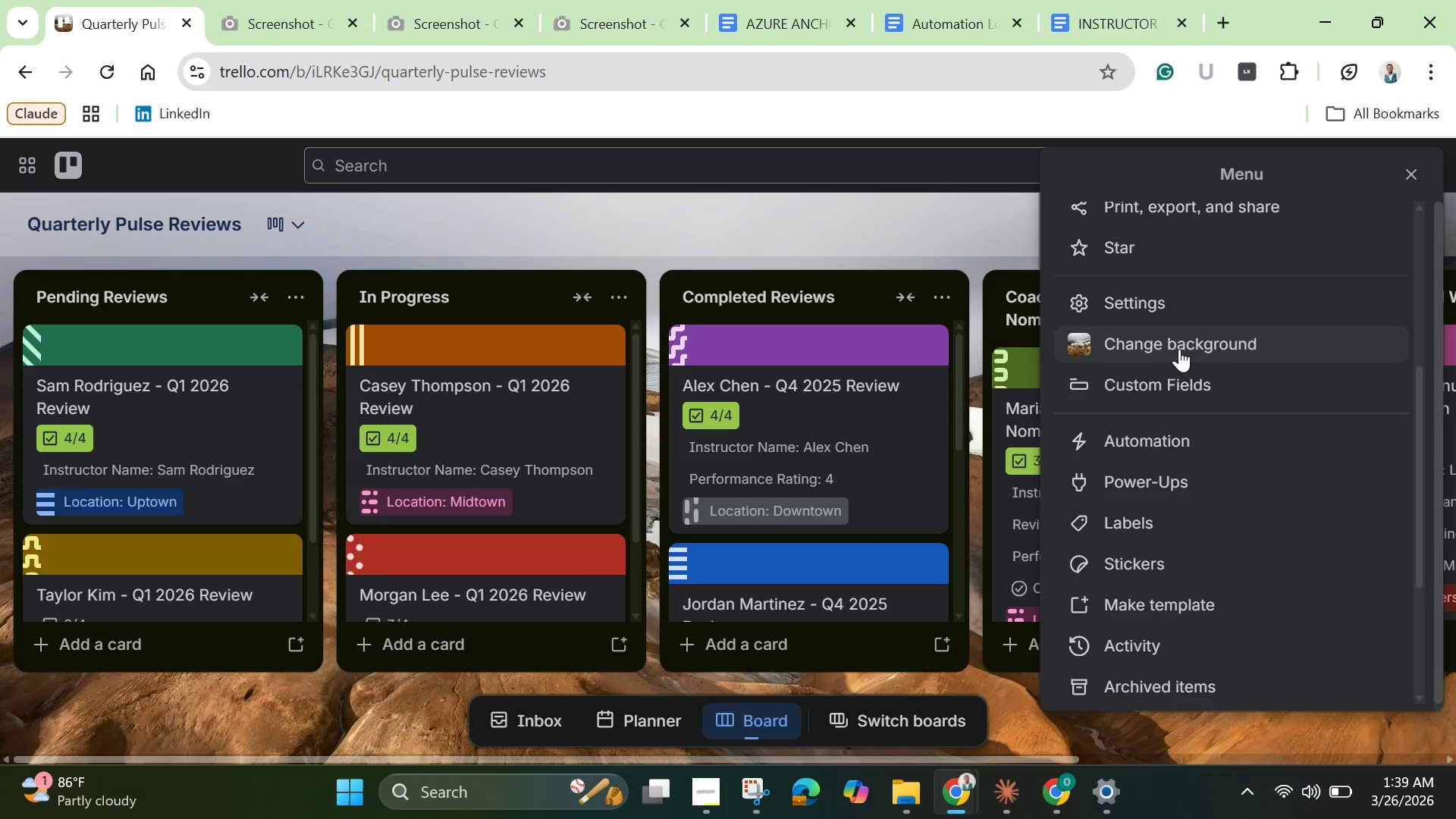 
left_click([1179, 349])
 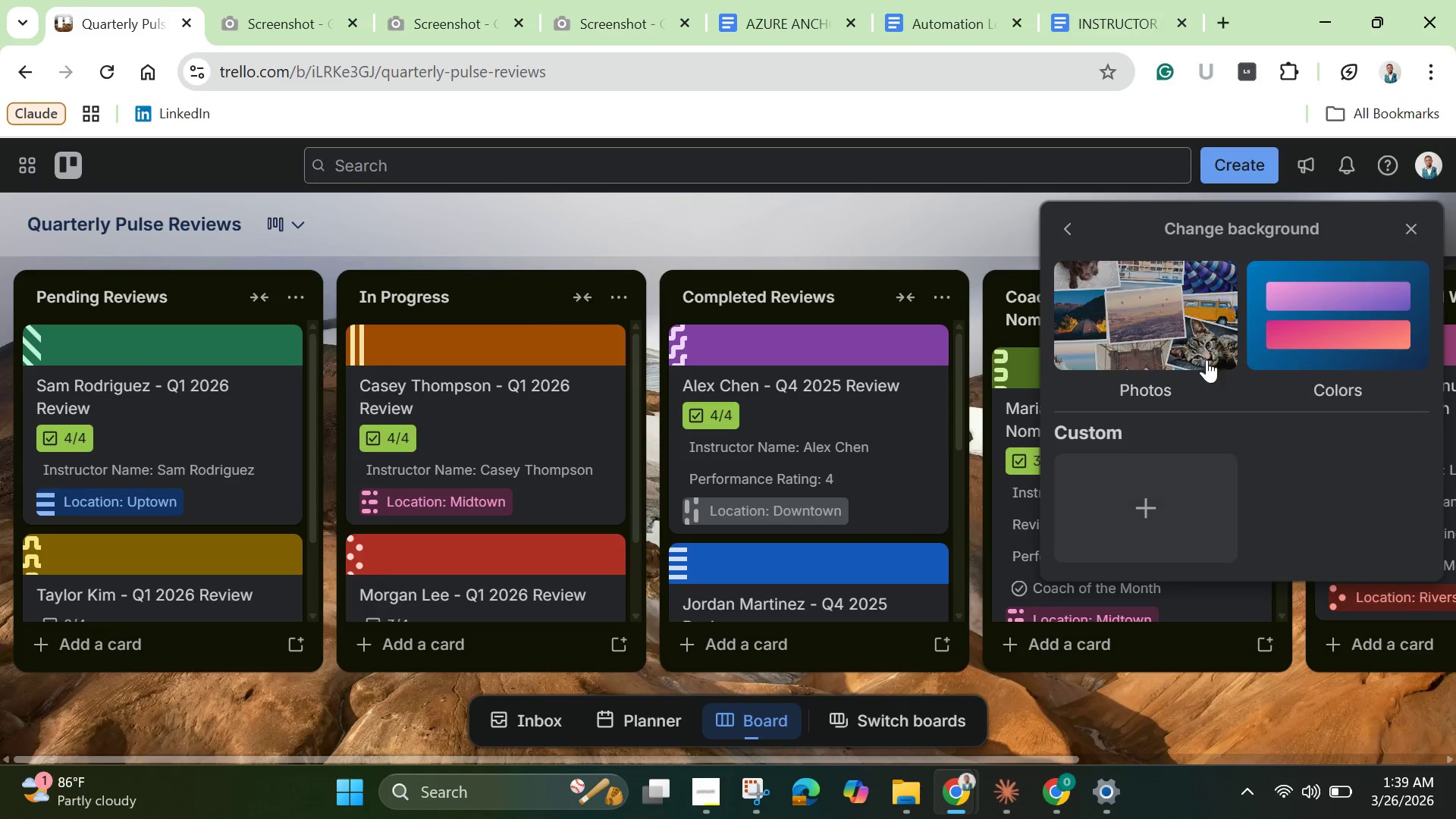 
left_click([1301, 291])
 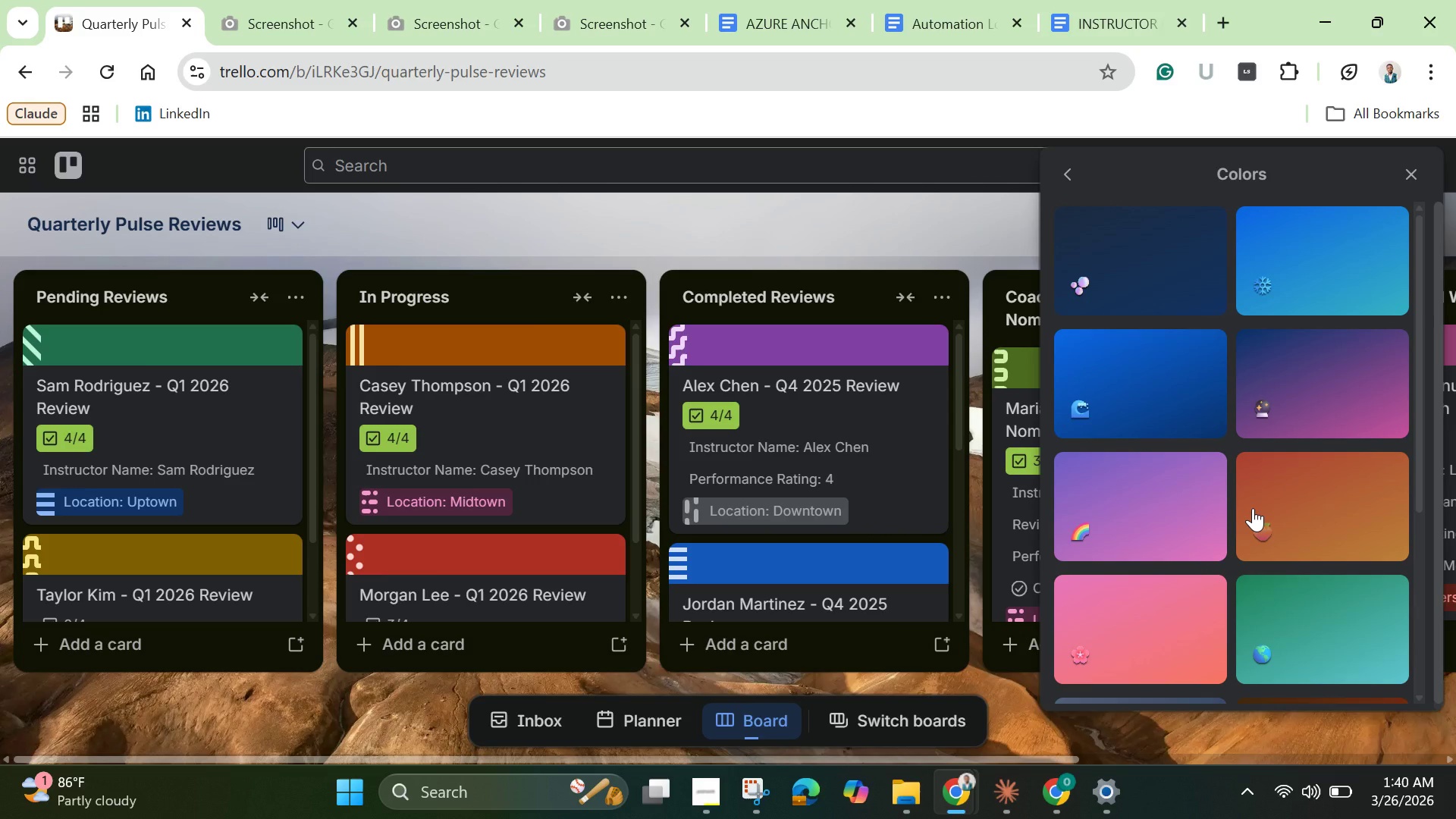 
wait(14.14)
 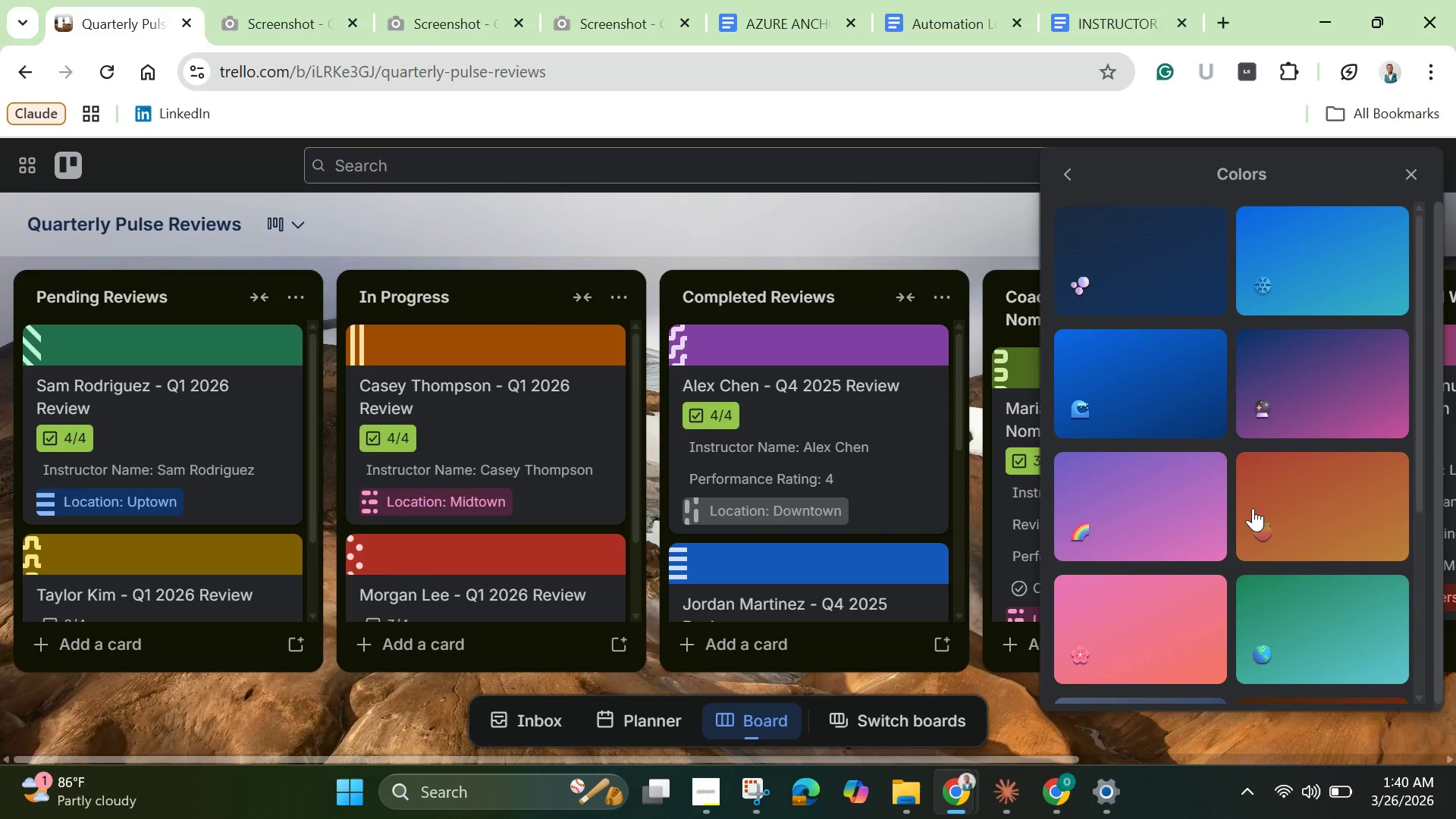 
left_click([1310, 403])
 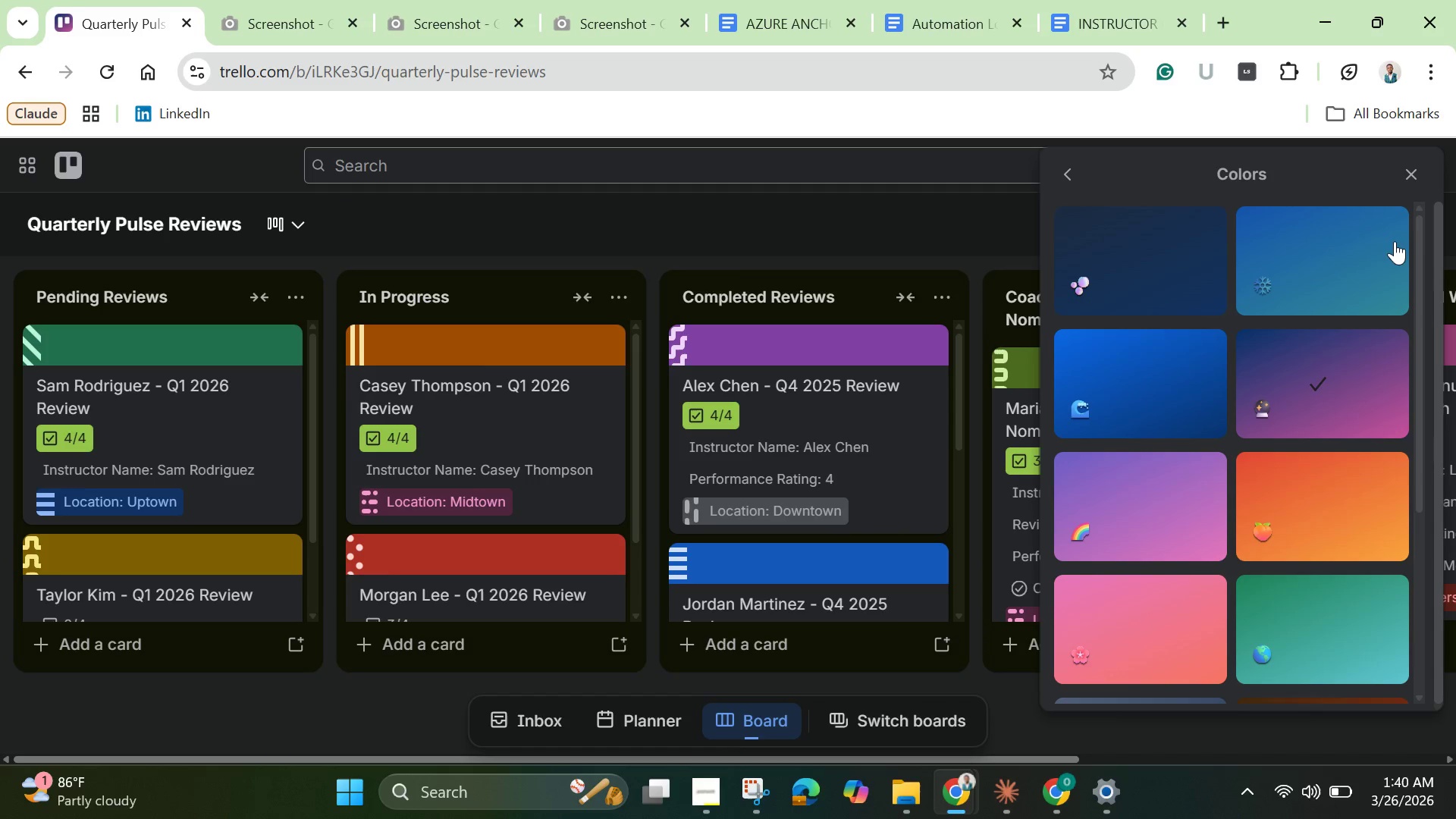 
mouse_move([1405, 184])
 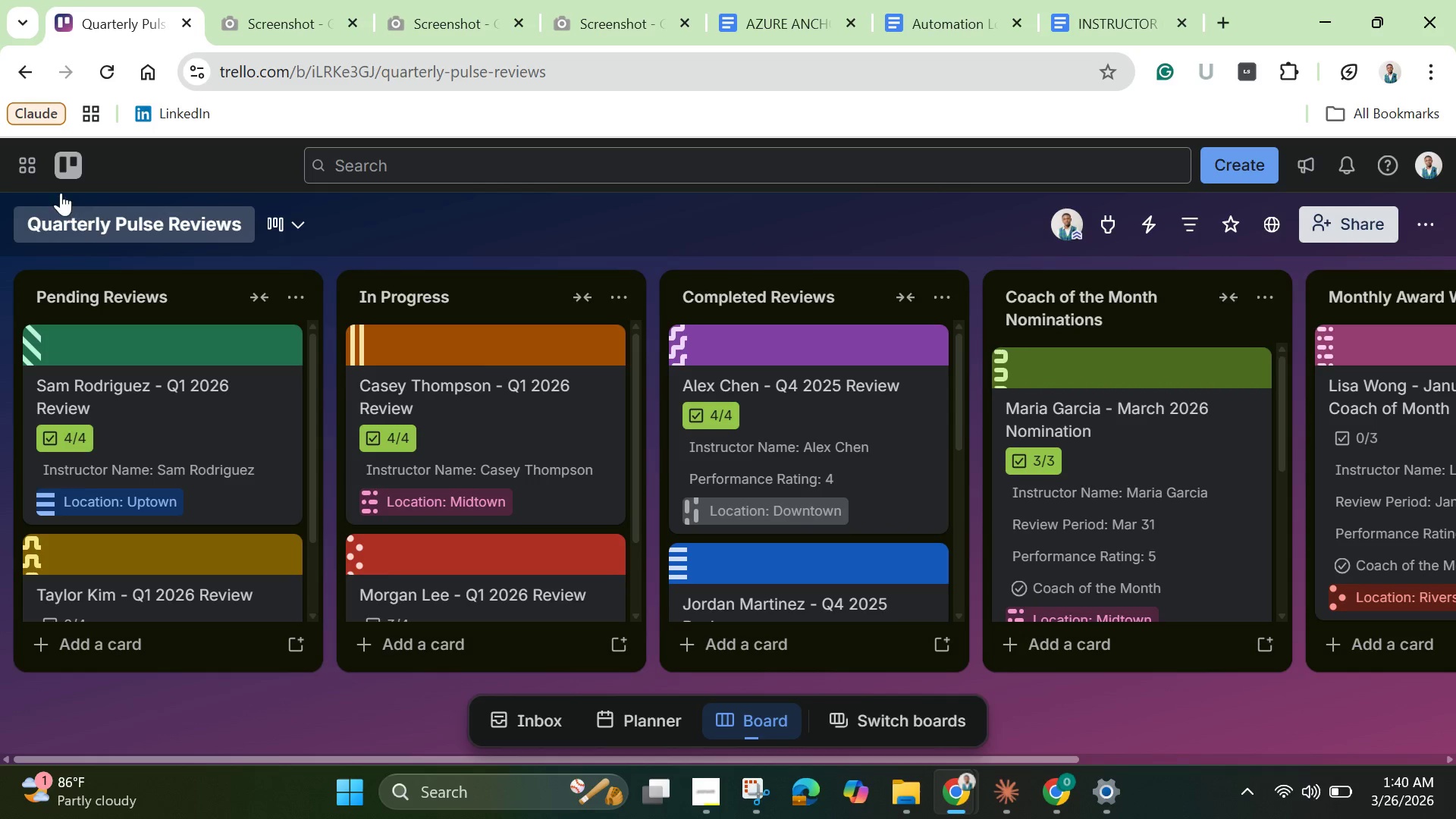 
left_click([65, 170])
 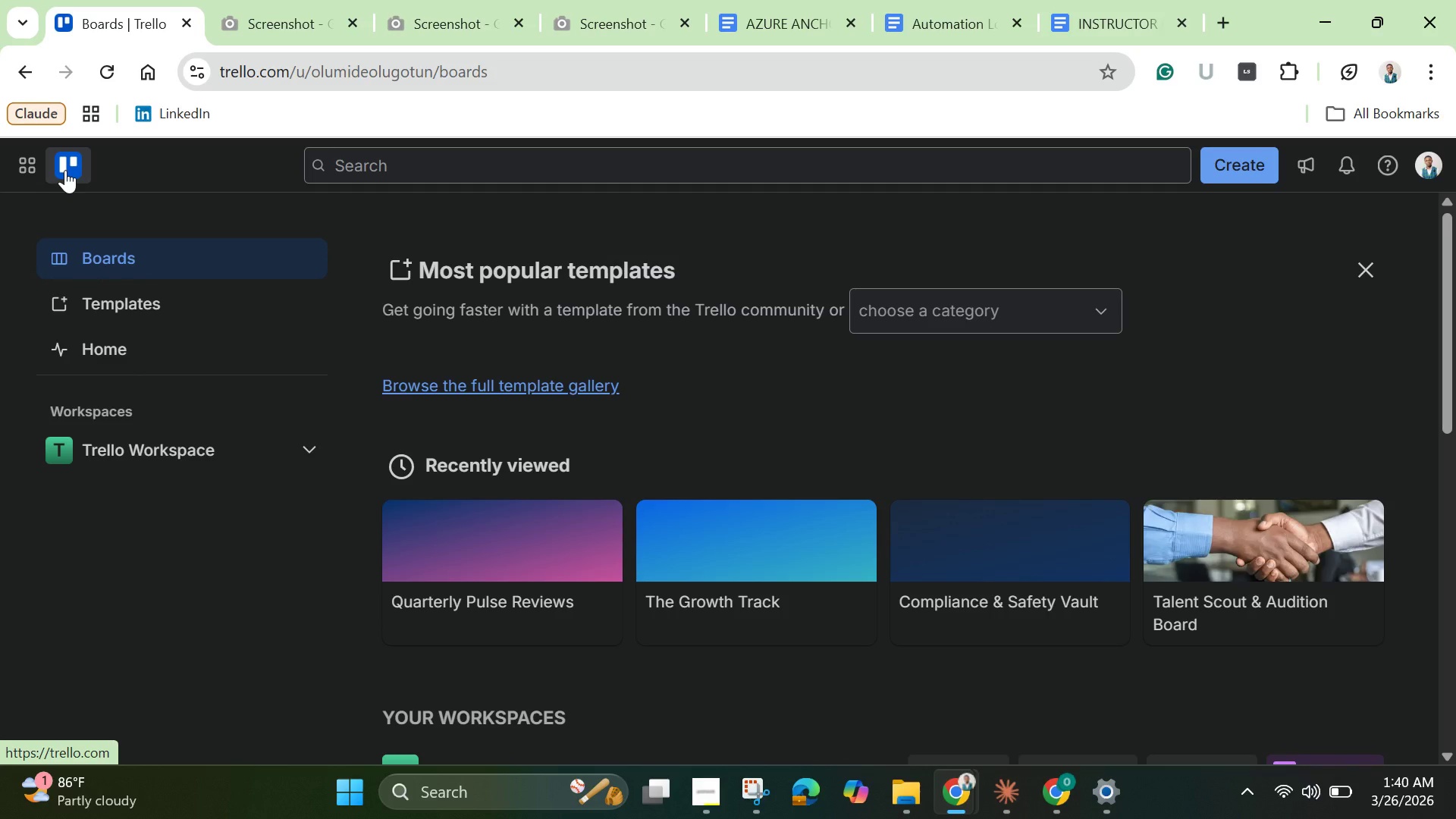 
wait(14.38)
 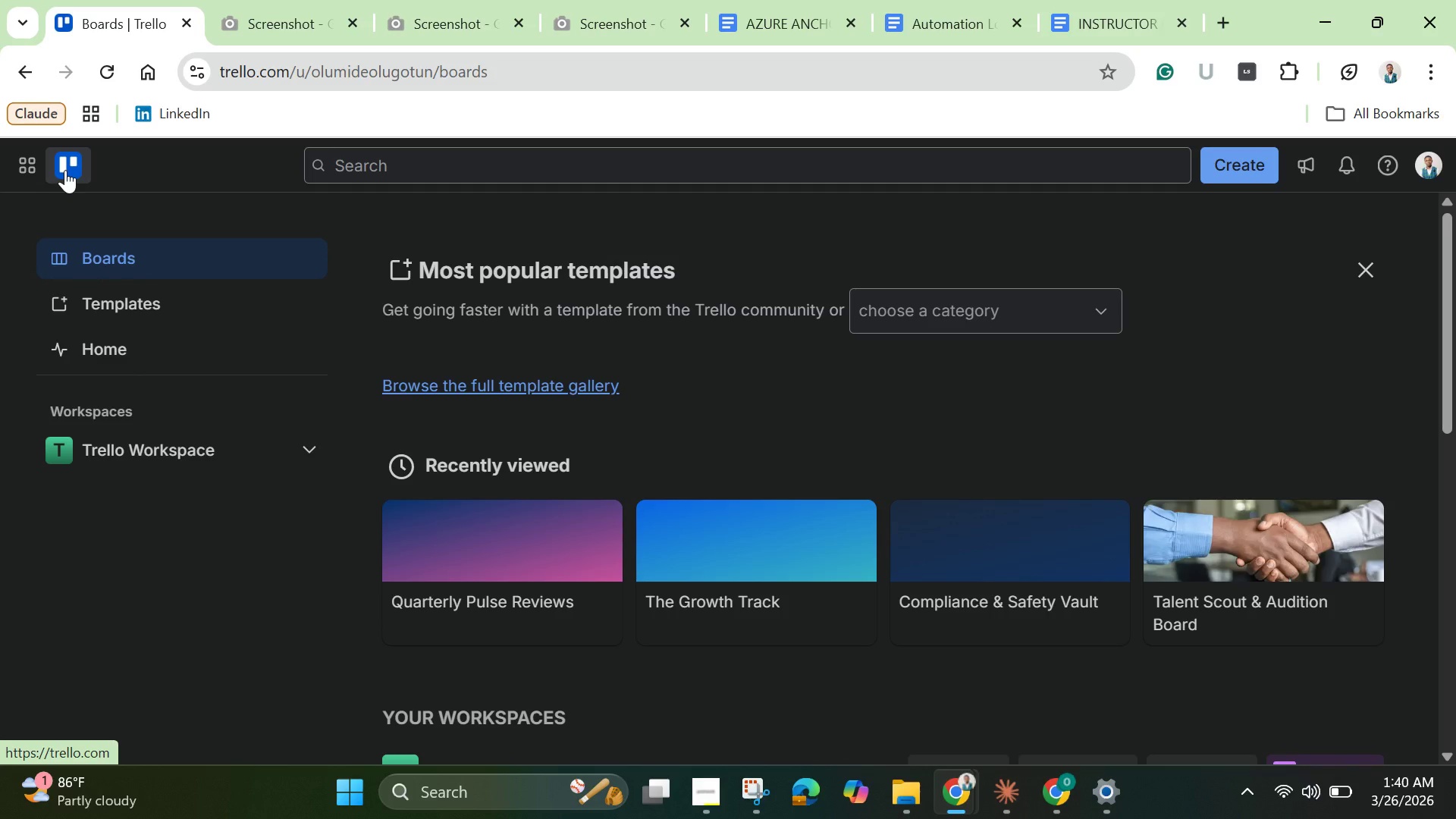 
left_click([1235, 563])
 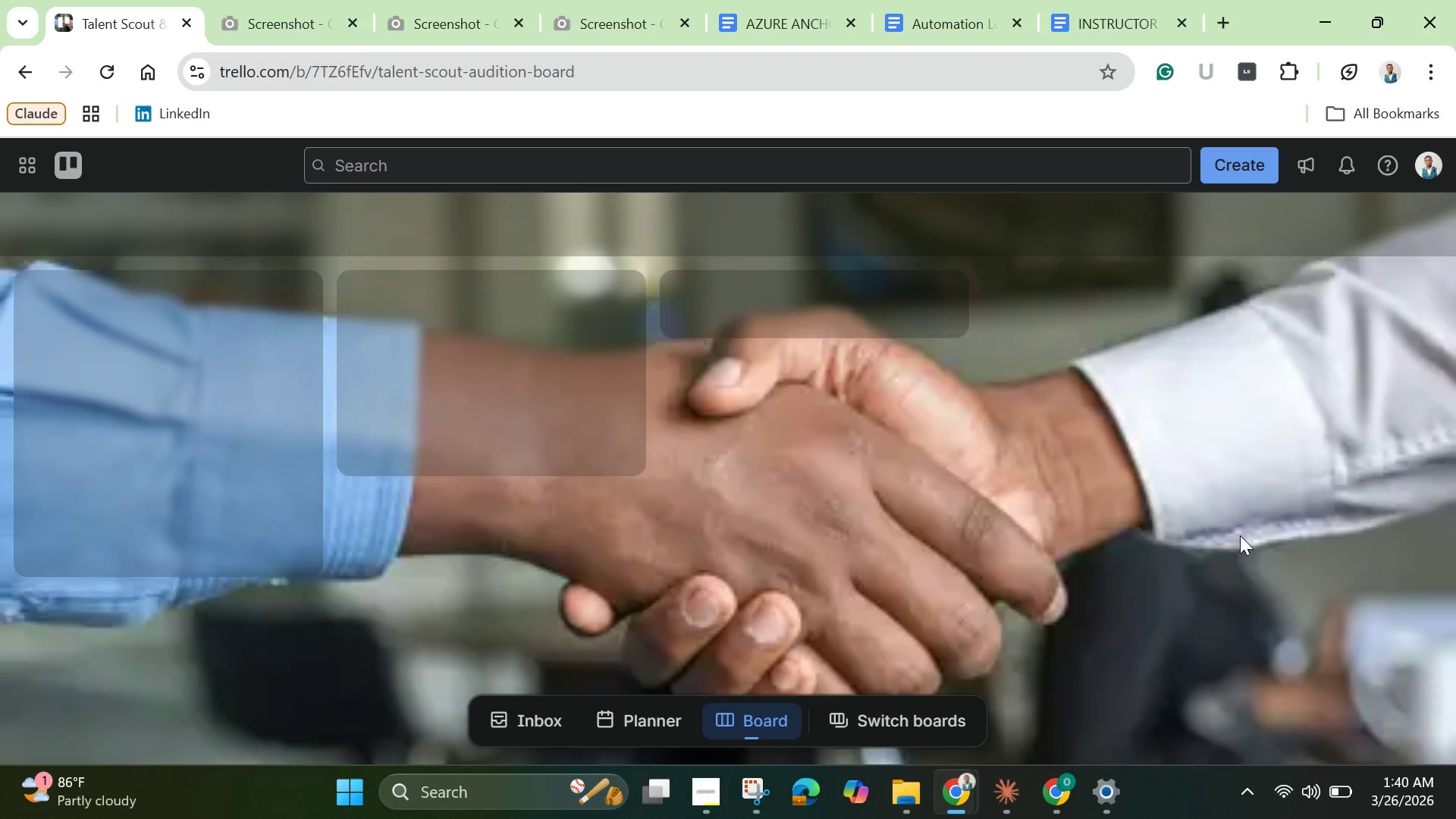 
mouse_move([1266, 368])
 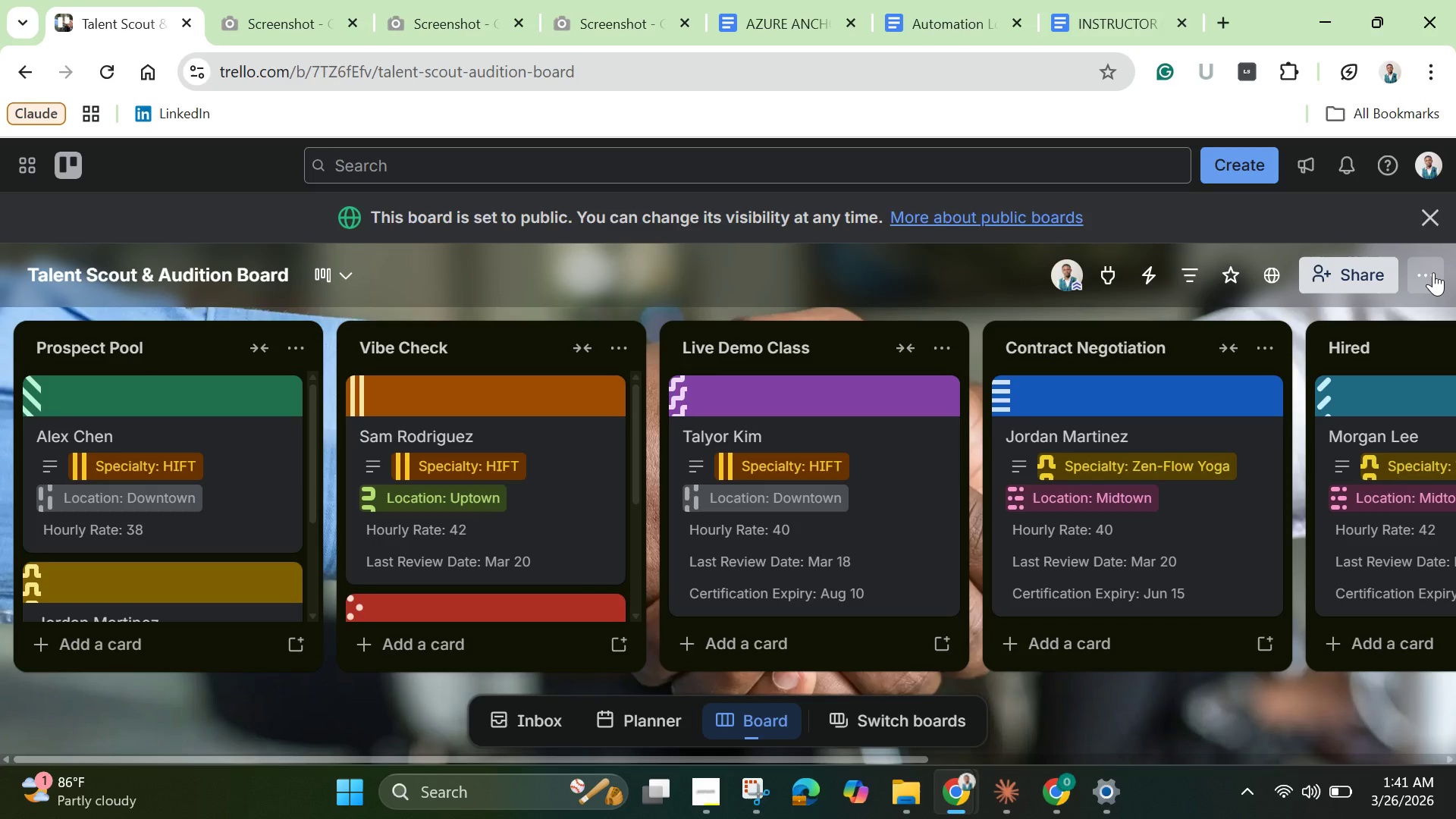 
wait(45.43)
 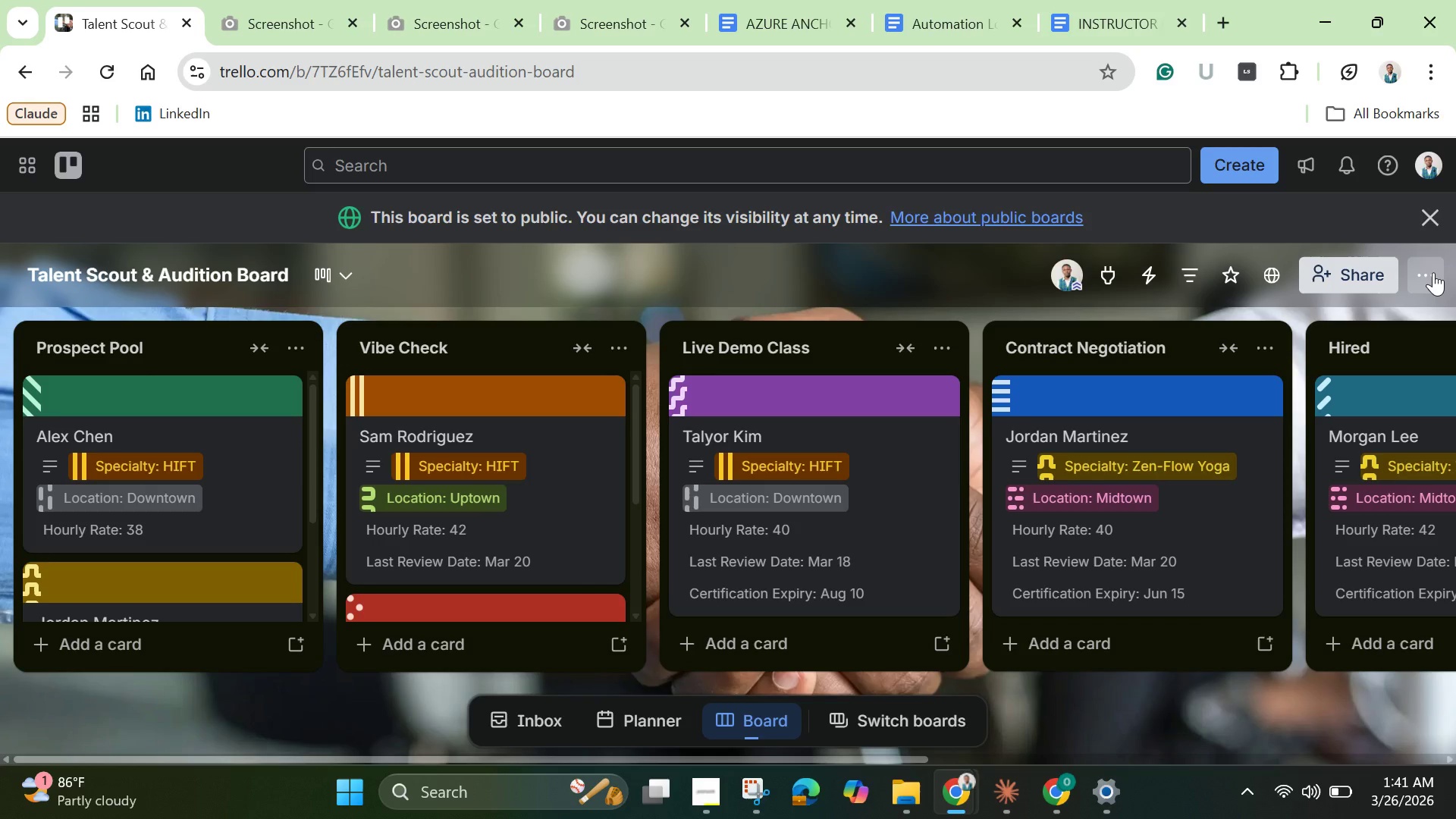 
left_click([1422, 269])
 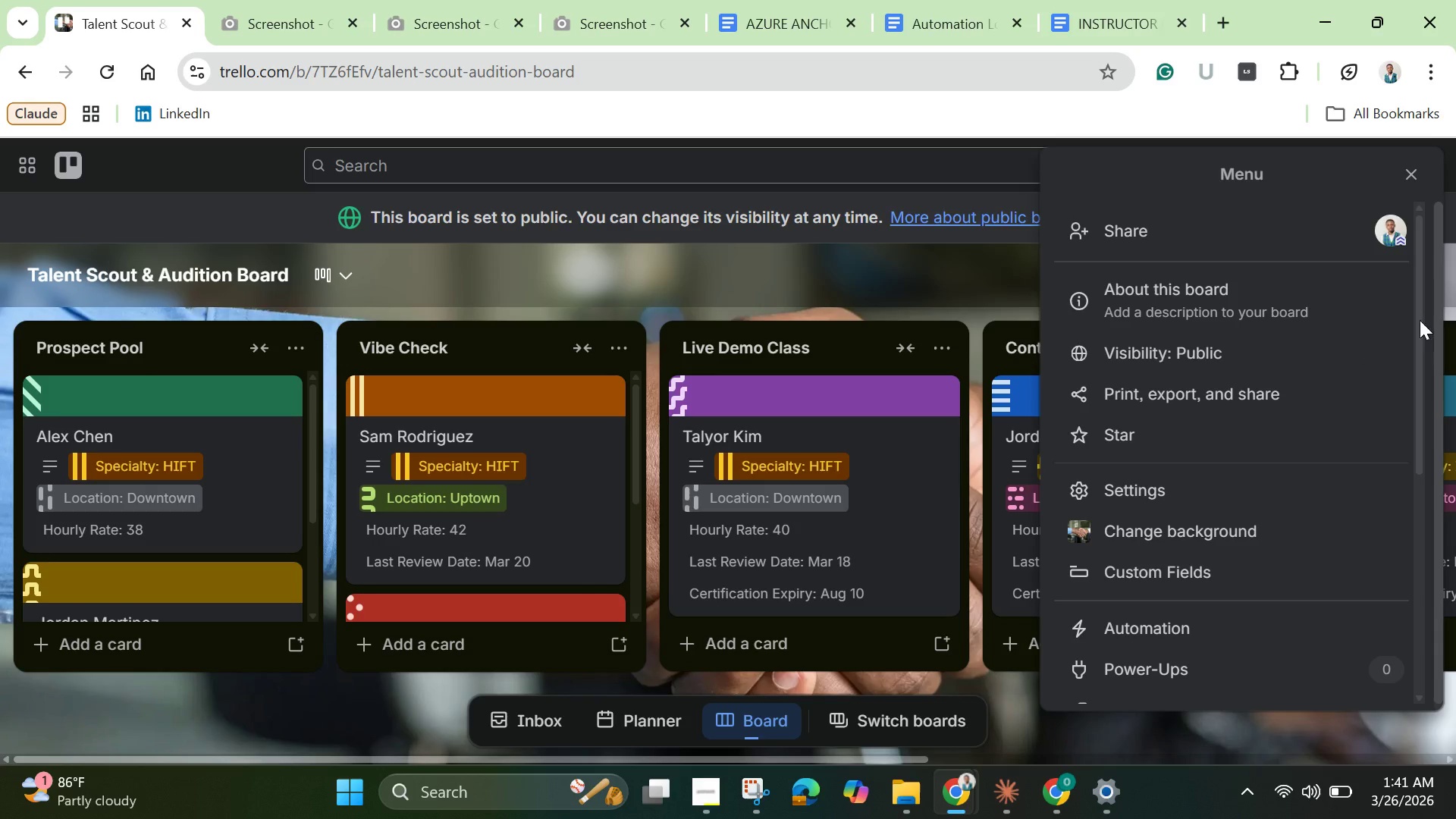 
mouse_move([1386, 405])
 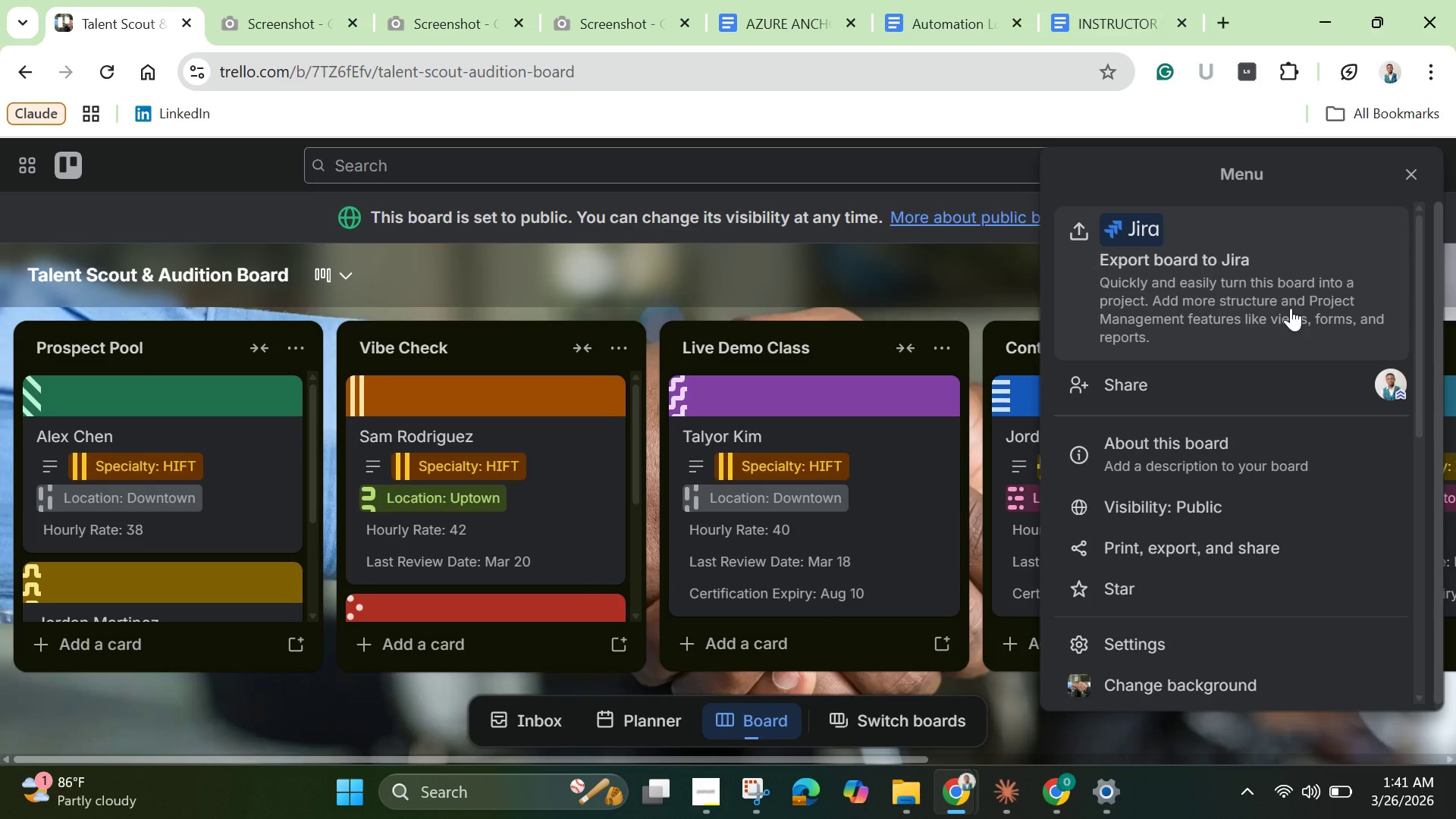 
wait(9.39)
 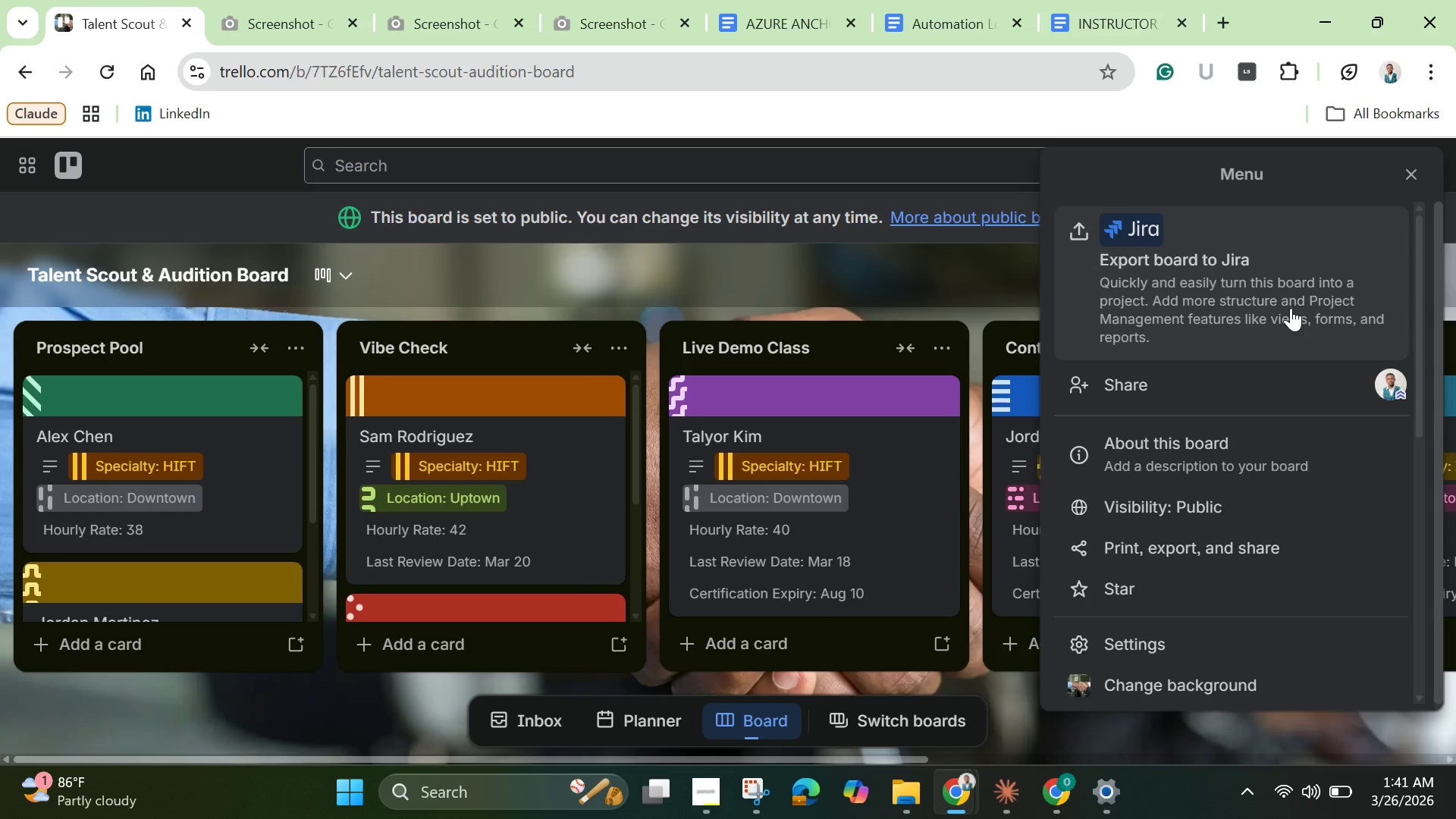 
left_click([1253, 546])
 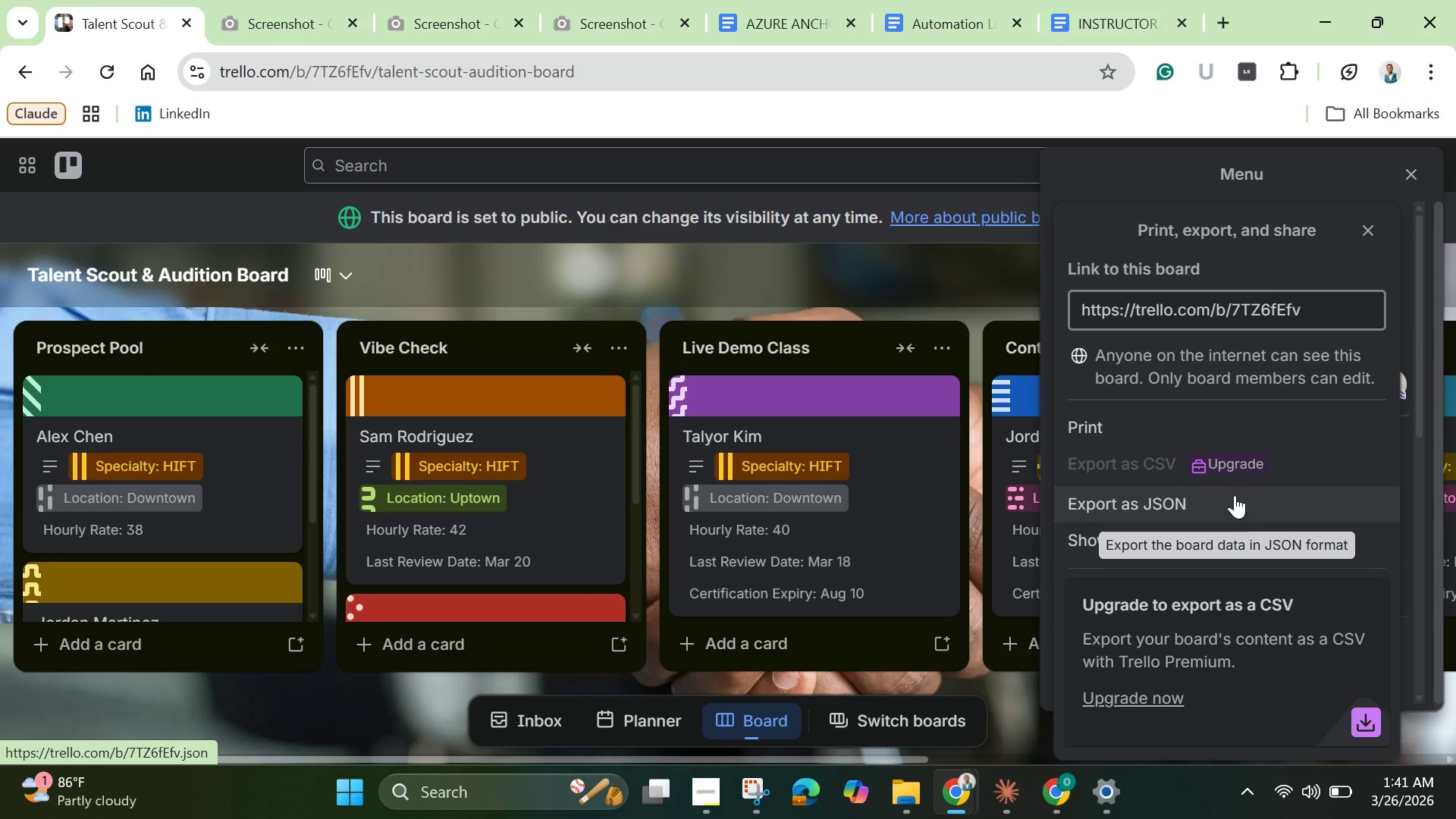 
scroll: coordinate [1213, 438], scroll_direction: down, amount: 2.0
 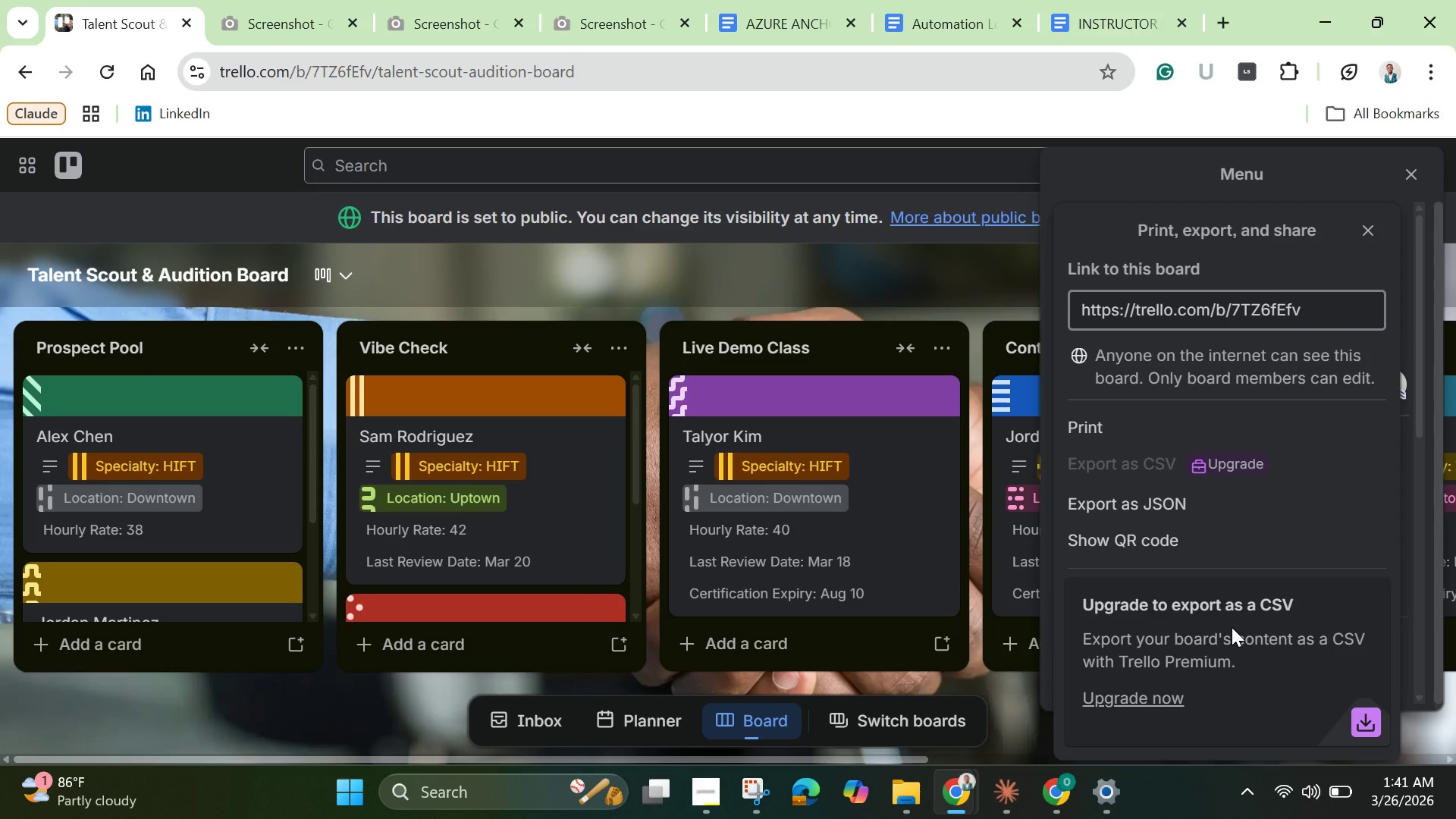 
wait(7.81)
 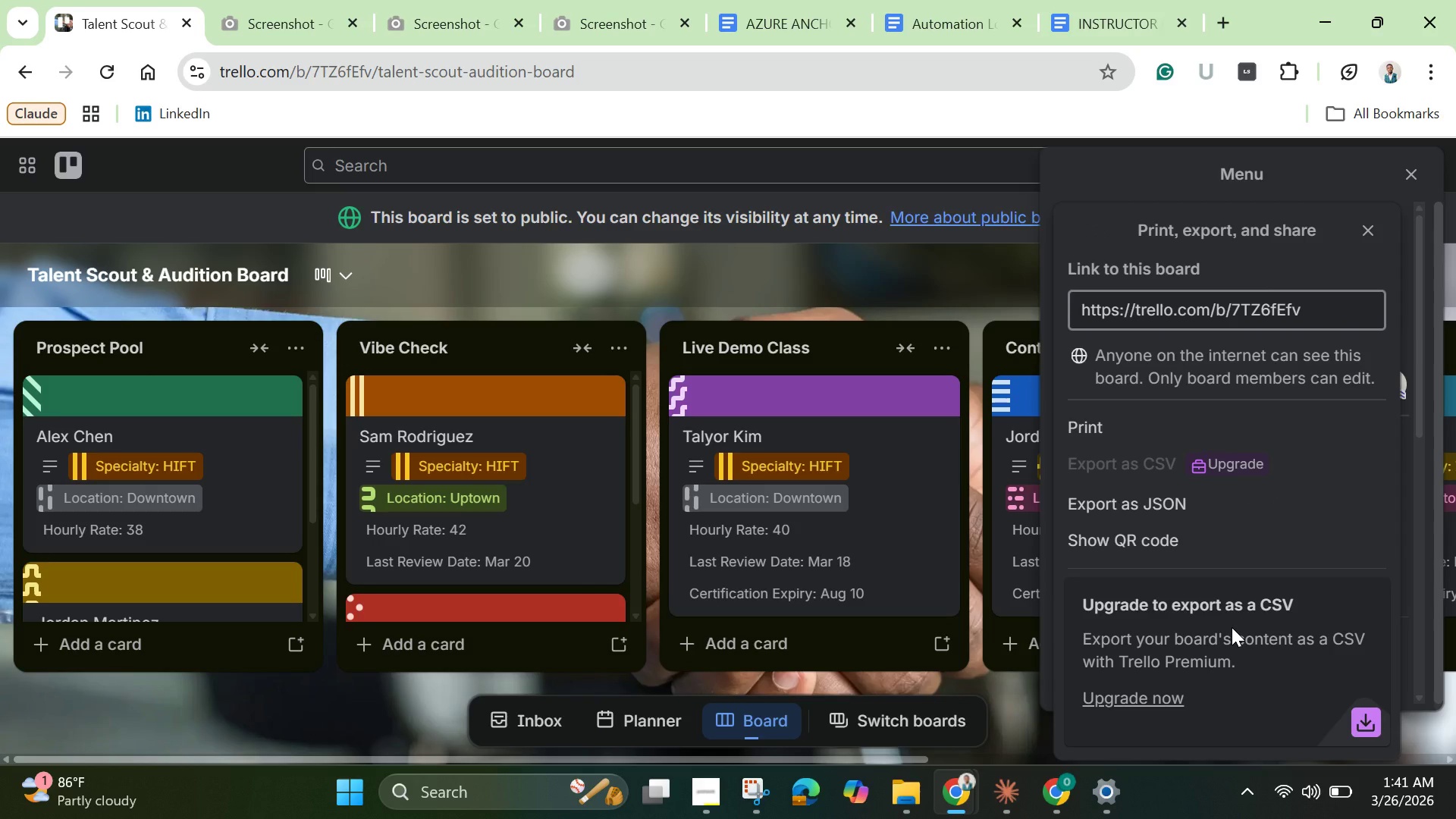 
scroll: coordinate [1230, 626], scroll_direction: down, amount: 2.0
 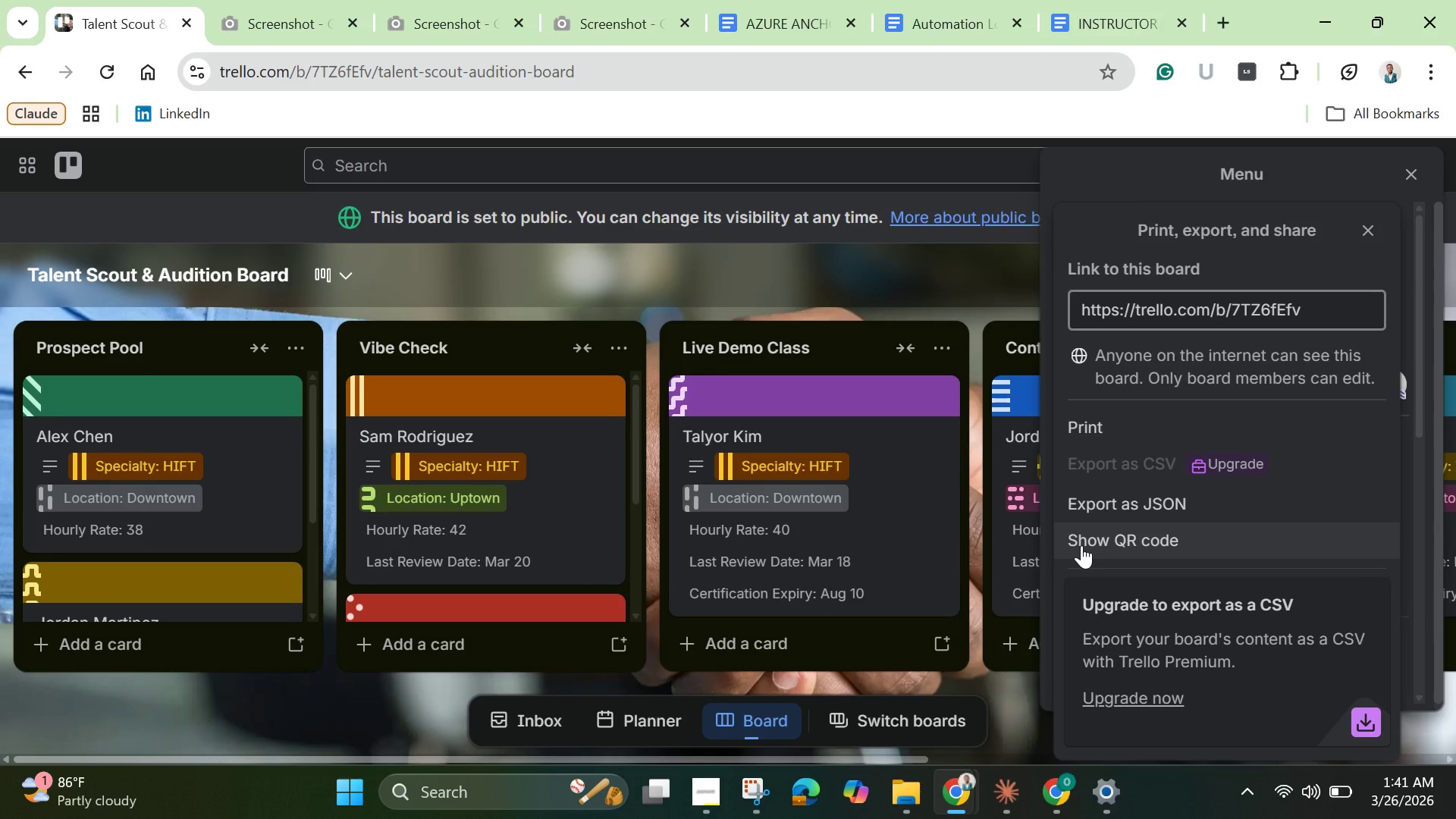 
wait(5.27)
 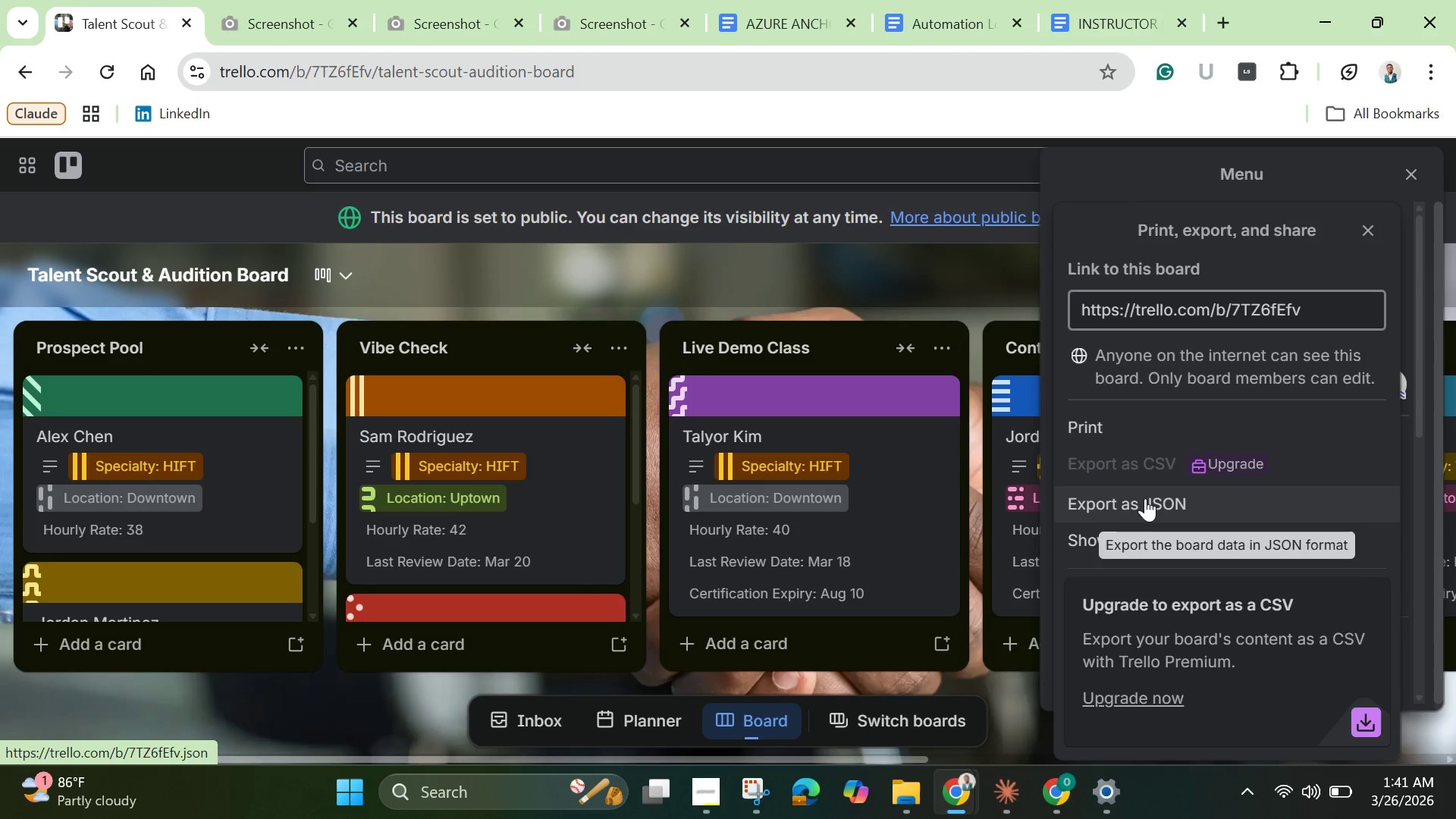 
left_click([1107, 510])
 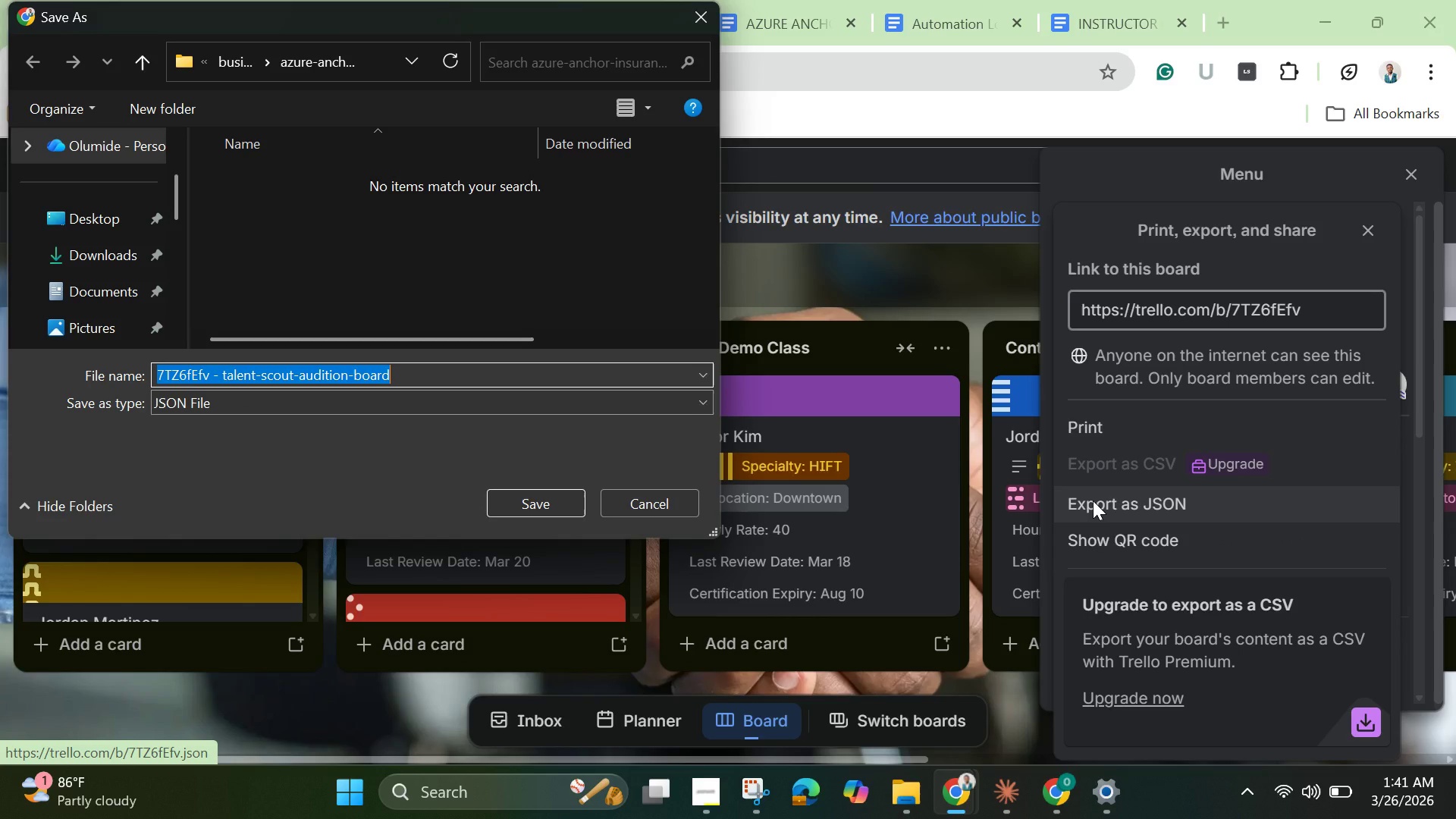 
wait(13.7)
 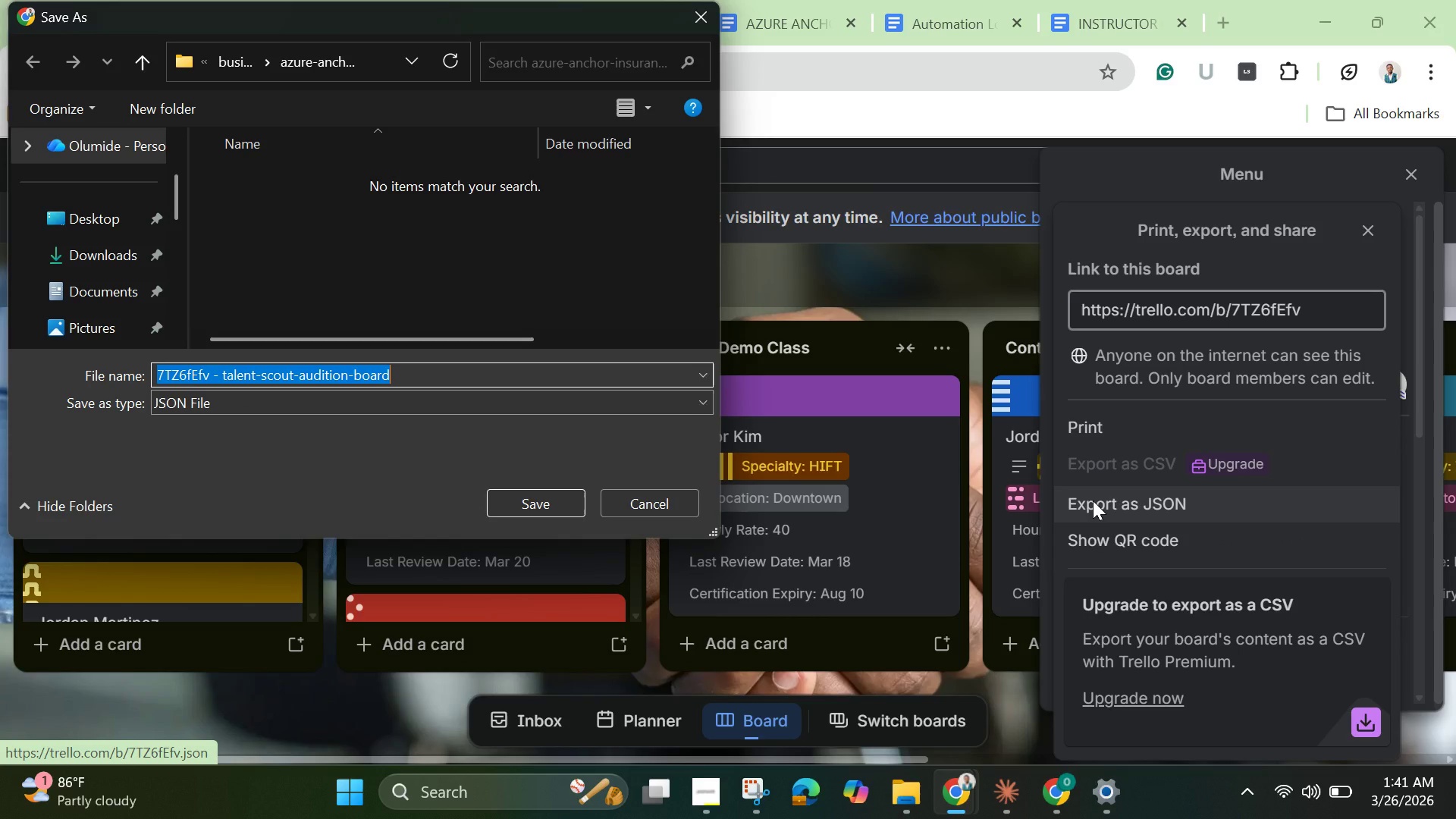 
left_click([239, 55])
 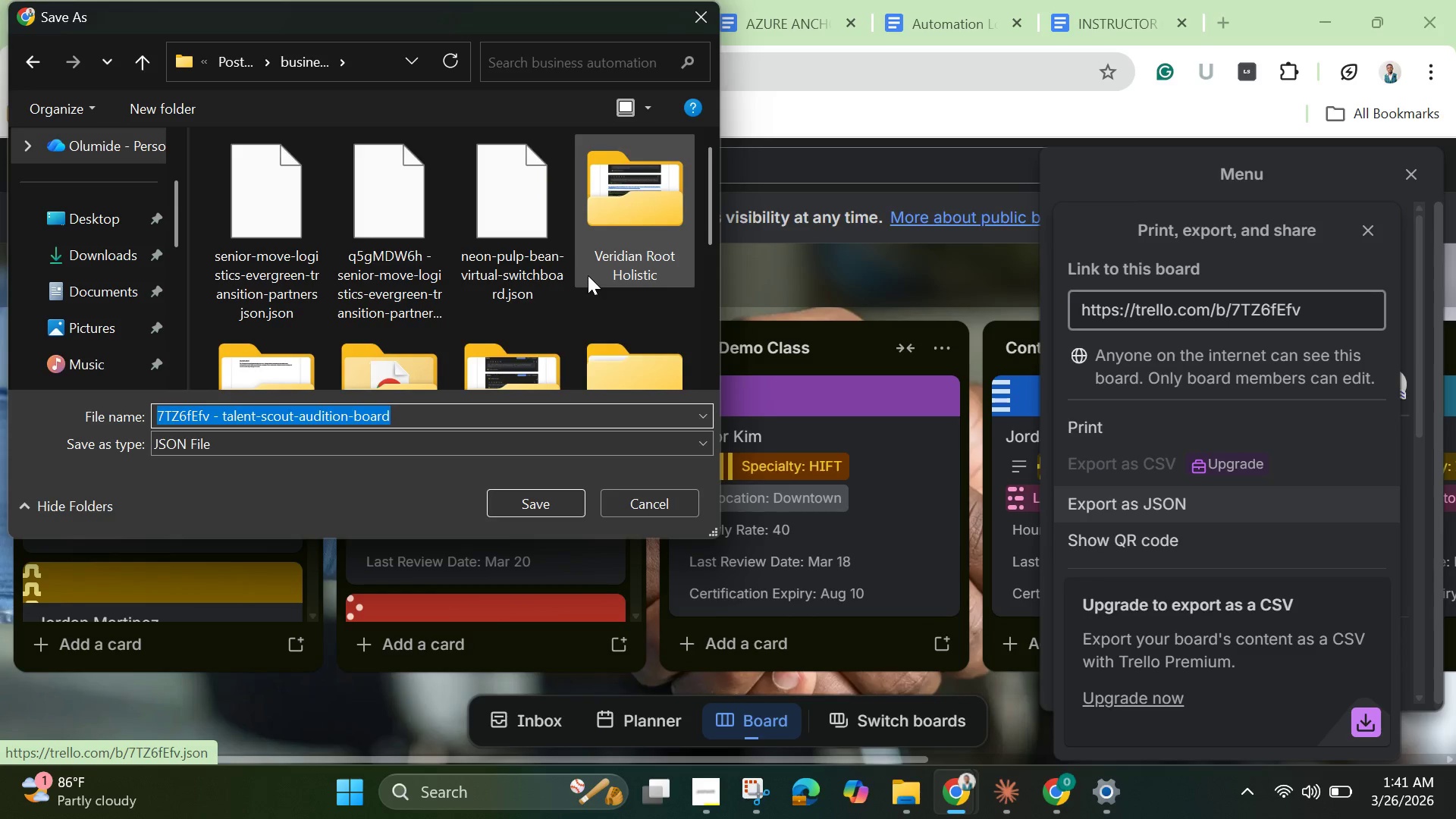 
scroll: coordinate [592, 268], scroll_direction: down, amount: 2.0
 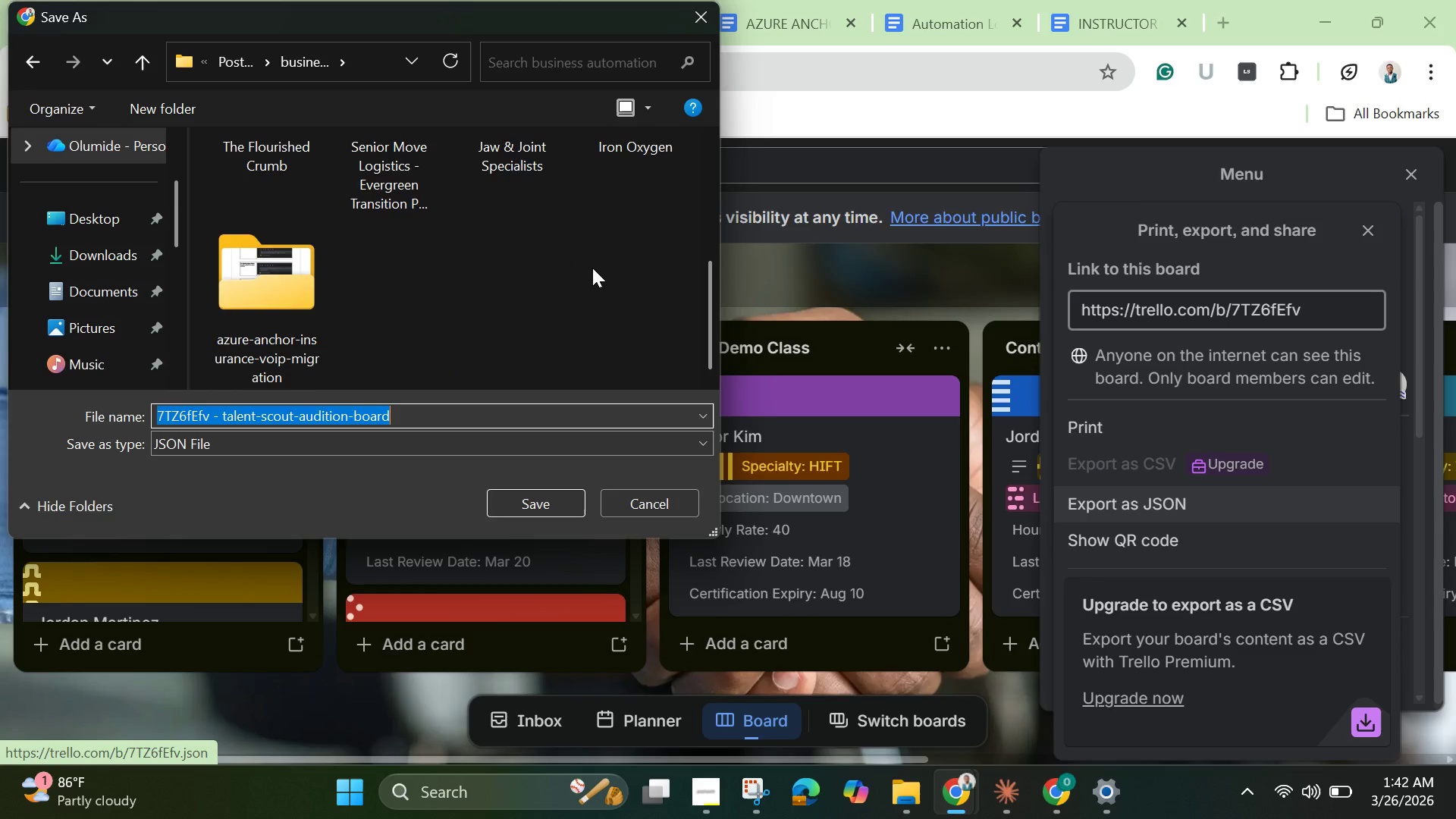 
scroll: coordinate [590, 256], scroll_direction: up, amount: 3.0
 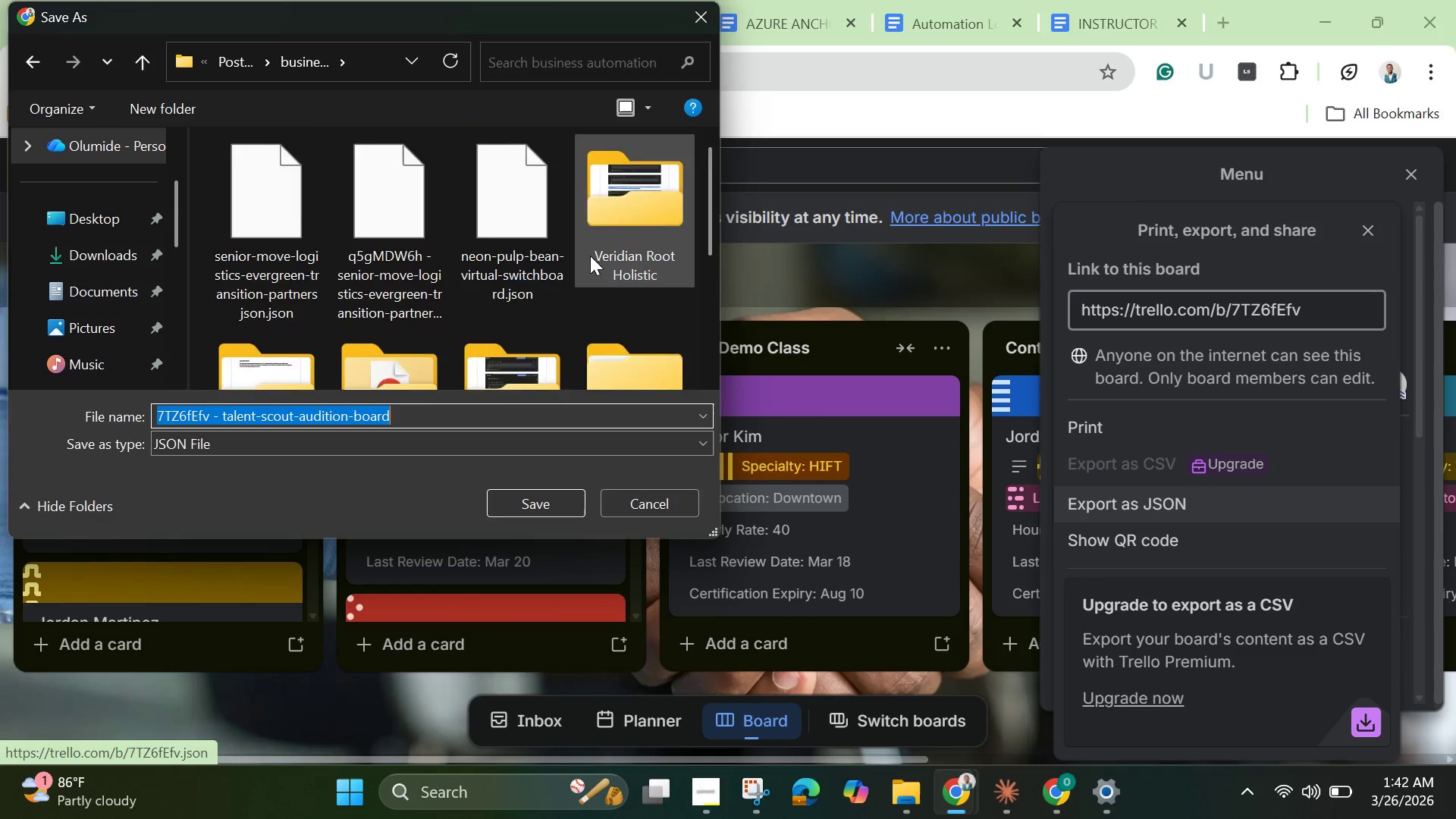 
scroll: coordinate [590, 256], scroll_direction: down, amount: 1.0
 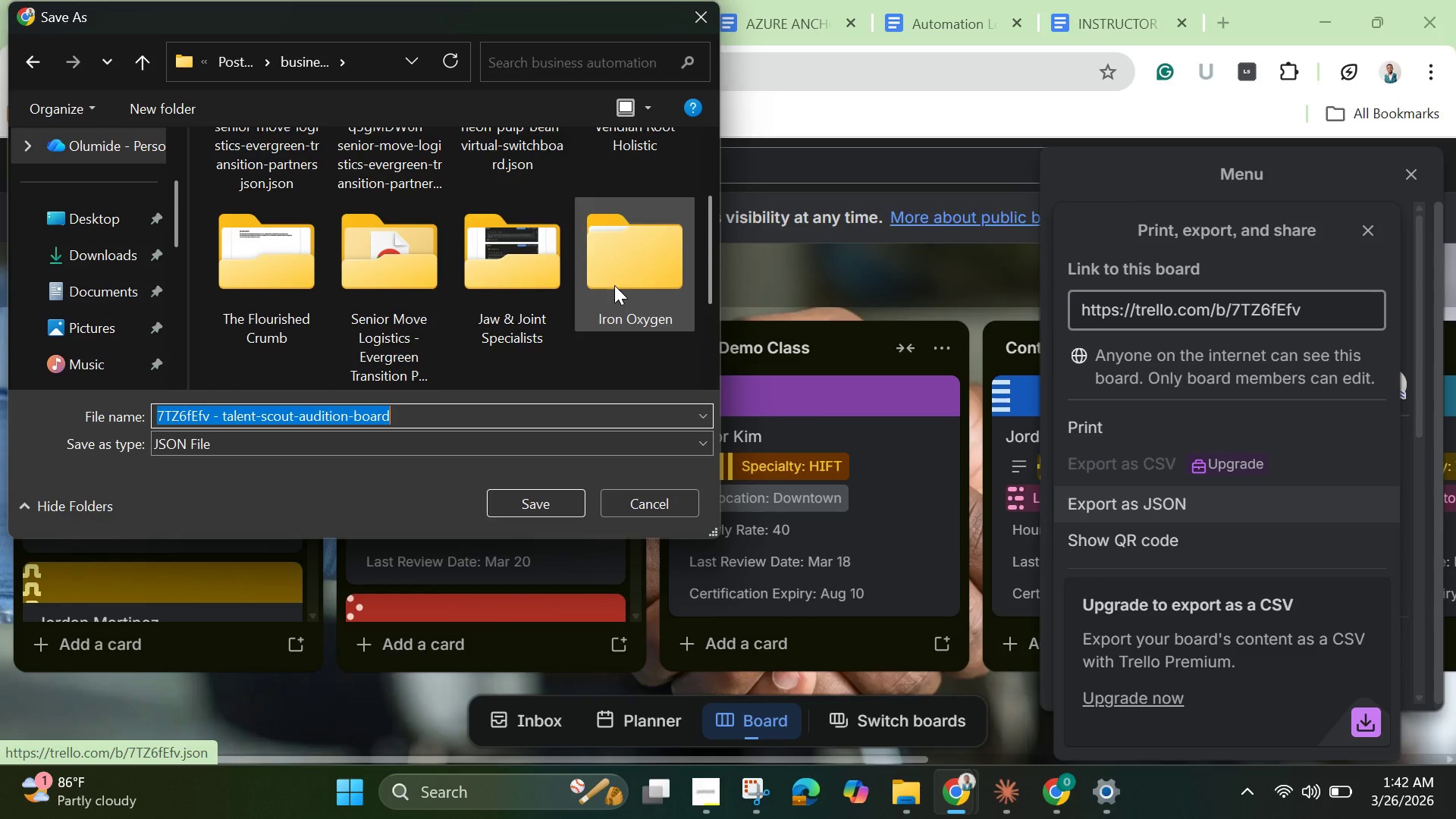 
double_click([616, 282])
 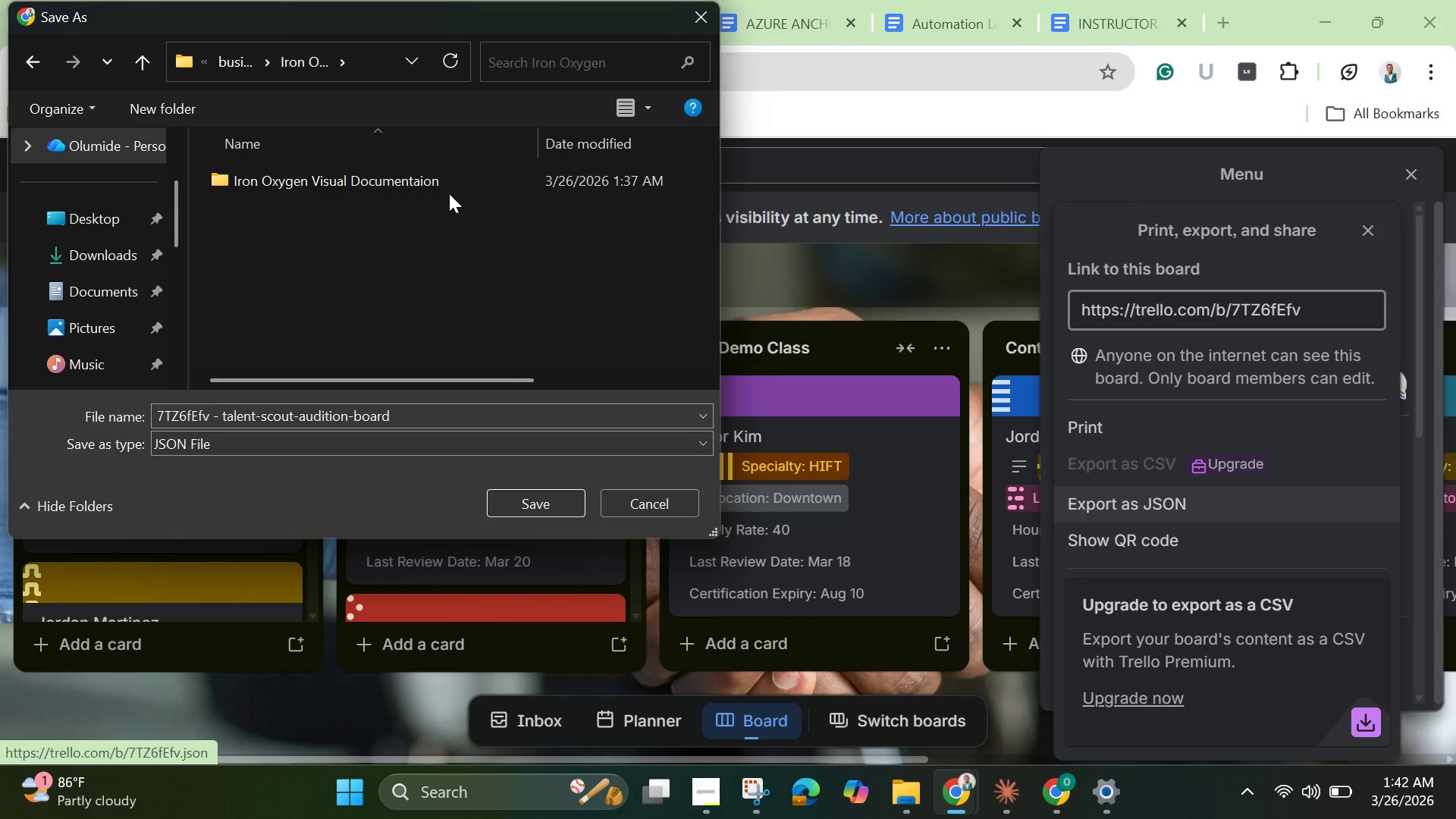 
double_click([448, 187])
 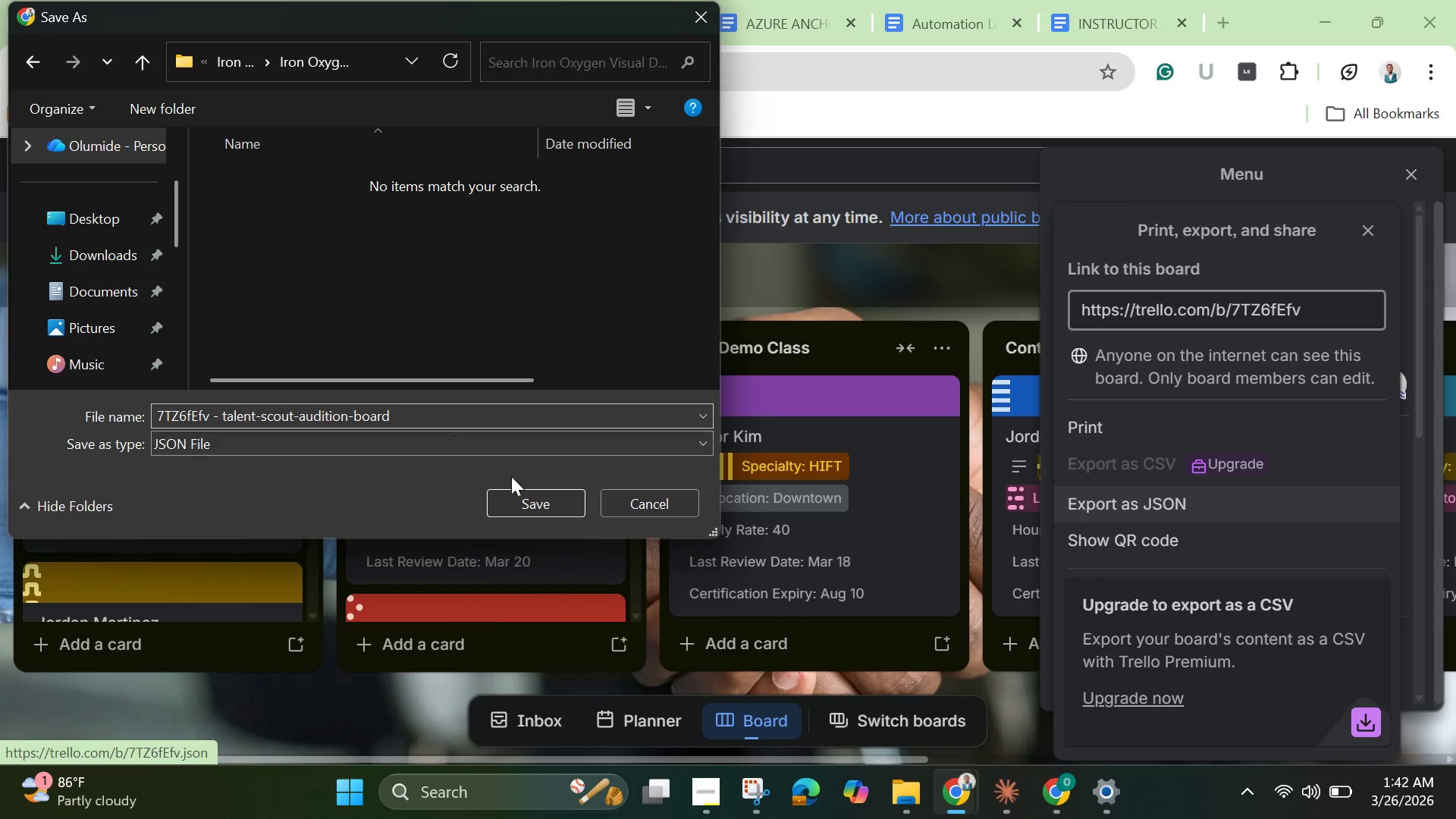 
left_click([529, 500])
 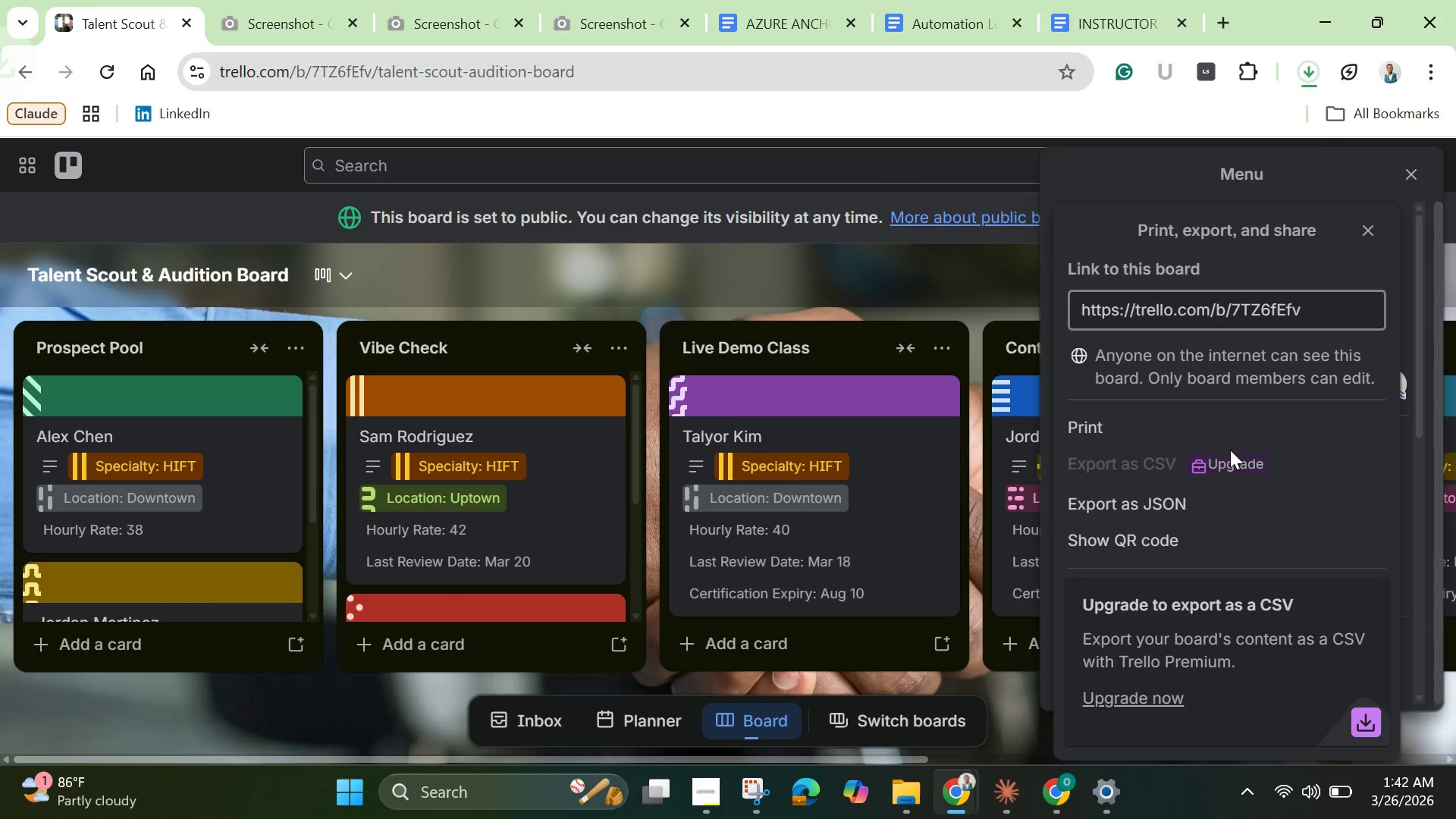 
mouse_move([1225, 424])
 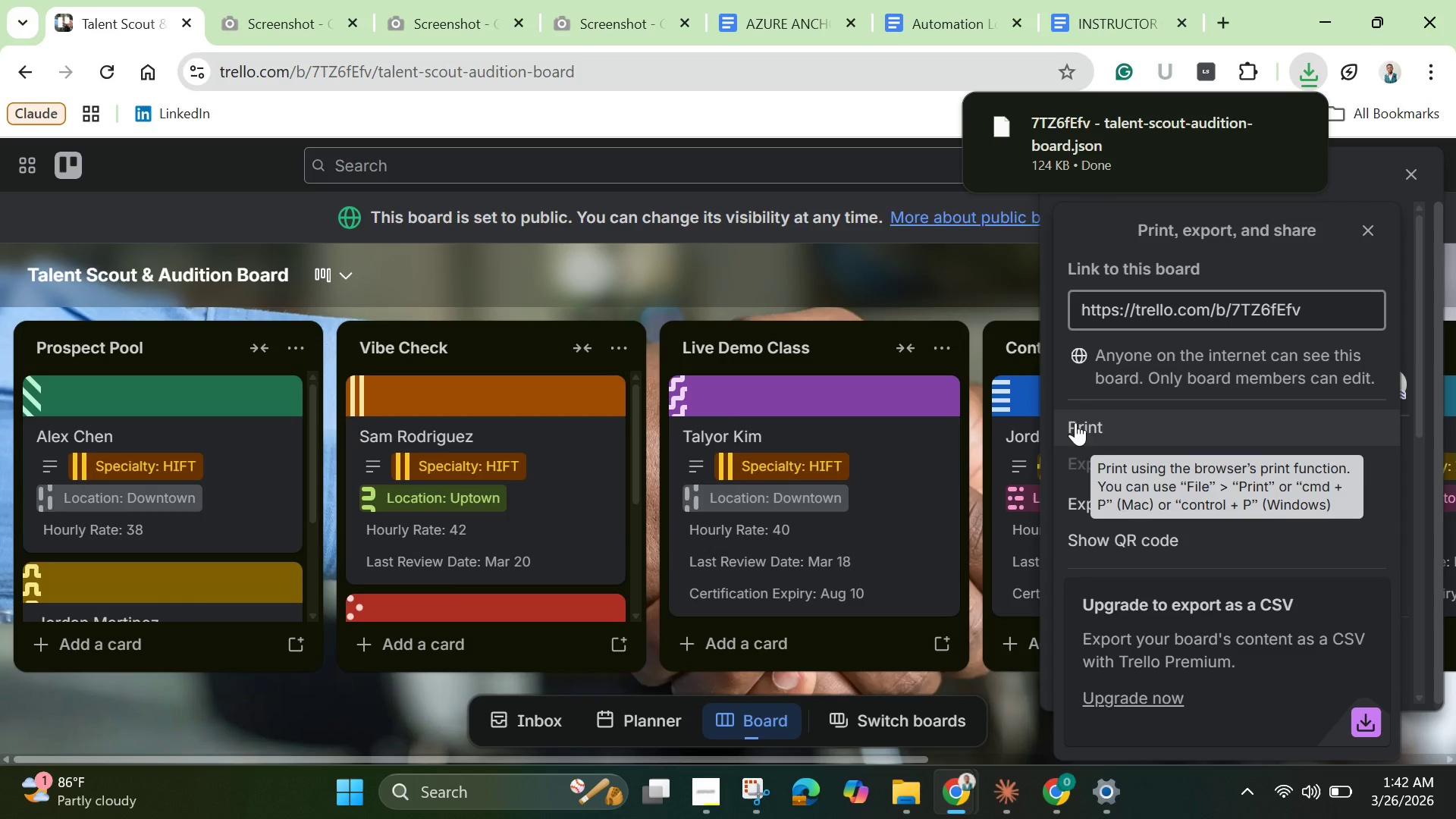 
wait(8.06)
 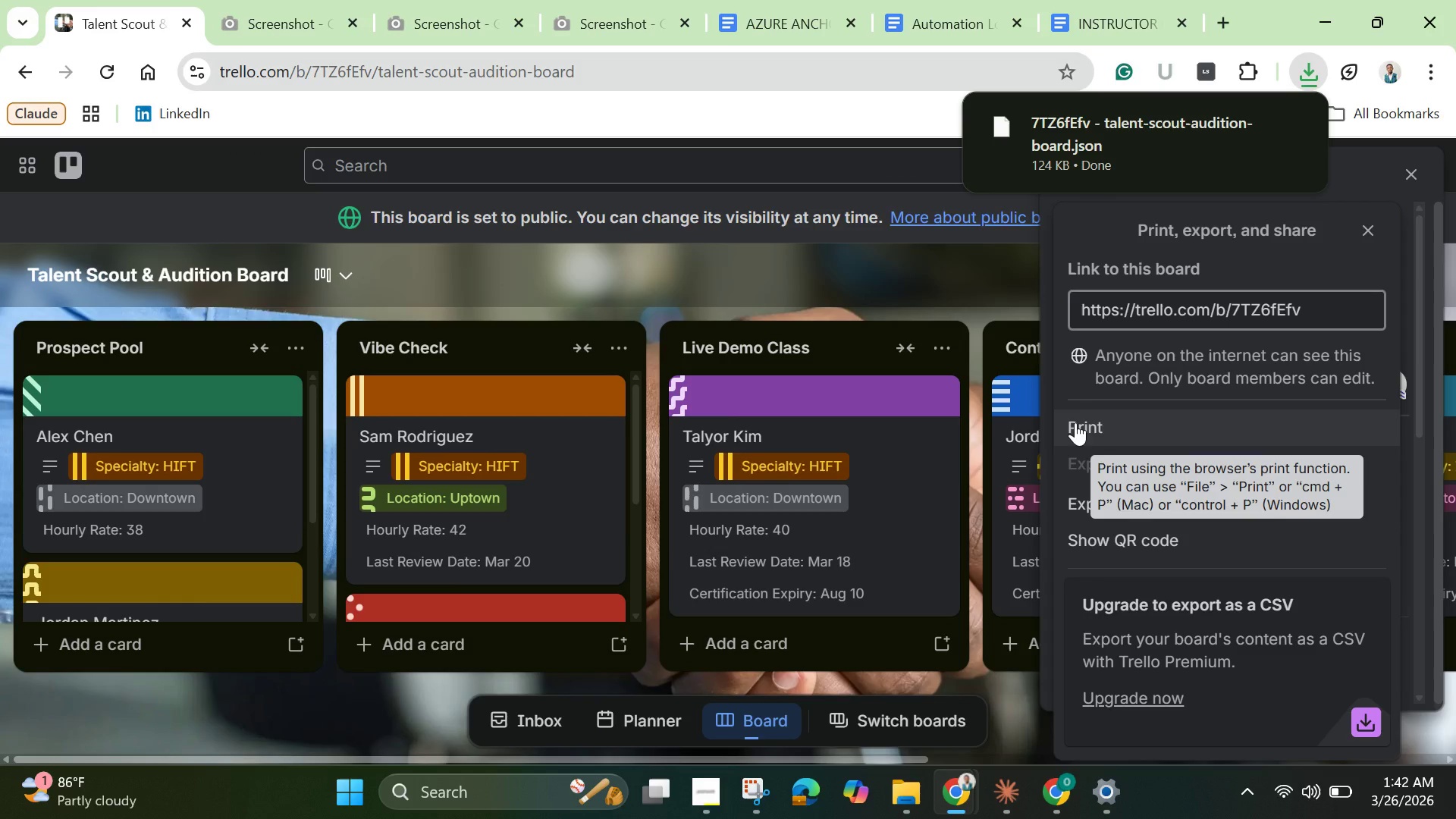 
scroll: coordinate [1196, 521], scroll_direction: down, amount: 4.0
 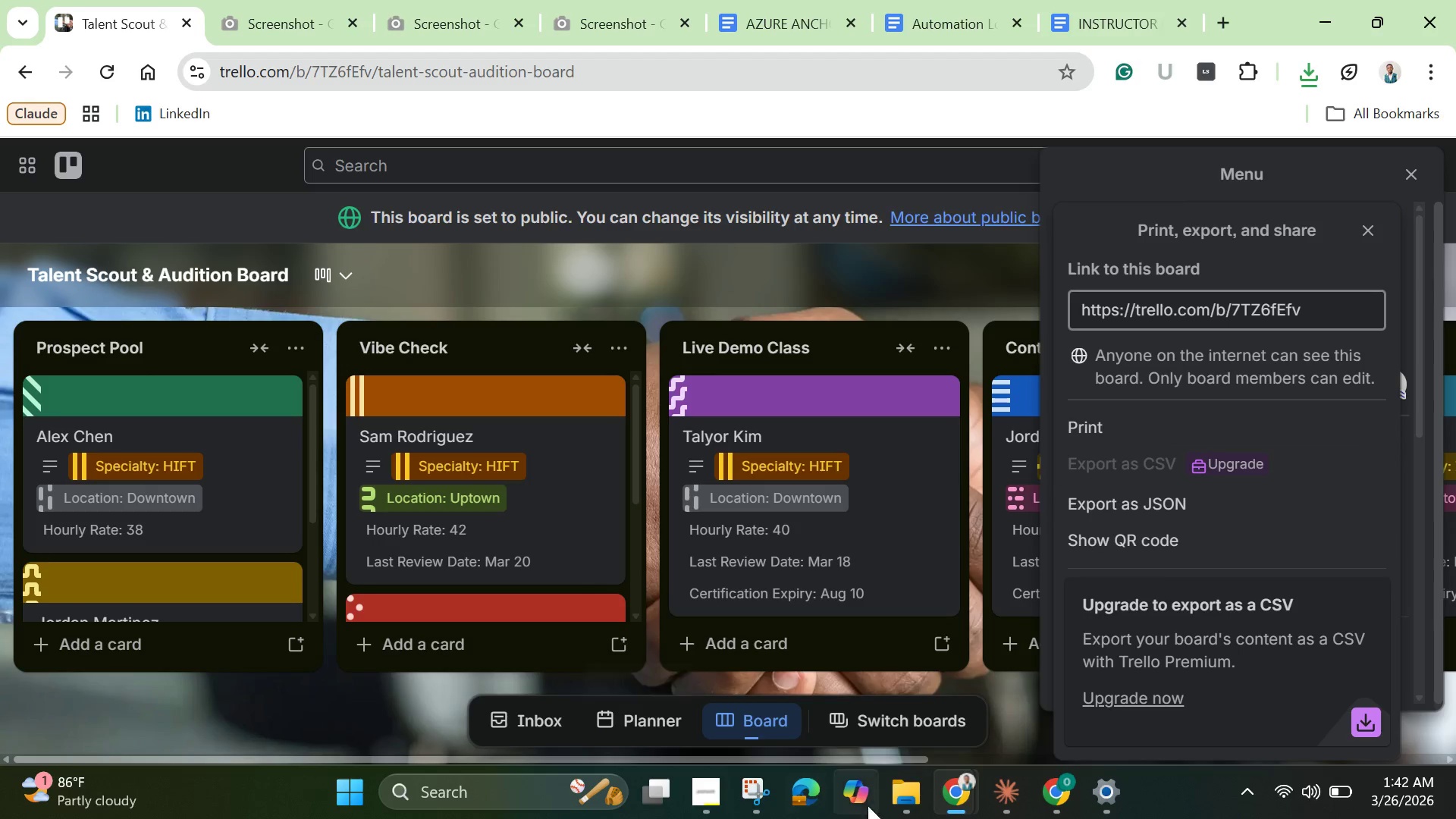 
left_click([919, 794])
 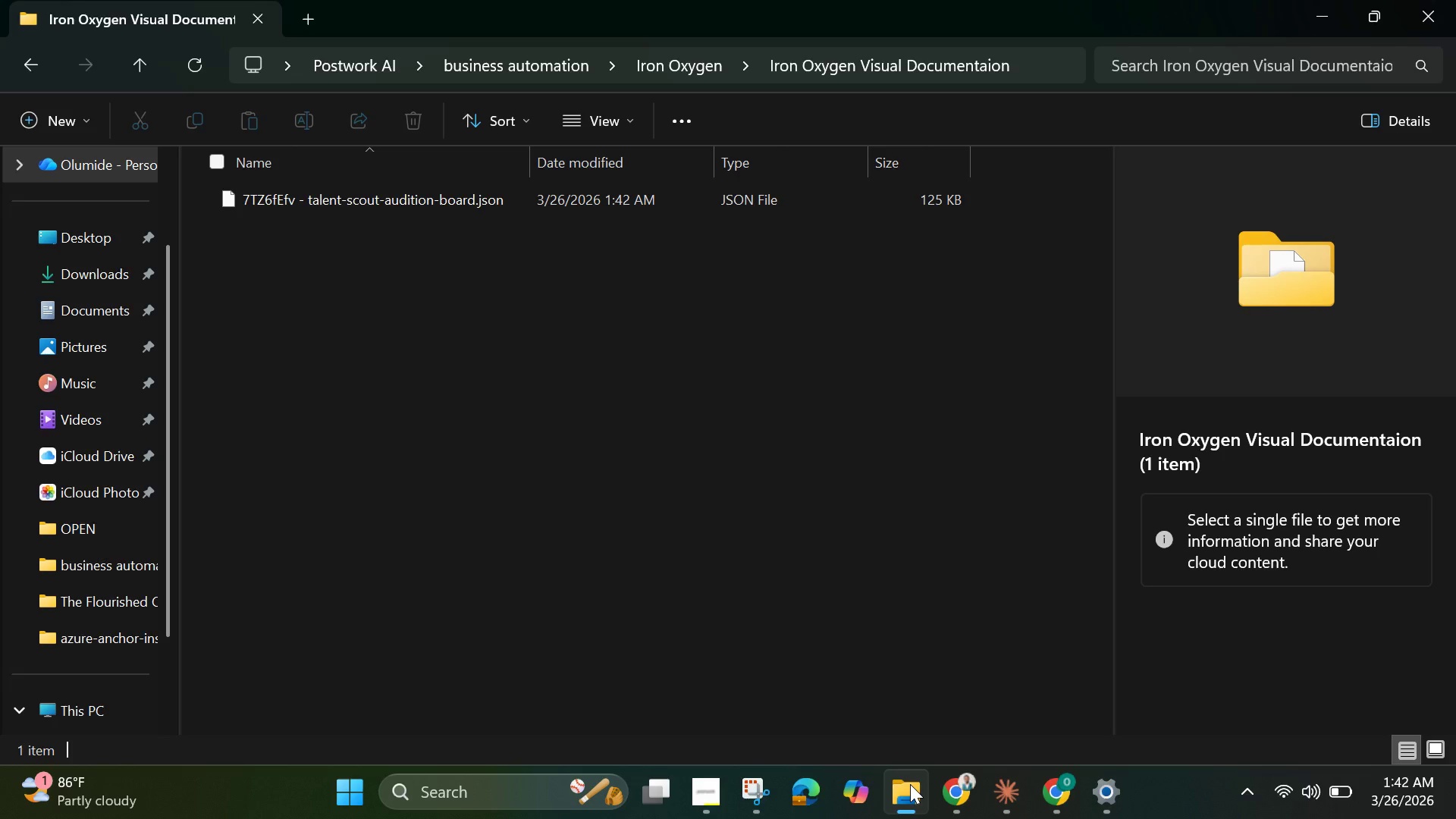 
wait(14.11)
 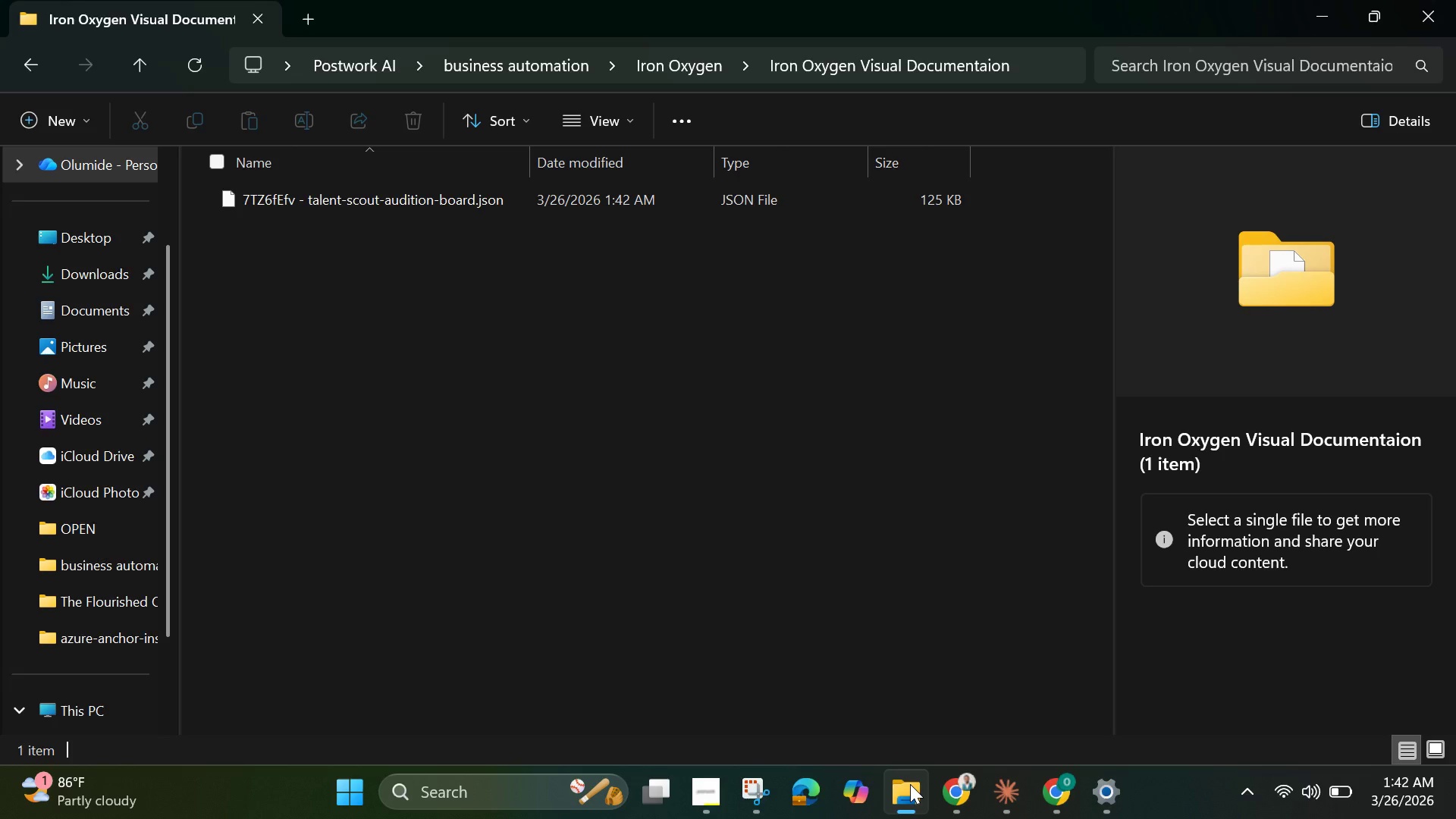 
double_click([428, 203])
 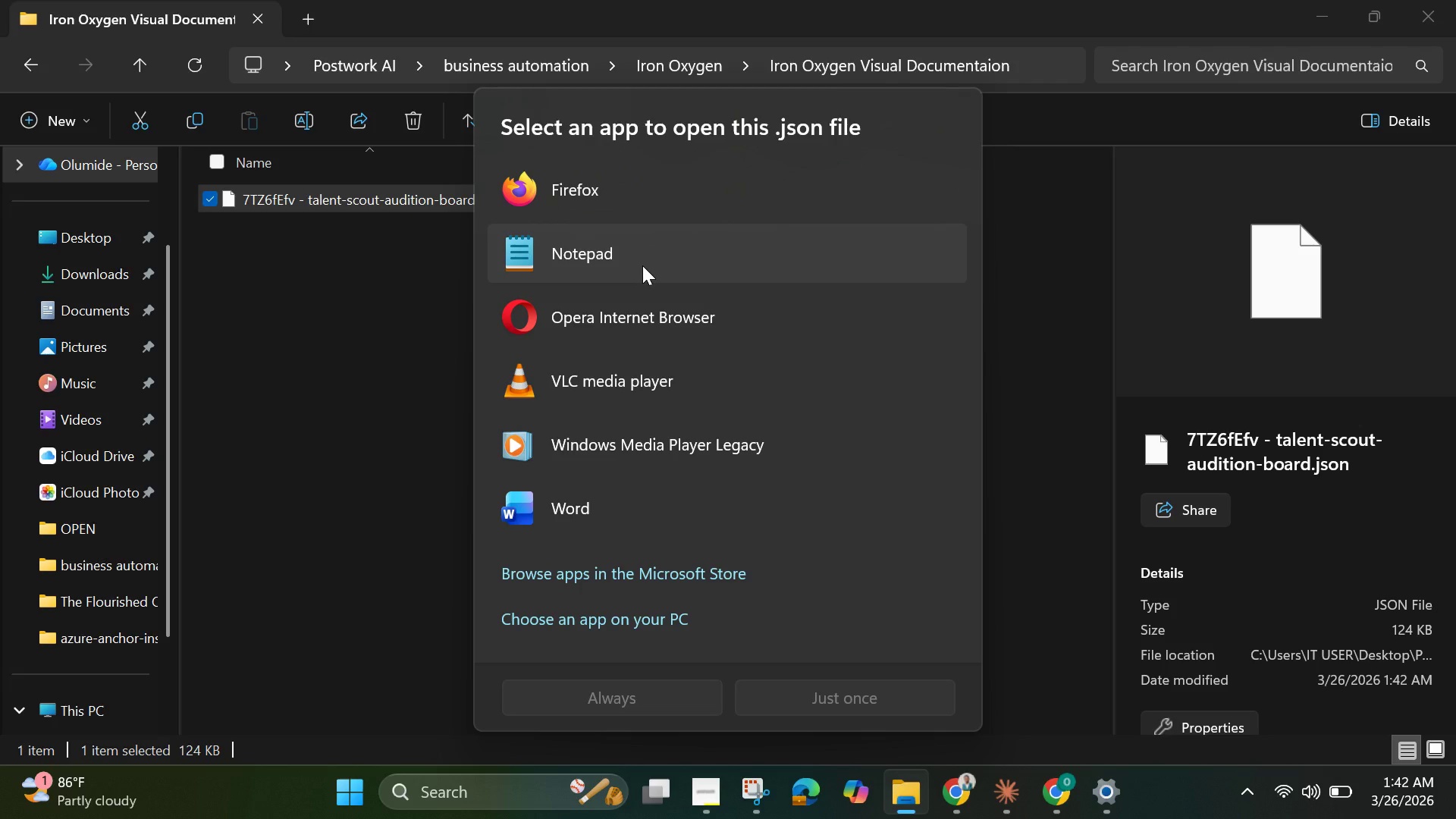 
wait(6.39)
 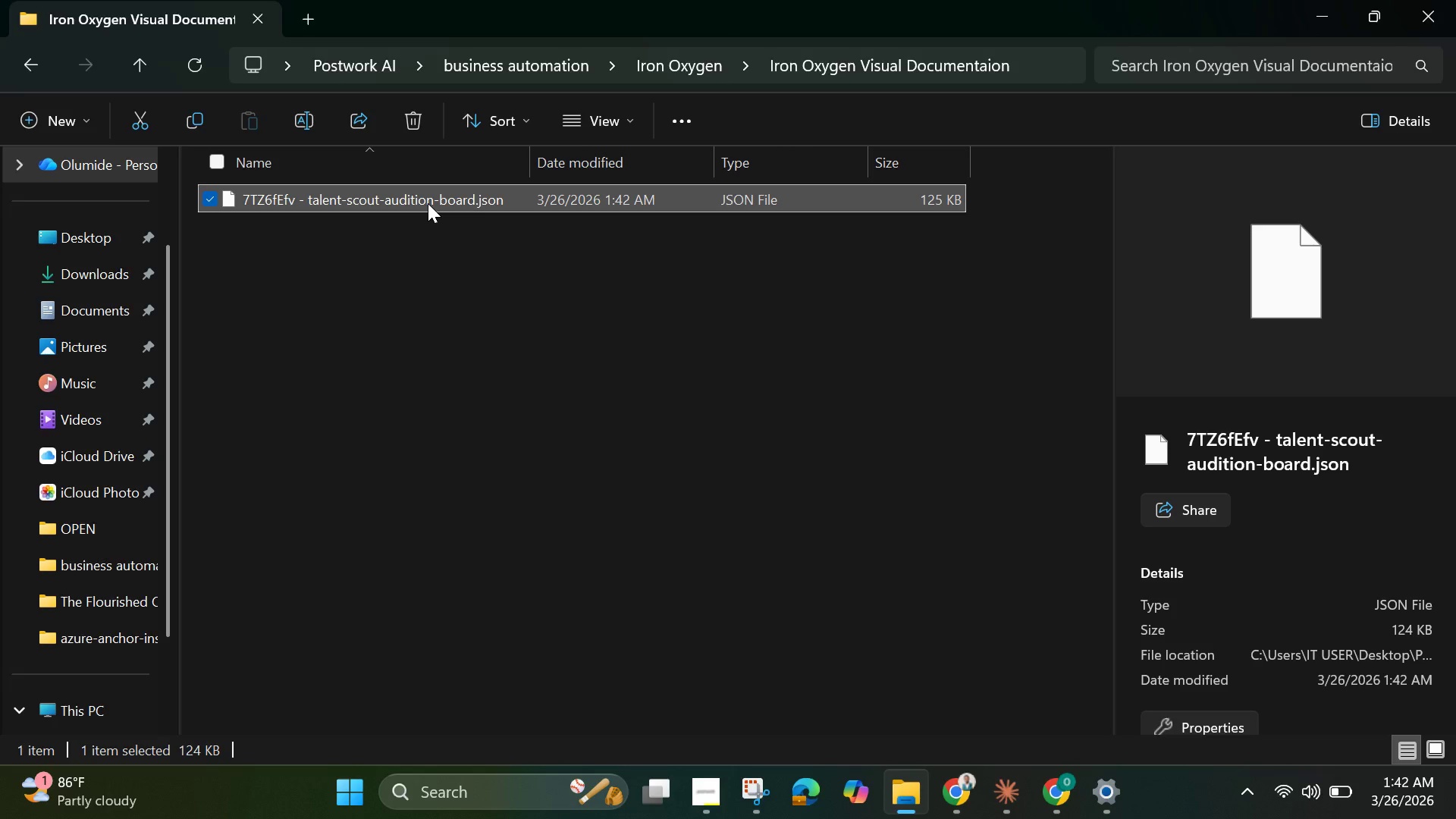 
left_click([628, 199])
 